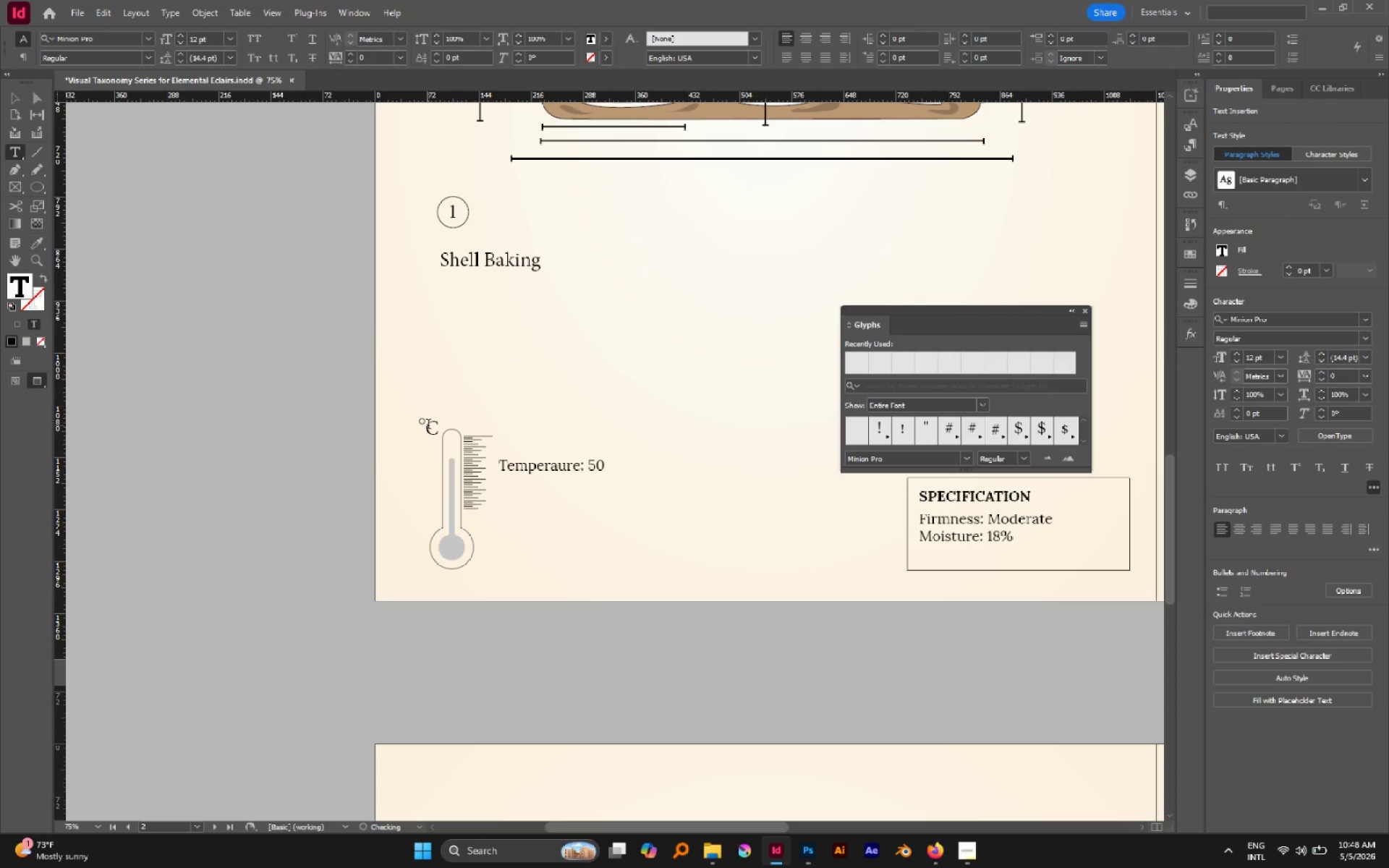 
left_click([428, 425])
 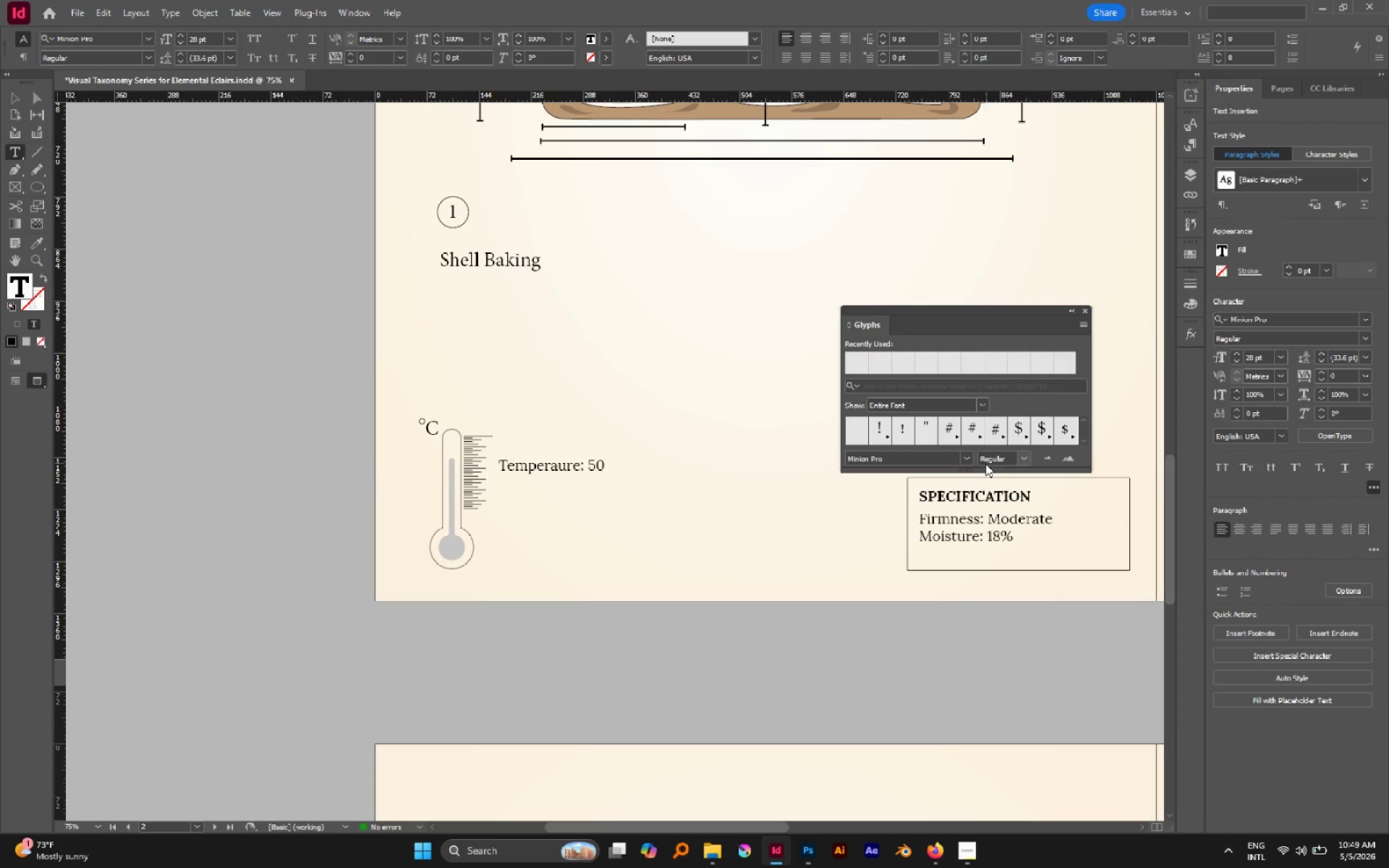 
left_click_drag(start_coordinate=[979, 467], to_coordinate=[1005, 684])
 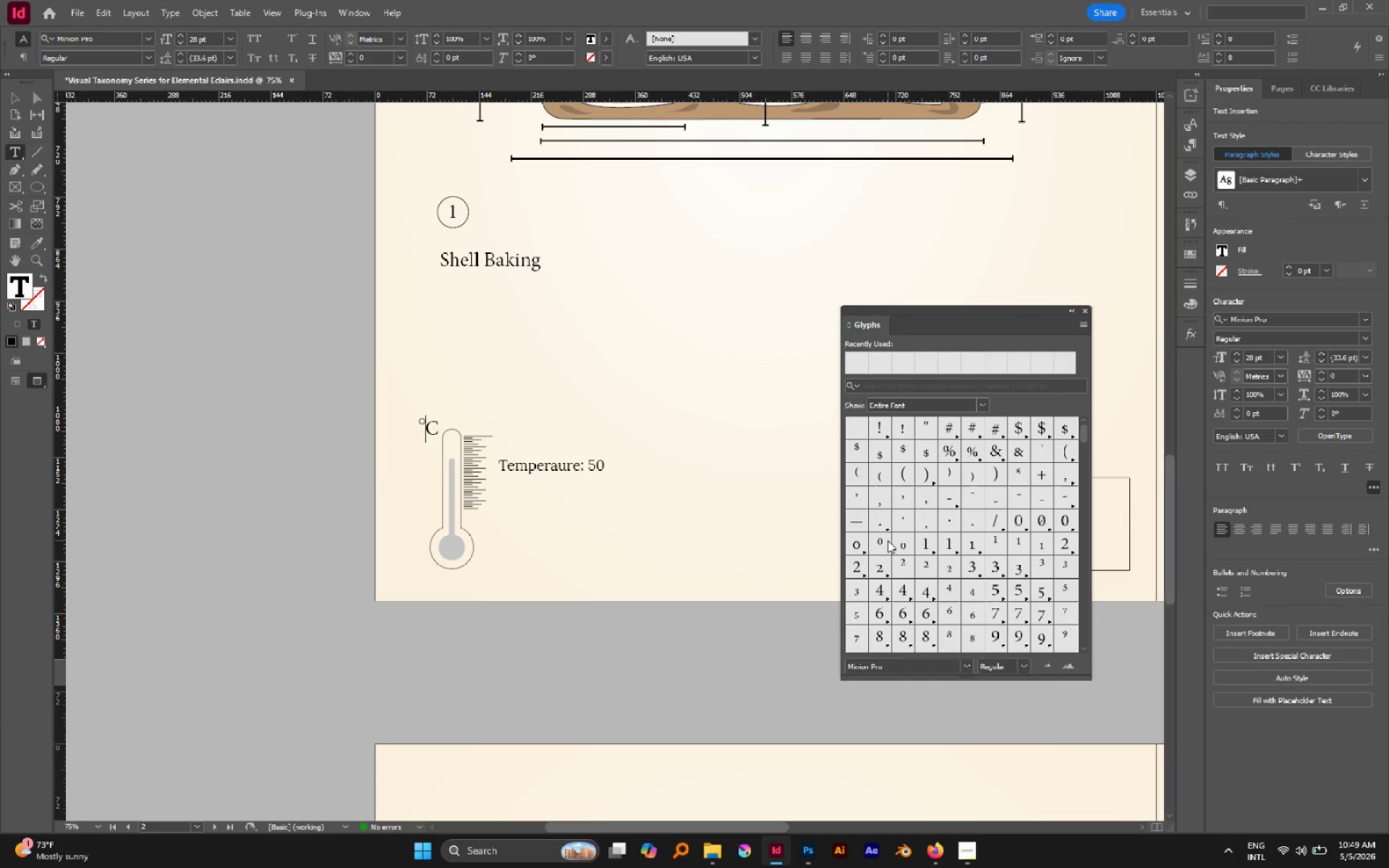 
mouse_move([946, 558])
 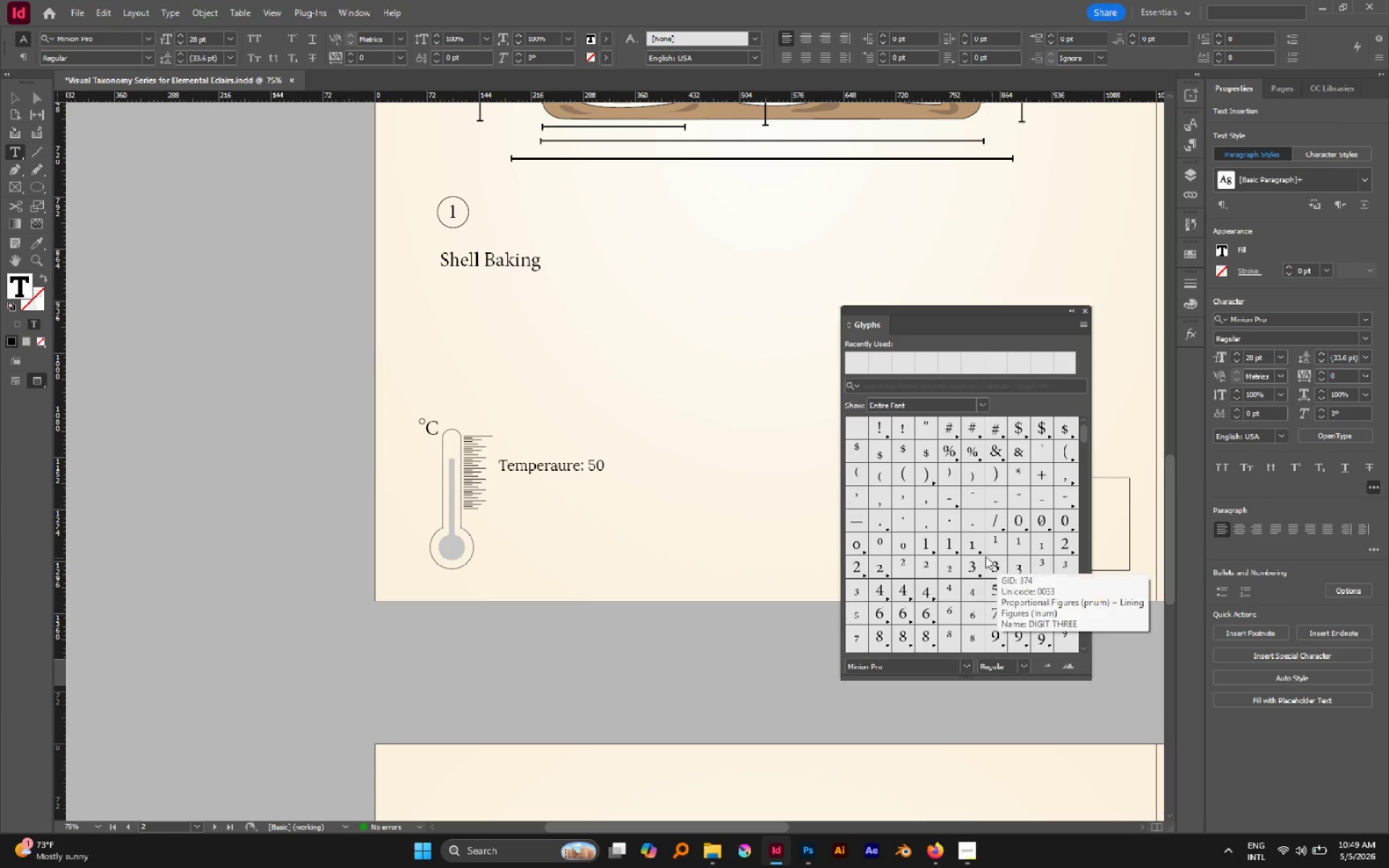 
scroll: coordinate [1065, 604], scroll_direction: down, amount: 24.0
 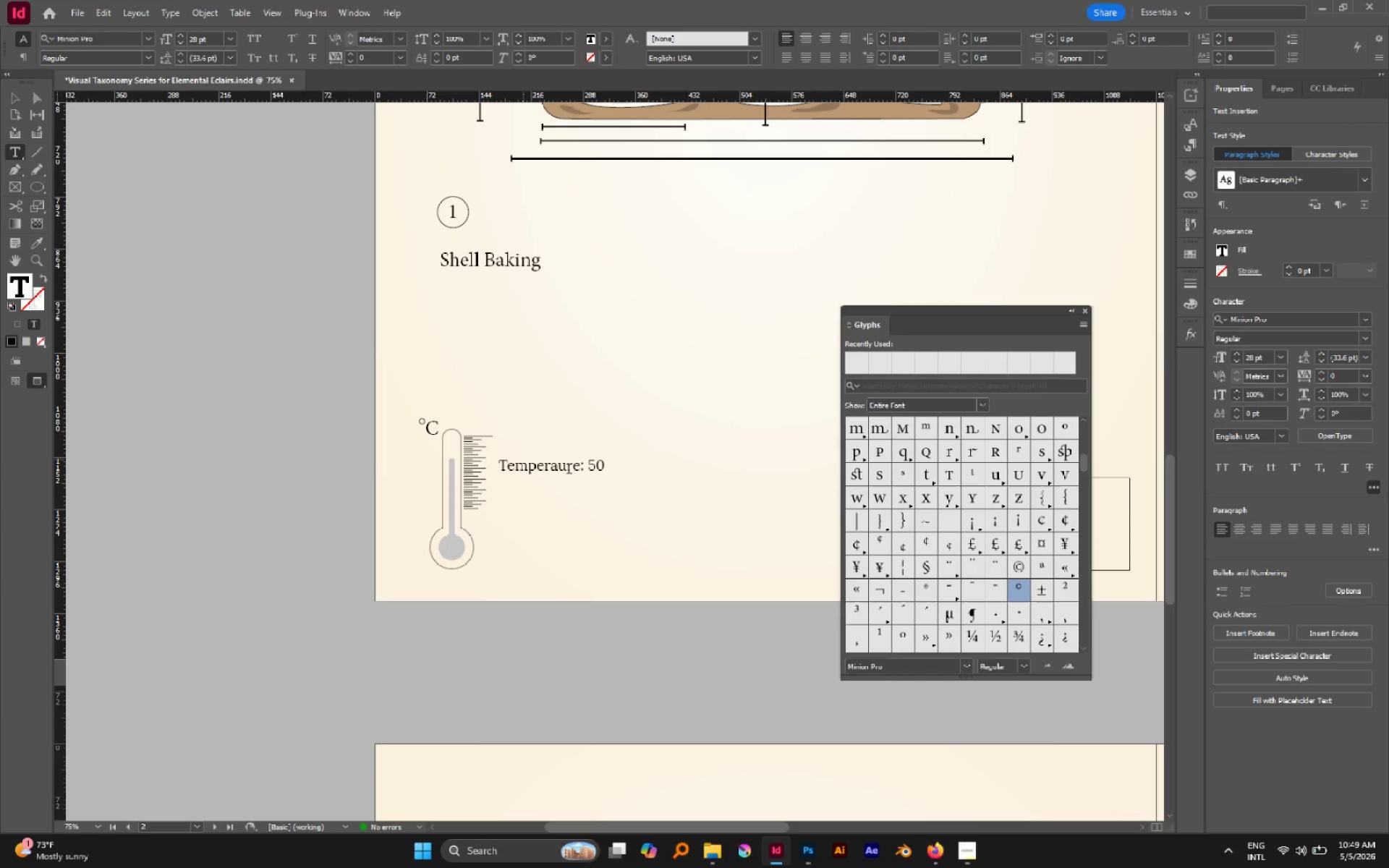 
left_click([1023, 586])
 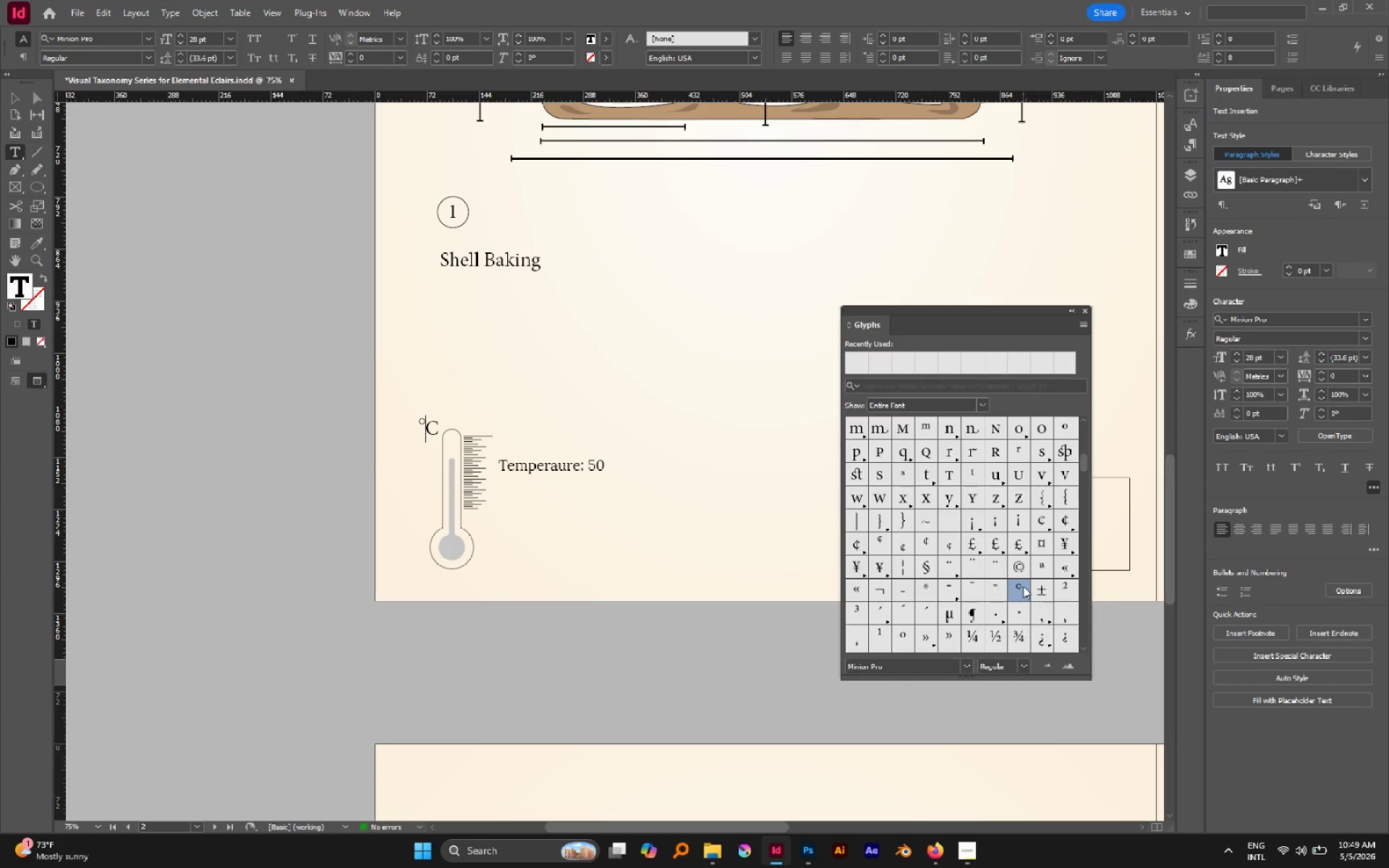 
double_click([1023, 586])
 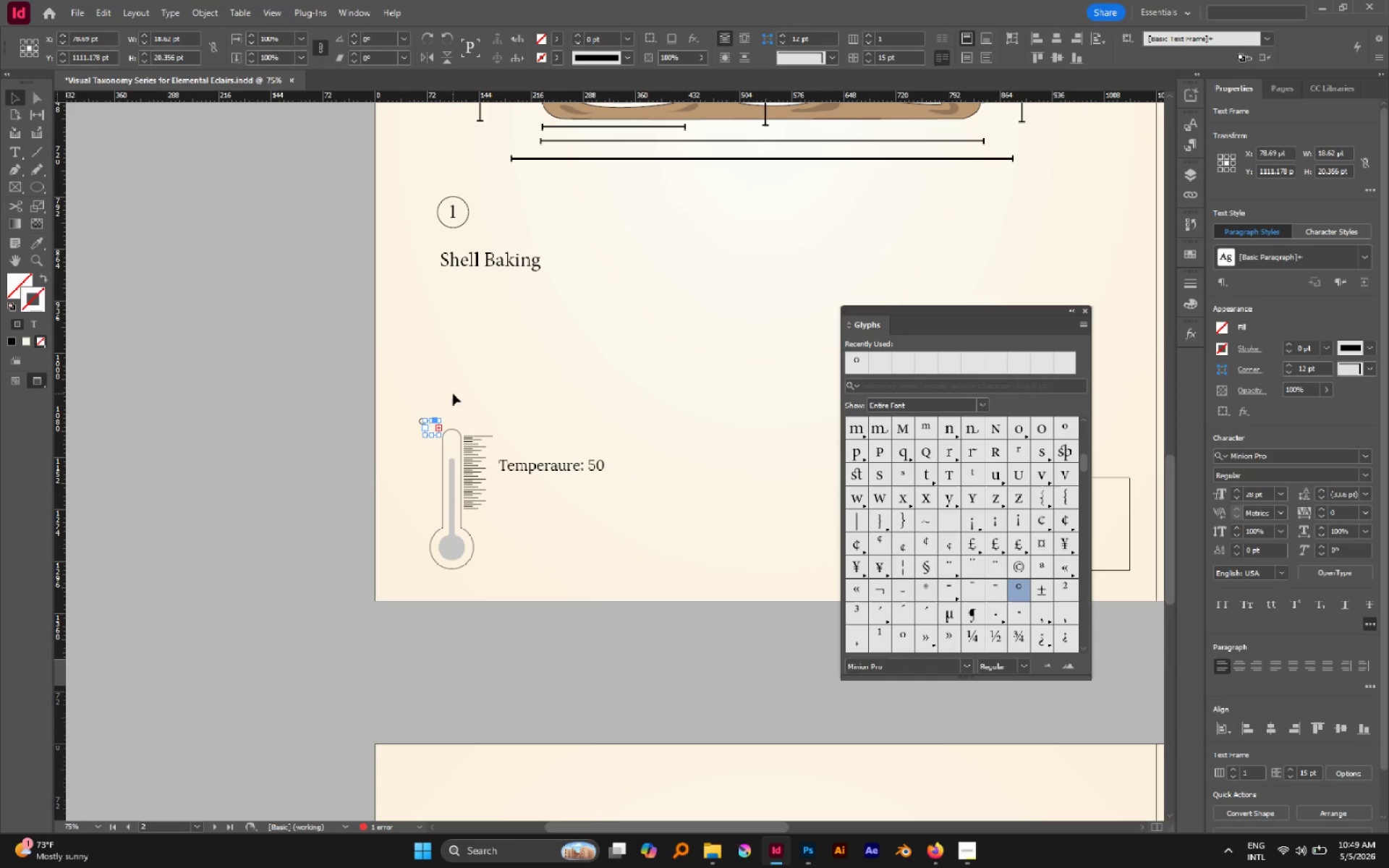 
left_click_drag(start_coordinate=[432, 435], to_coordinate=[440, 458])
 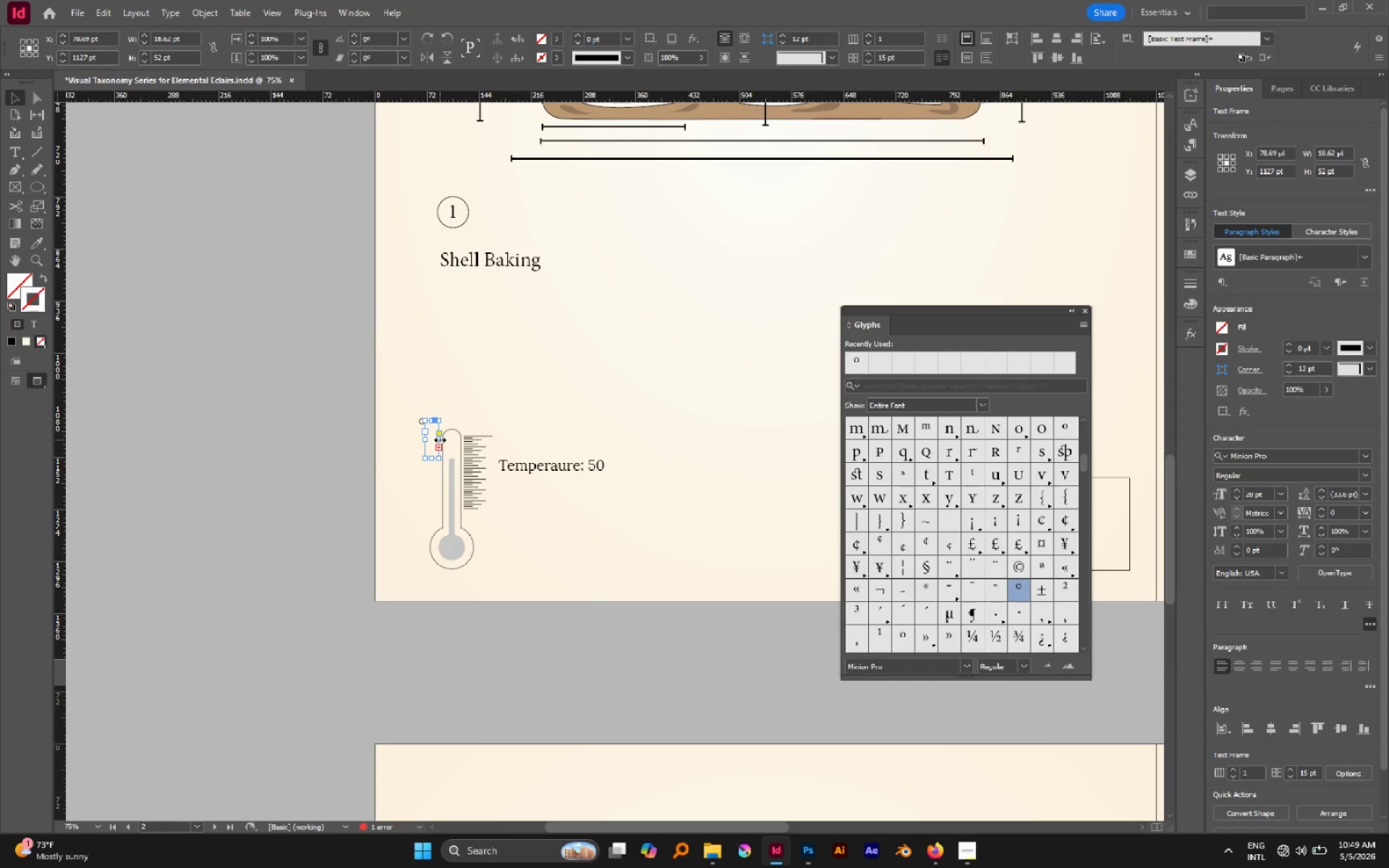 
left_click_drag(start_coordinate=[440, 440], to_coordinate=[463, 438])
 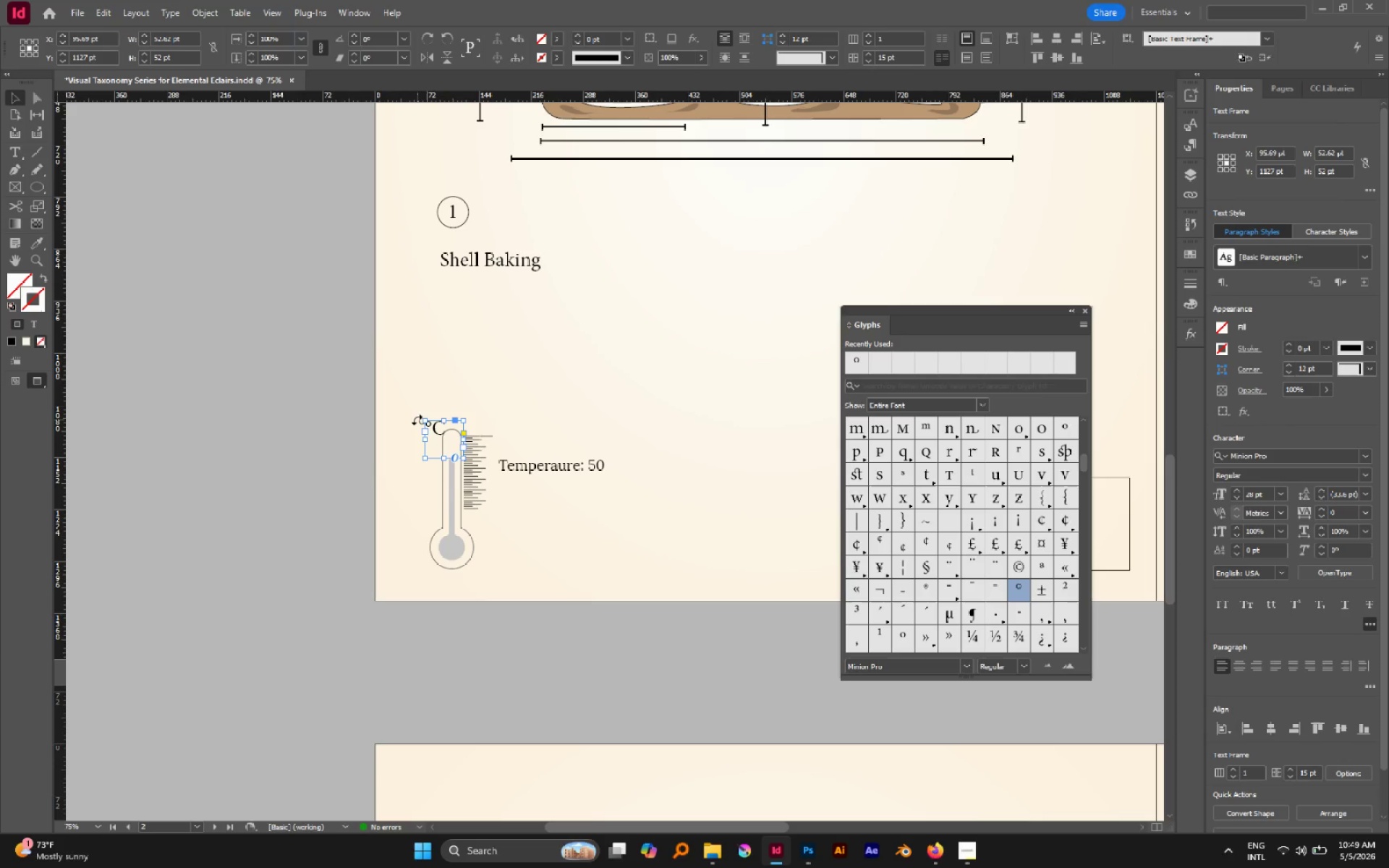 
left_click([354, 393])
 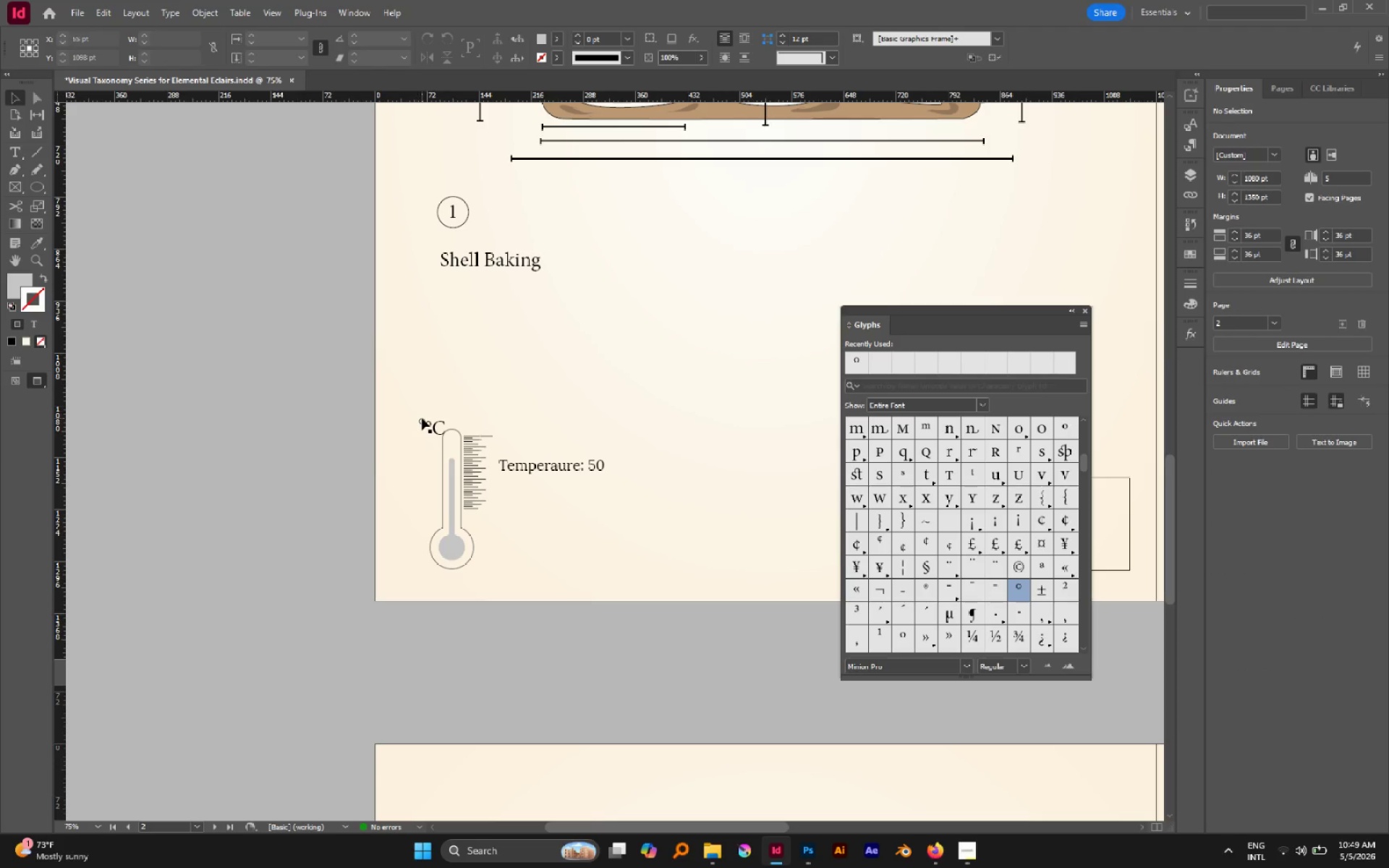 
left_click([422, 418])
 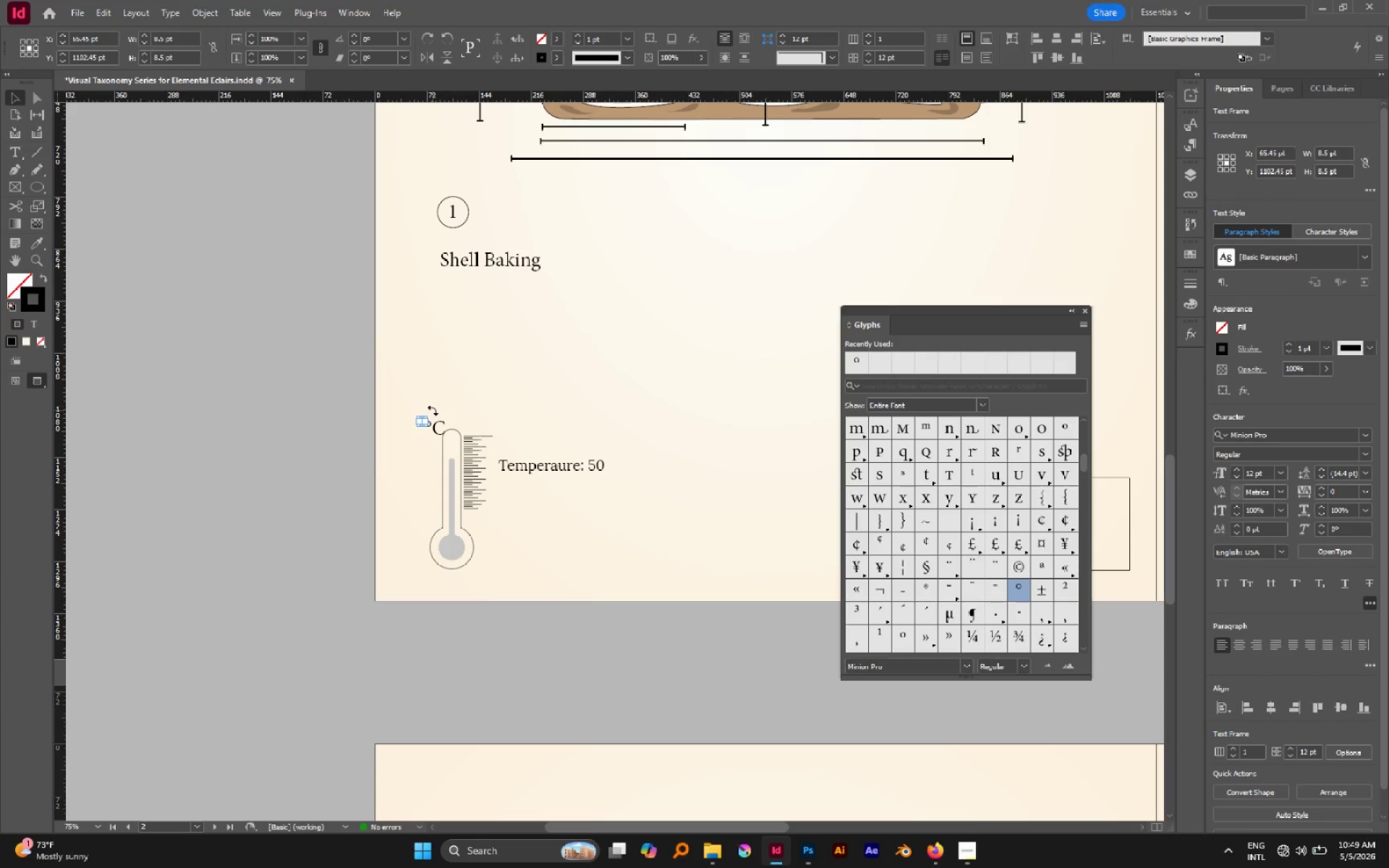 
key(Delete)
 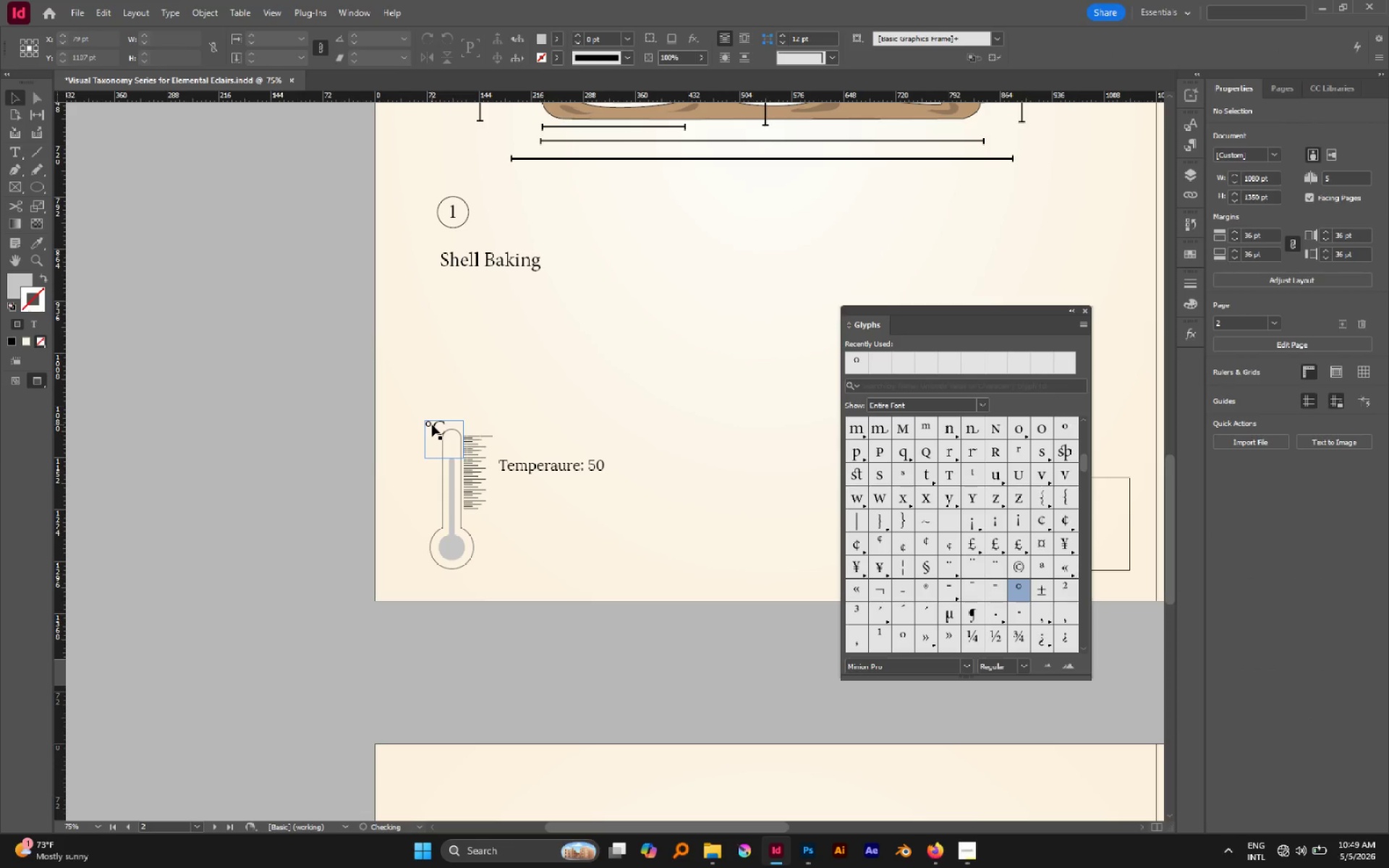 
double_click([432, 425])
 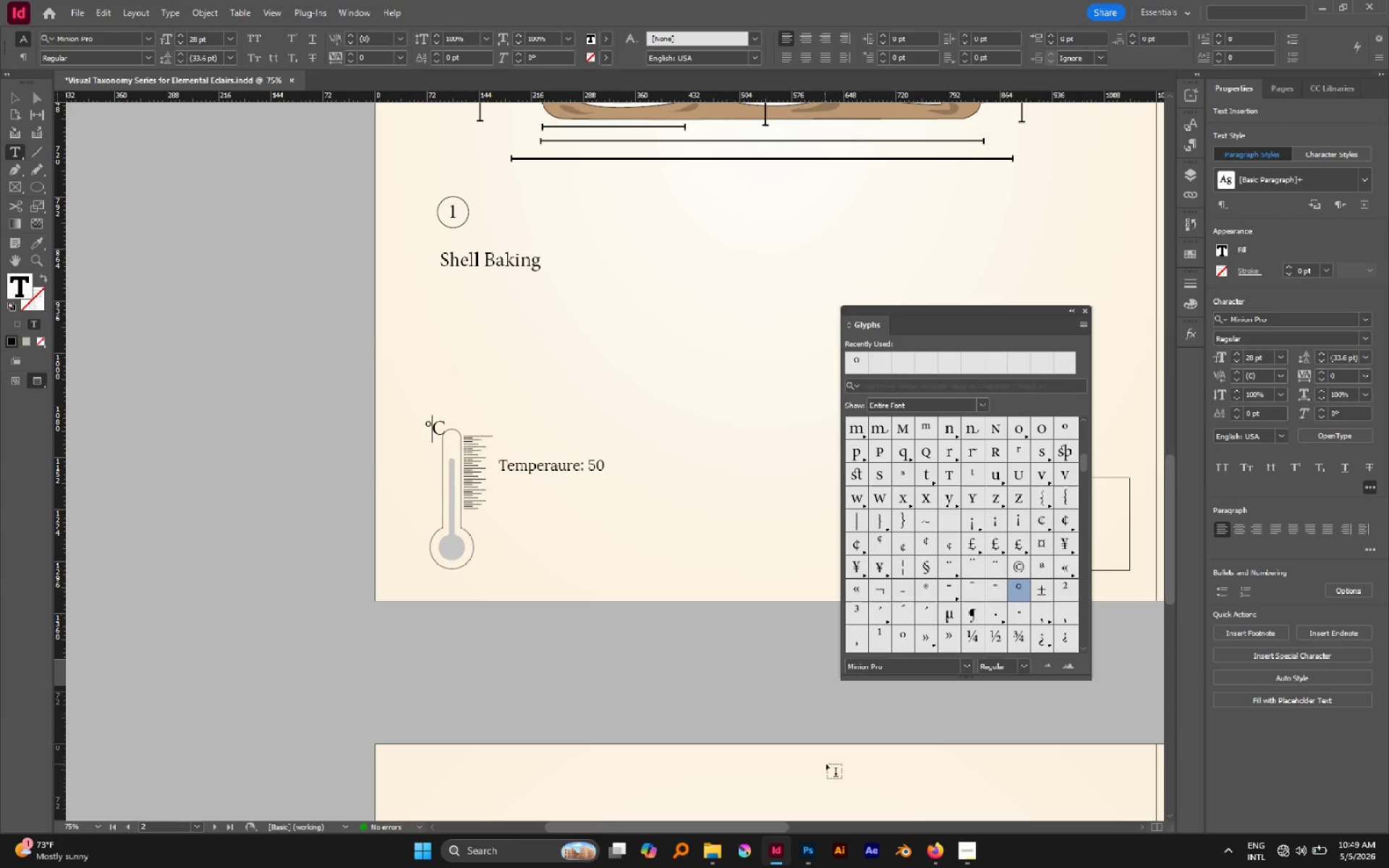 
left_click([1296, 858])
 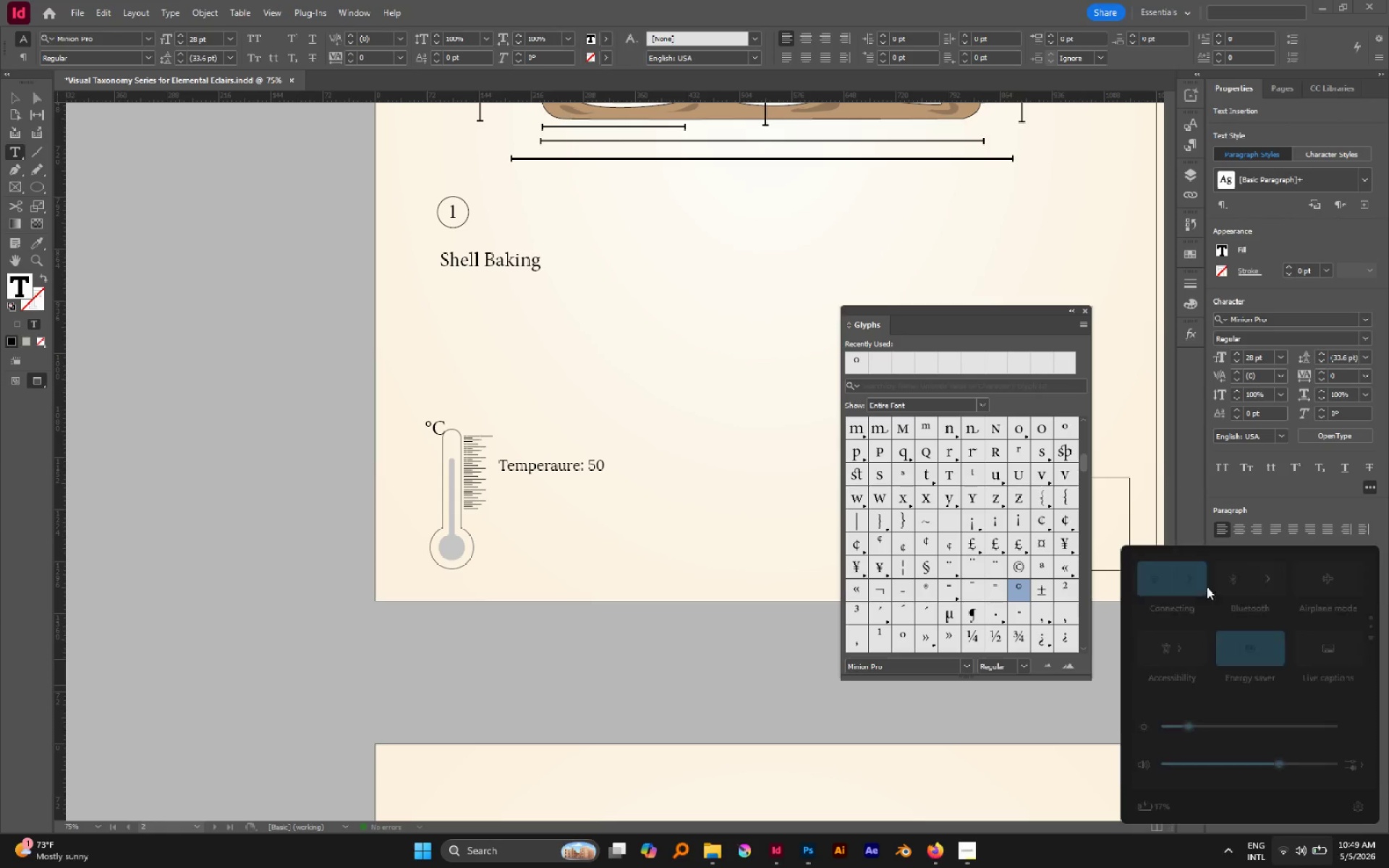 
left_click([1199, 577])
 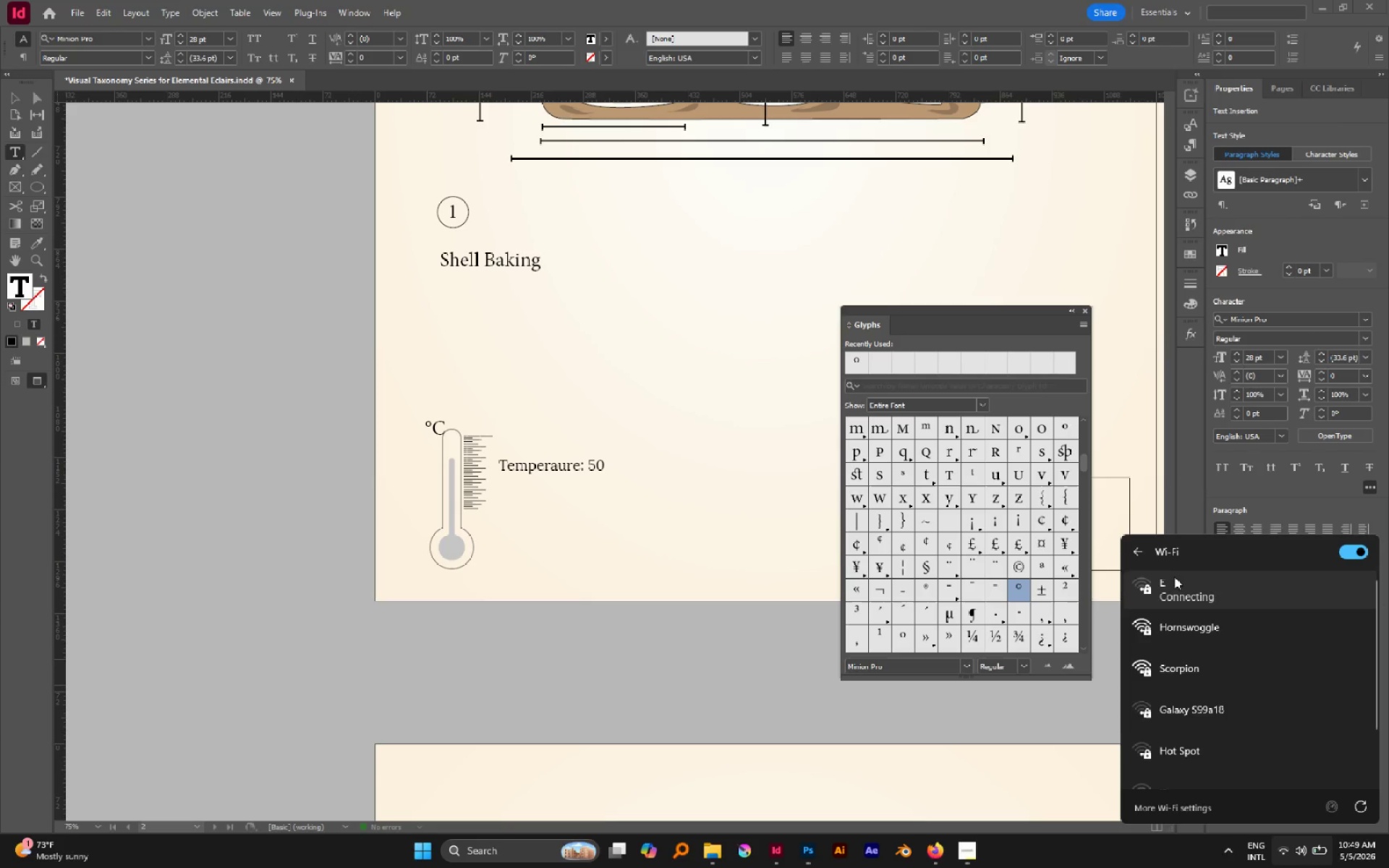 
left_click([1140, 554])
 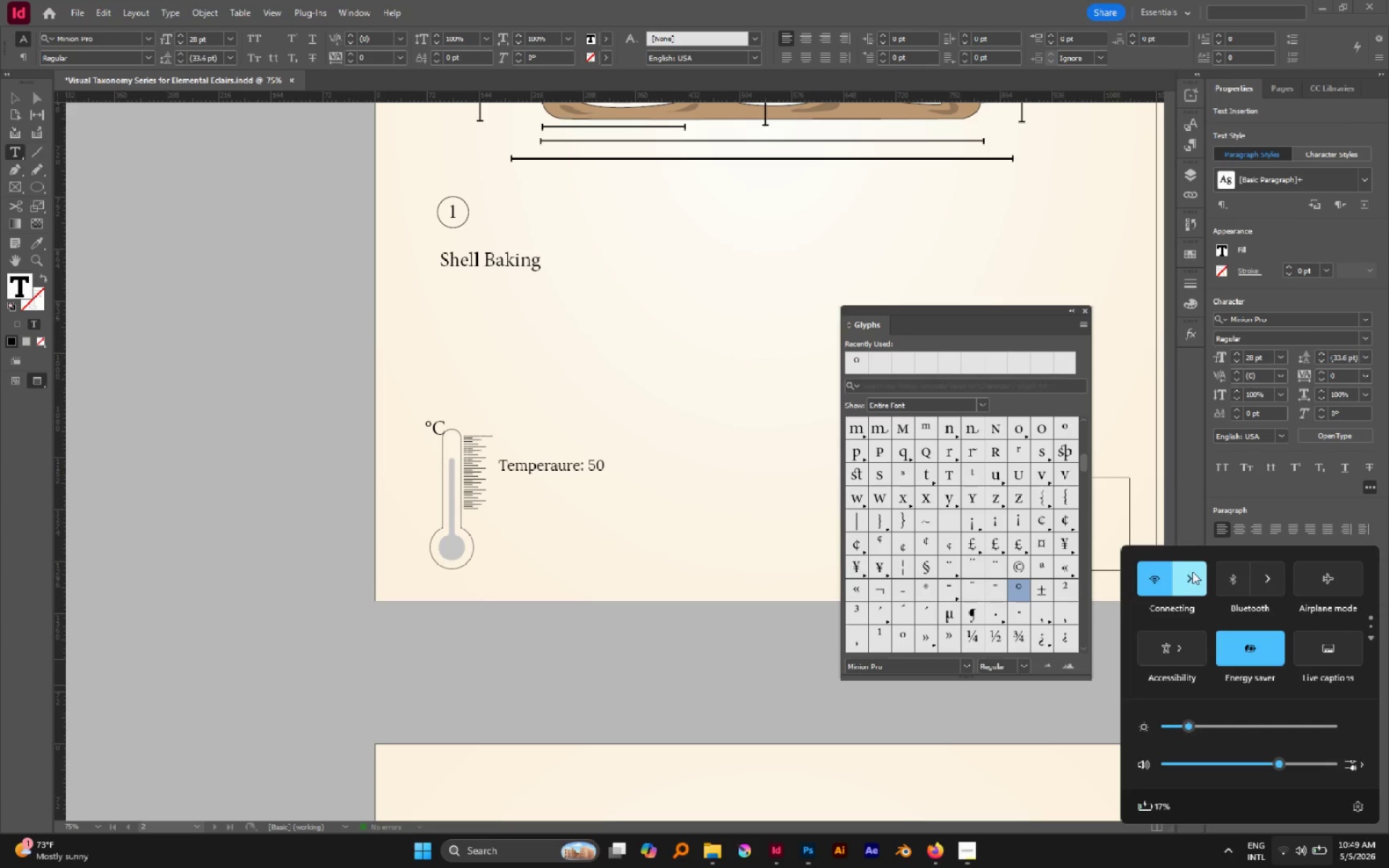 
left_click([1192, 571])
 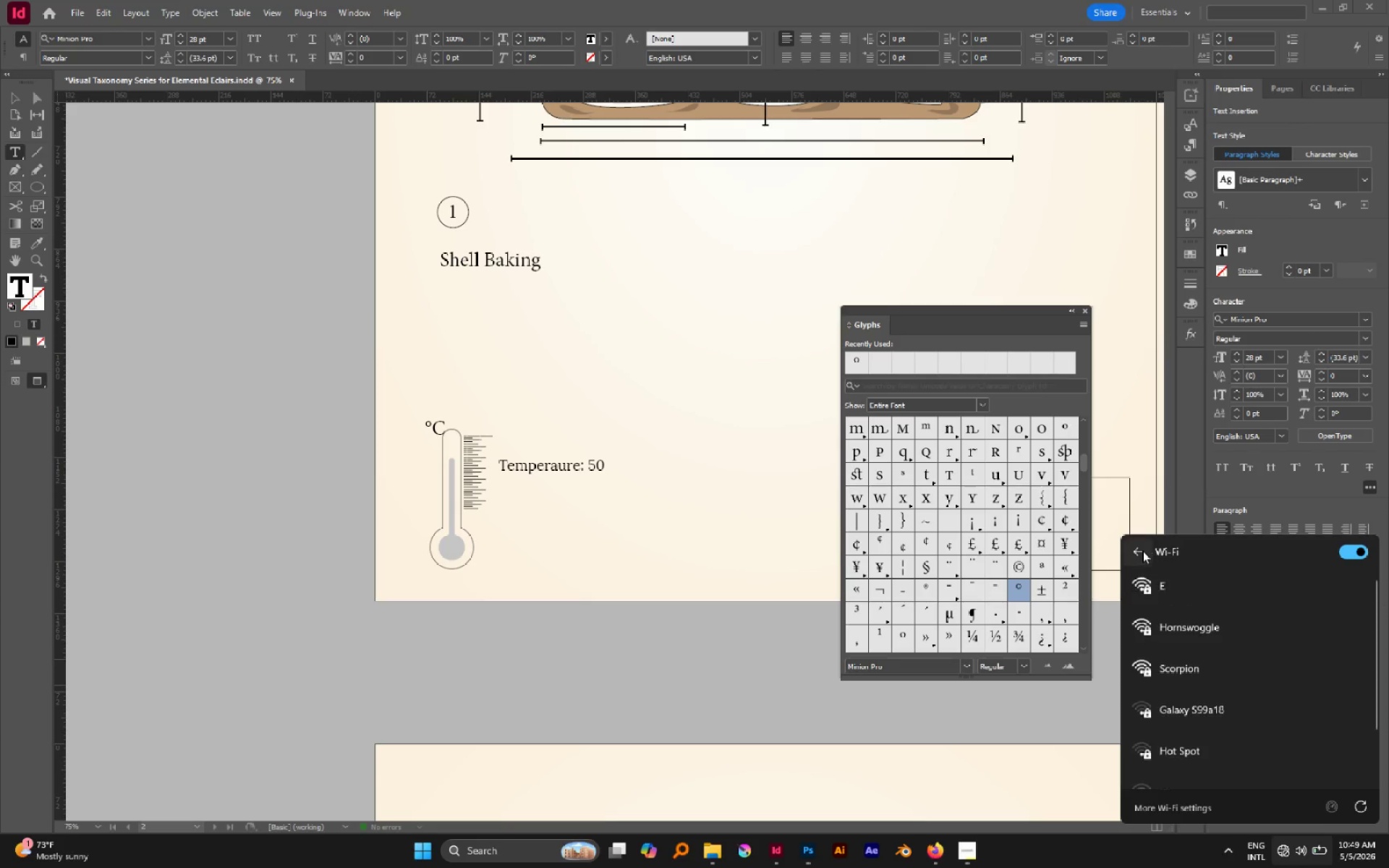 
left_click([1142, 550])
 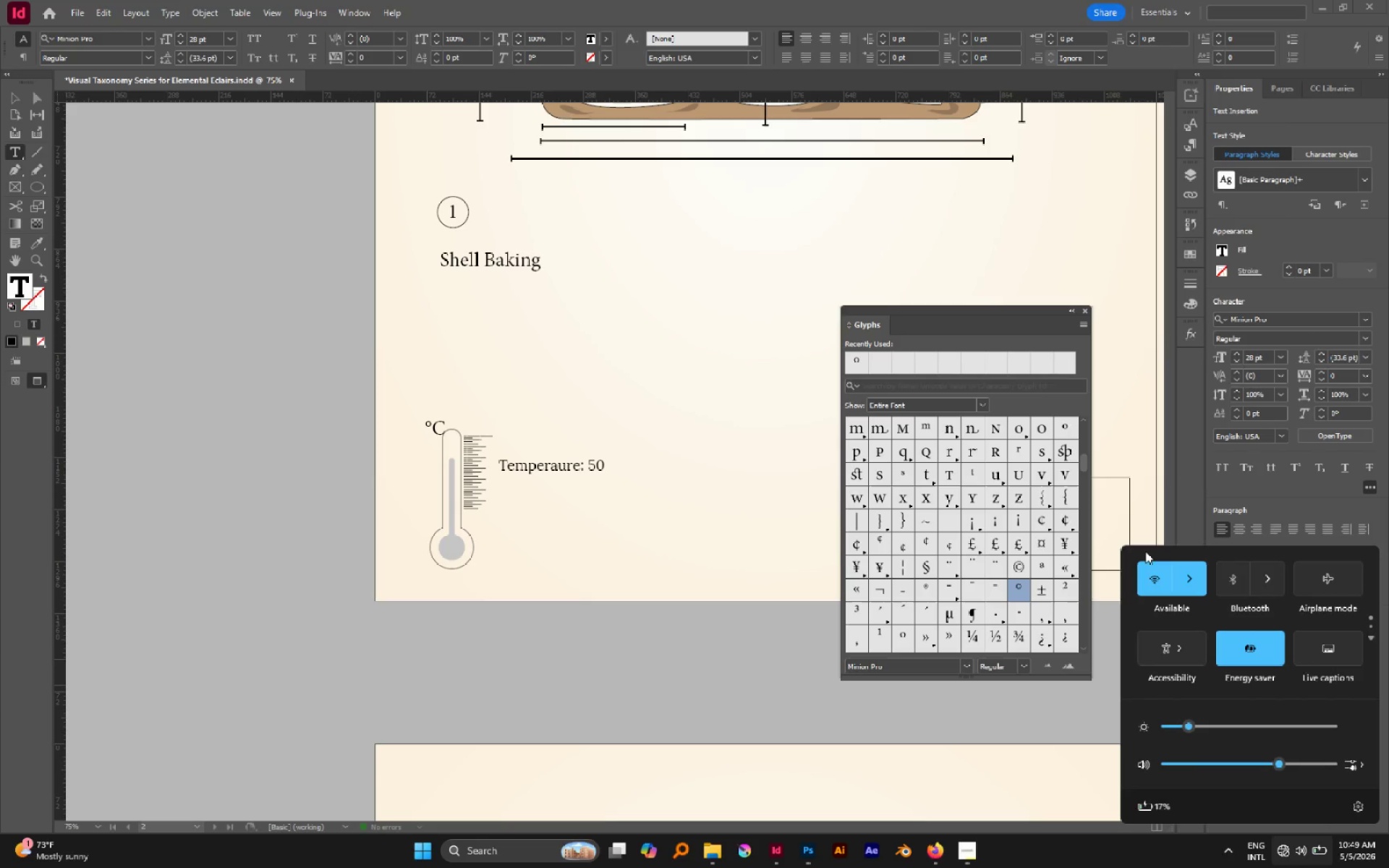 
mouse_move([1195, 583])
 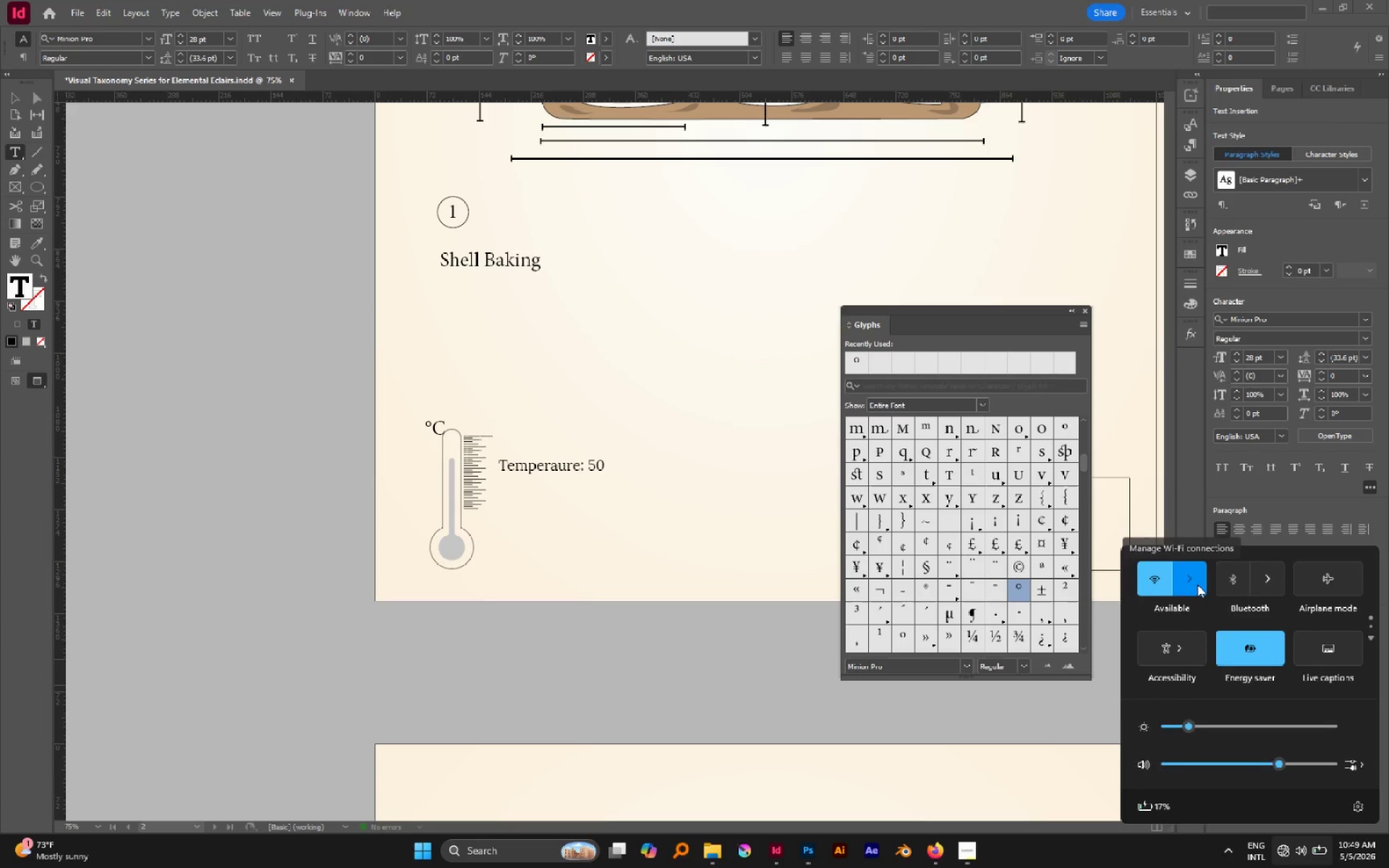 
left_click([1197, 584])
 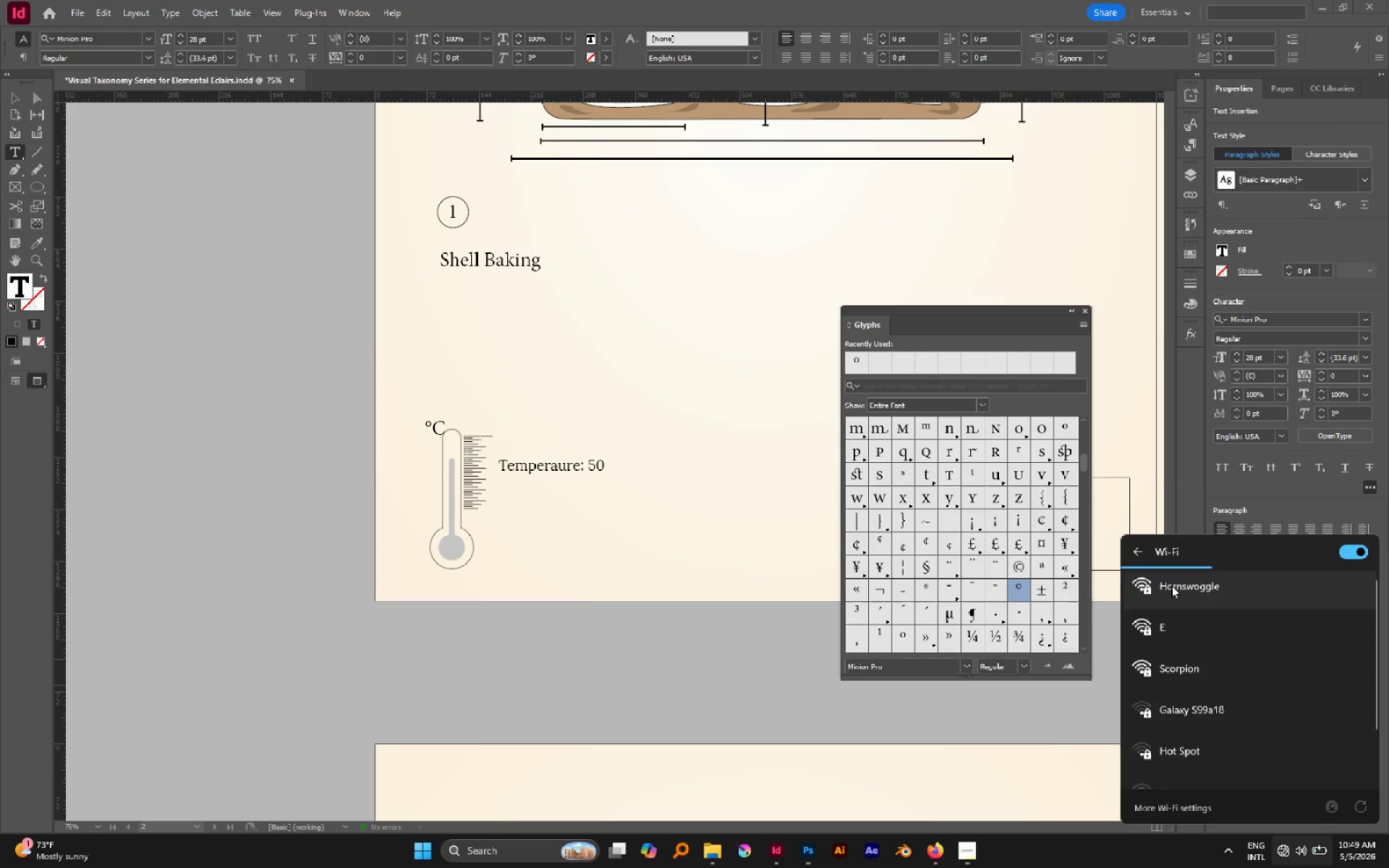 
left_click([1182, 631])
 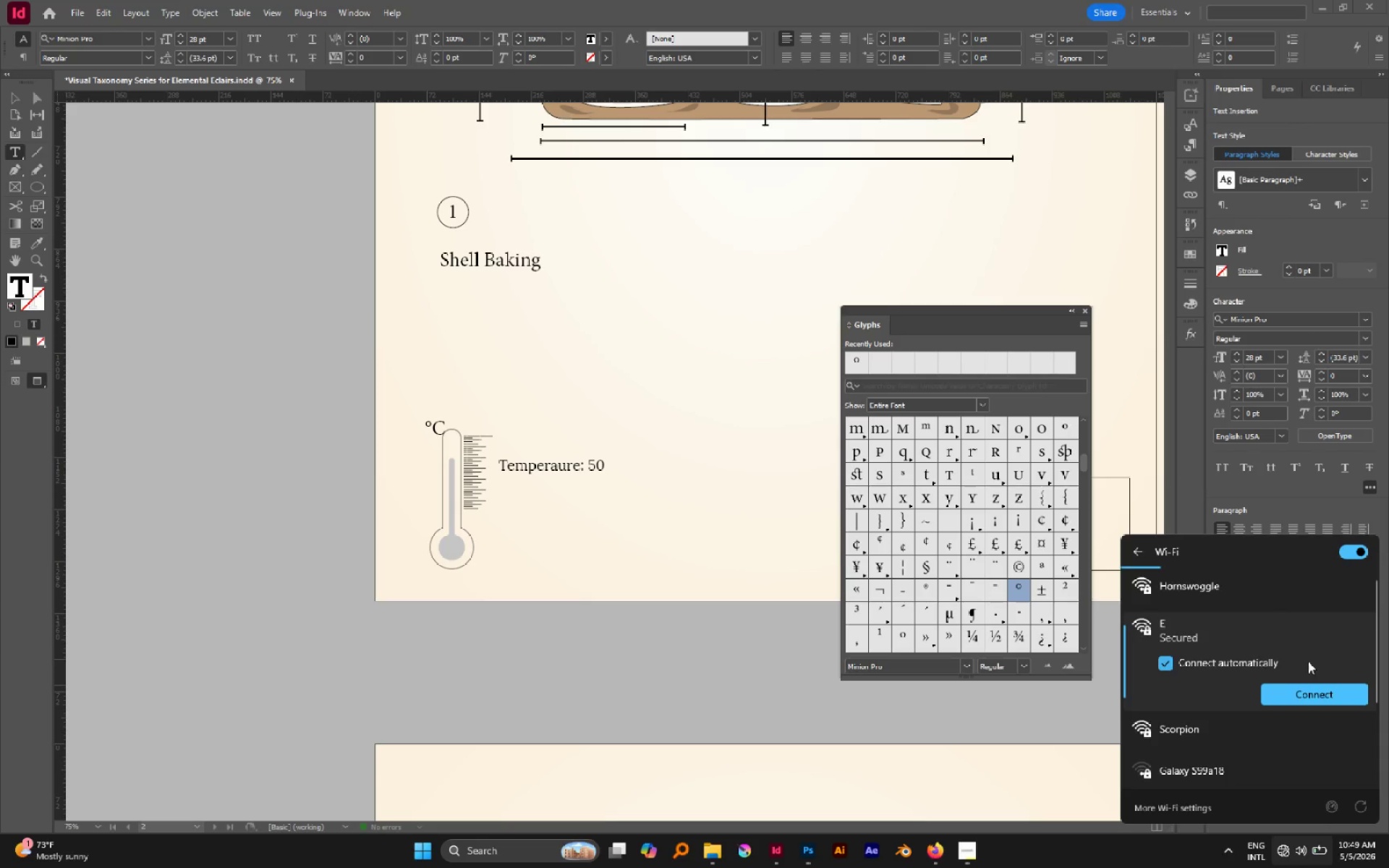 
left_click([1314, 685])
 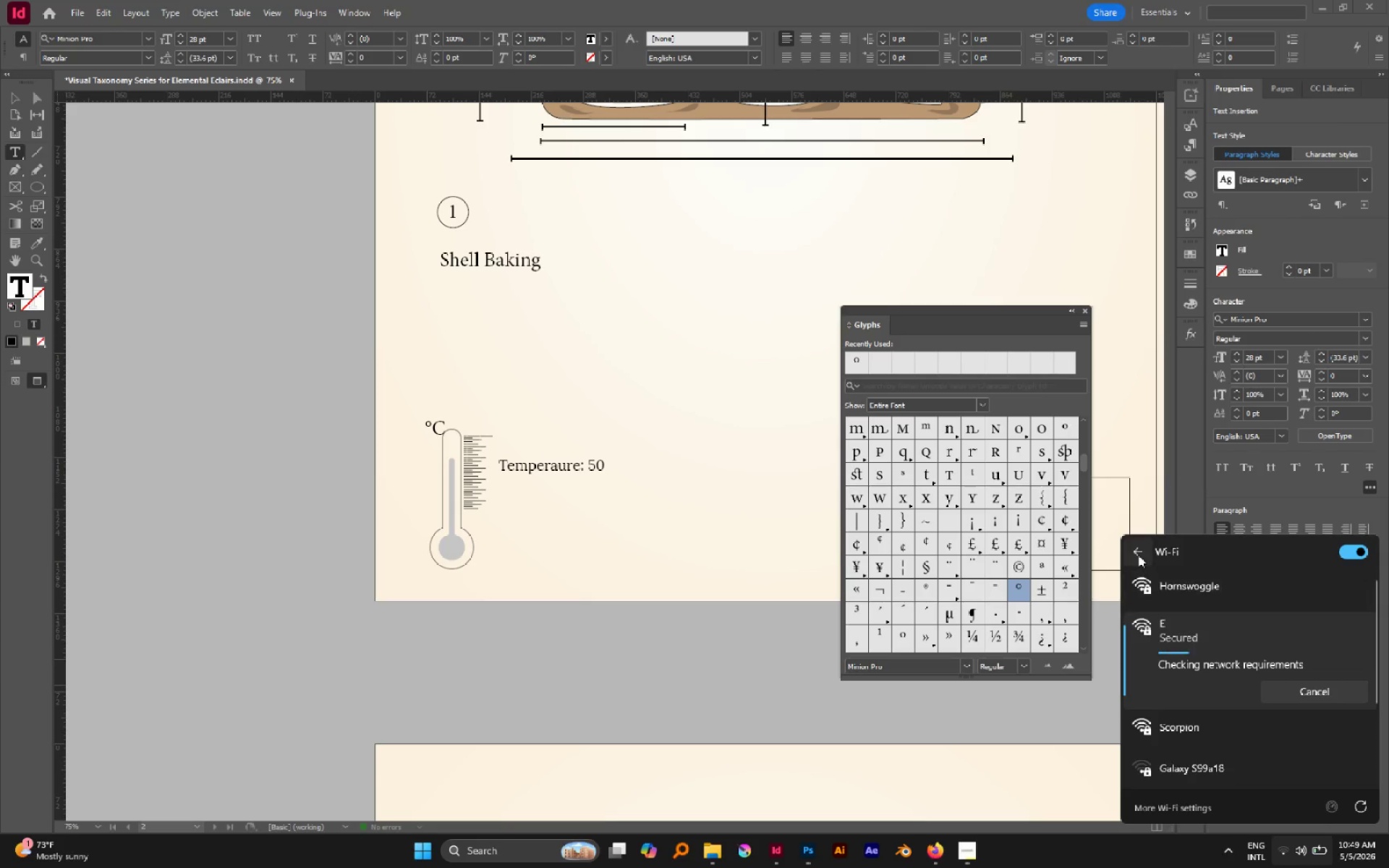 
left_click([1139, 555])
 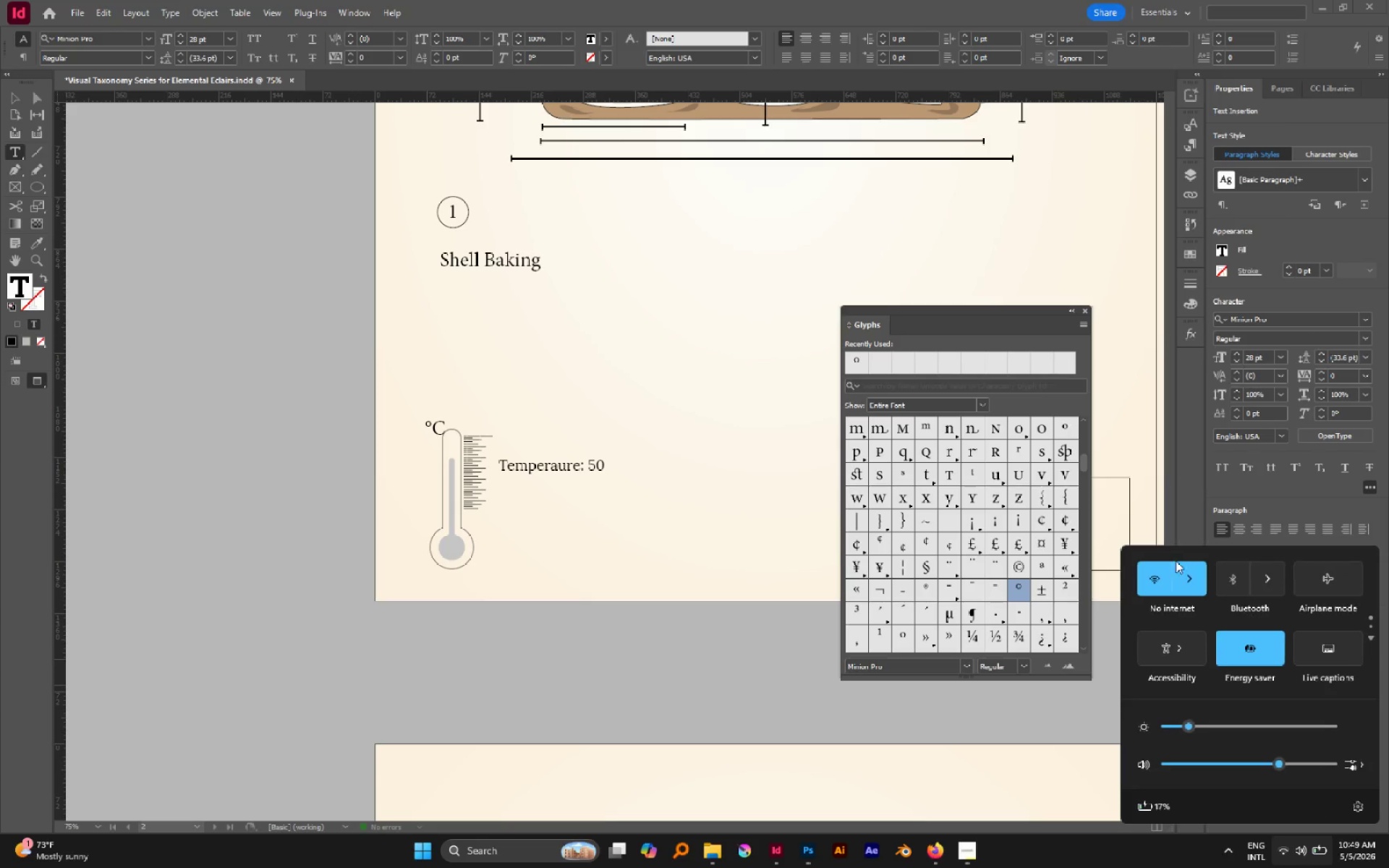 
left_click([1181, 567])
 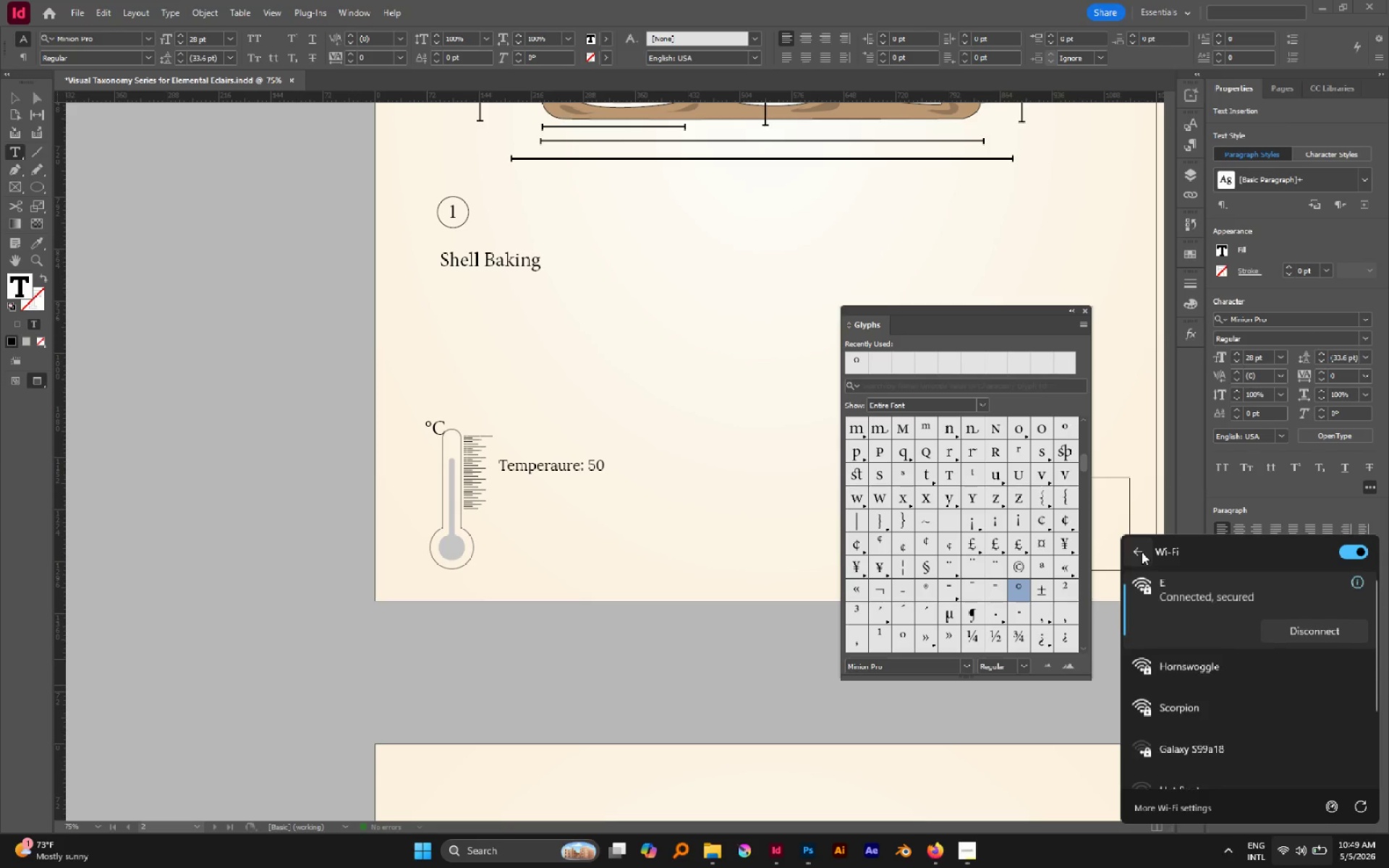 
left_click([1141, 549])
 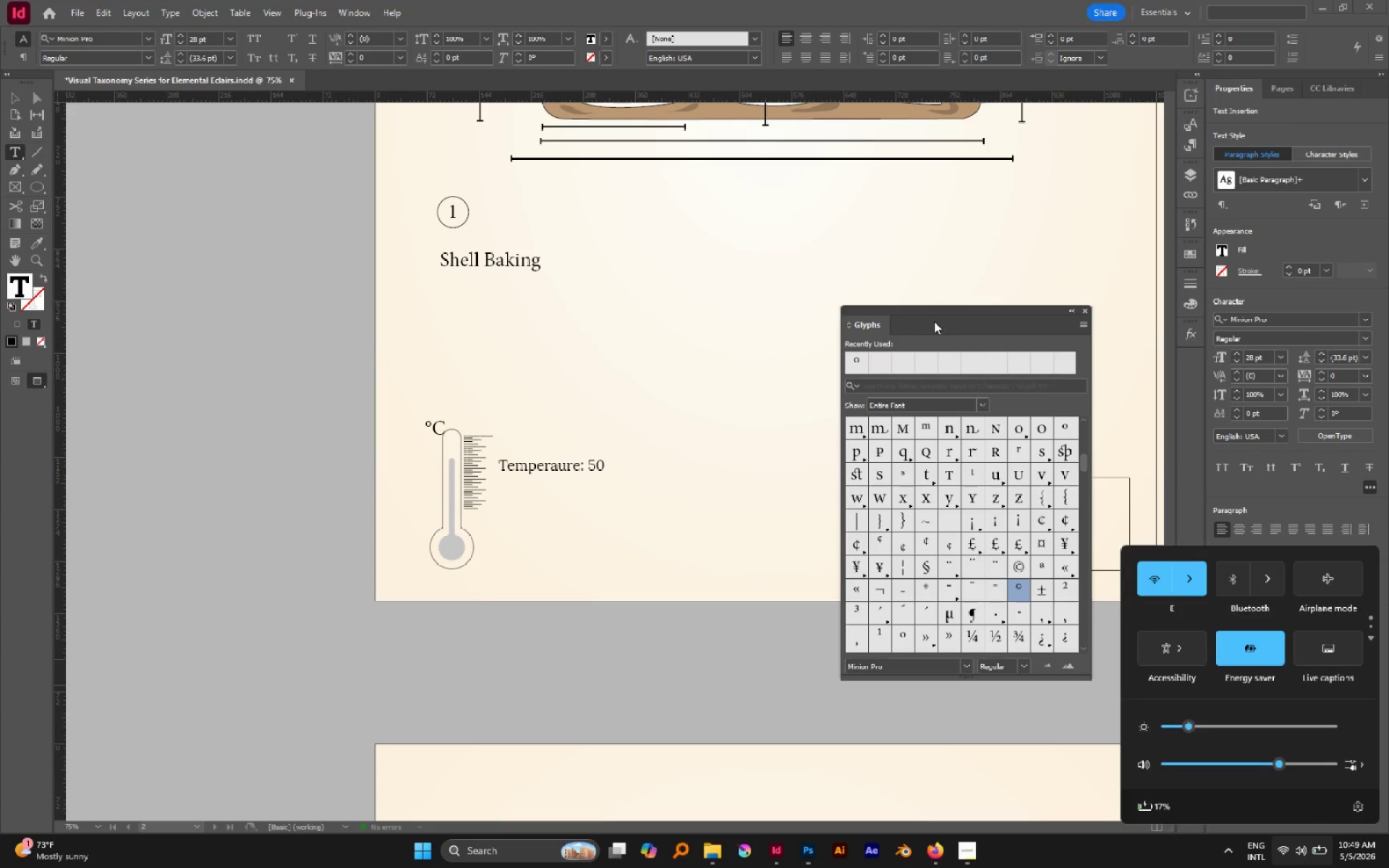 
left_click([933, 319])
 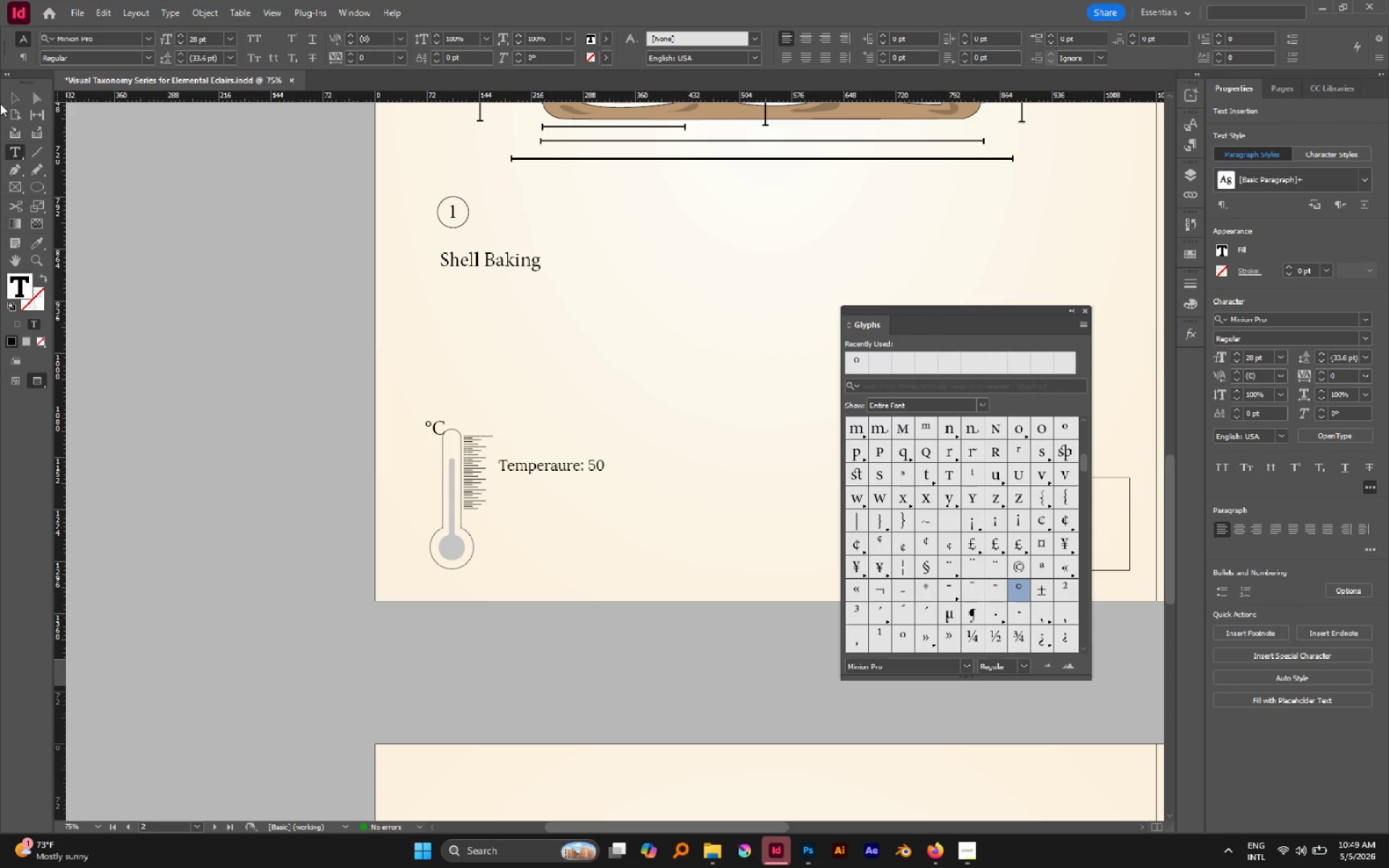 
left_click([11, 99])
 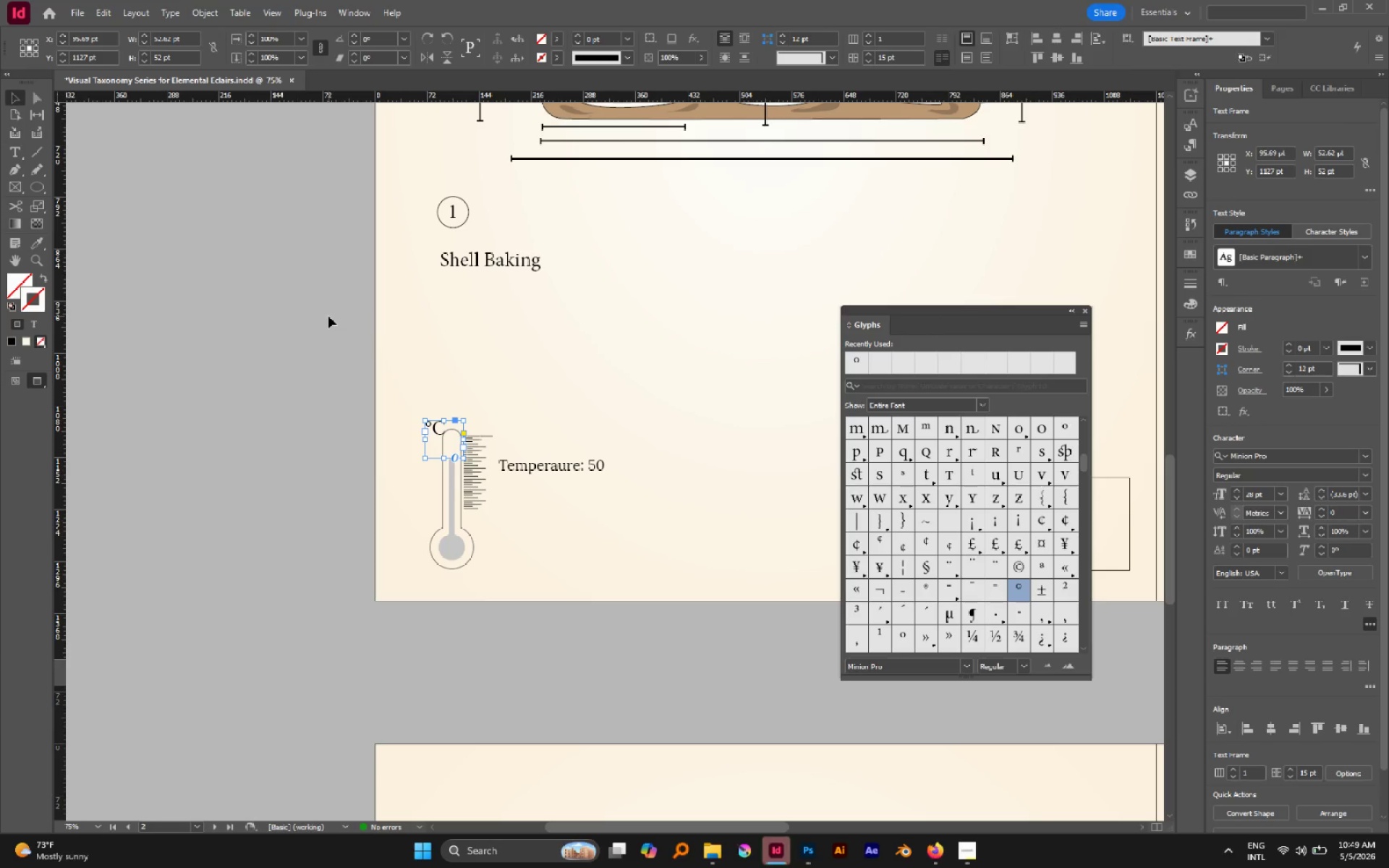 
key(ArrowLeft)
 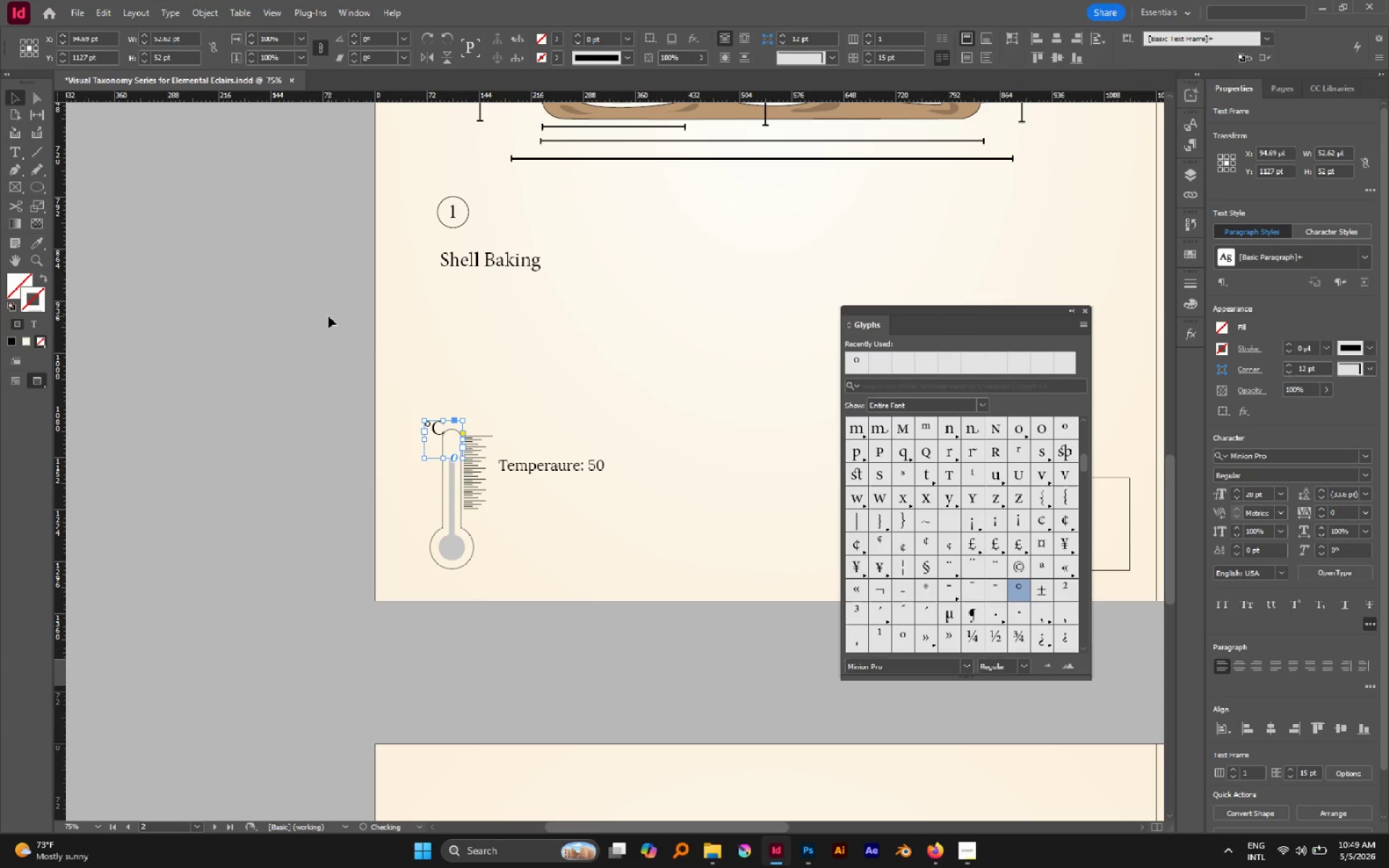 
key(ArrowLeft)
 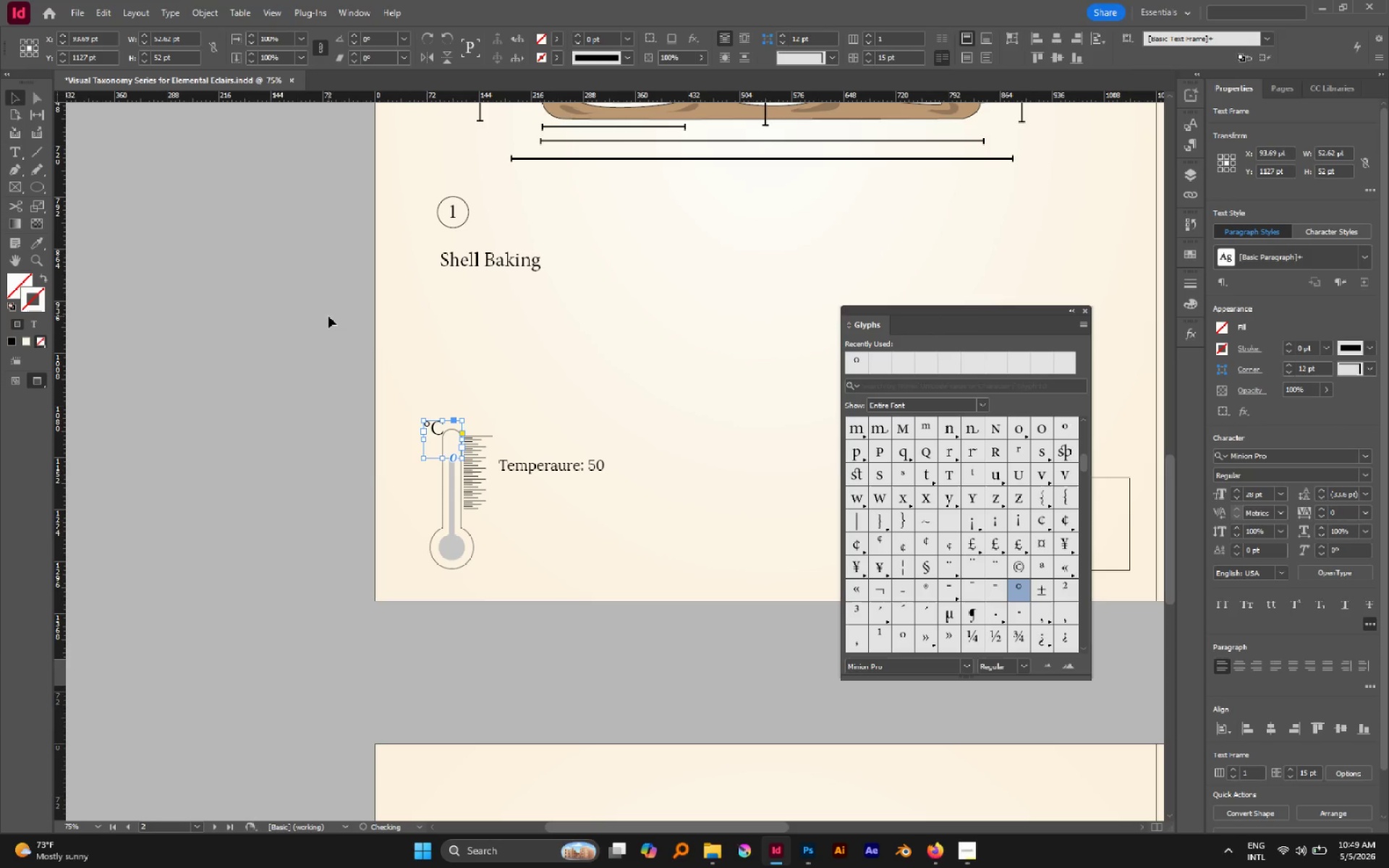 
key(ArrowLeft)
 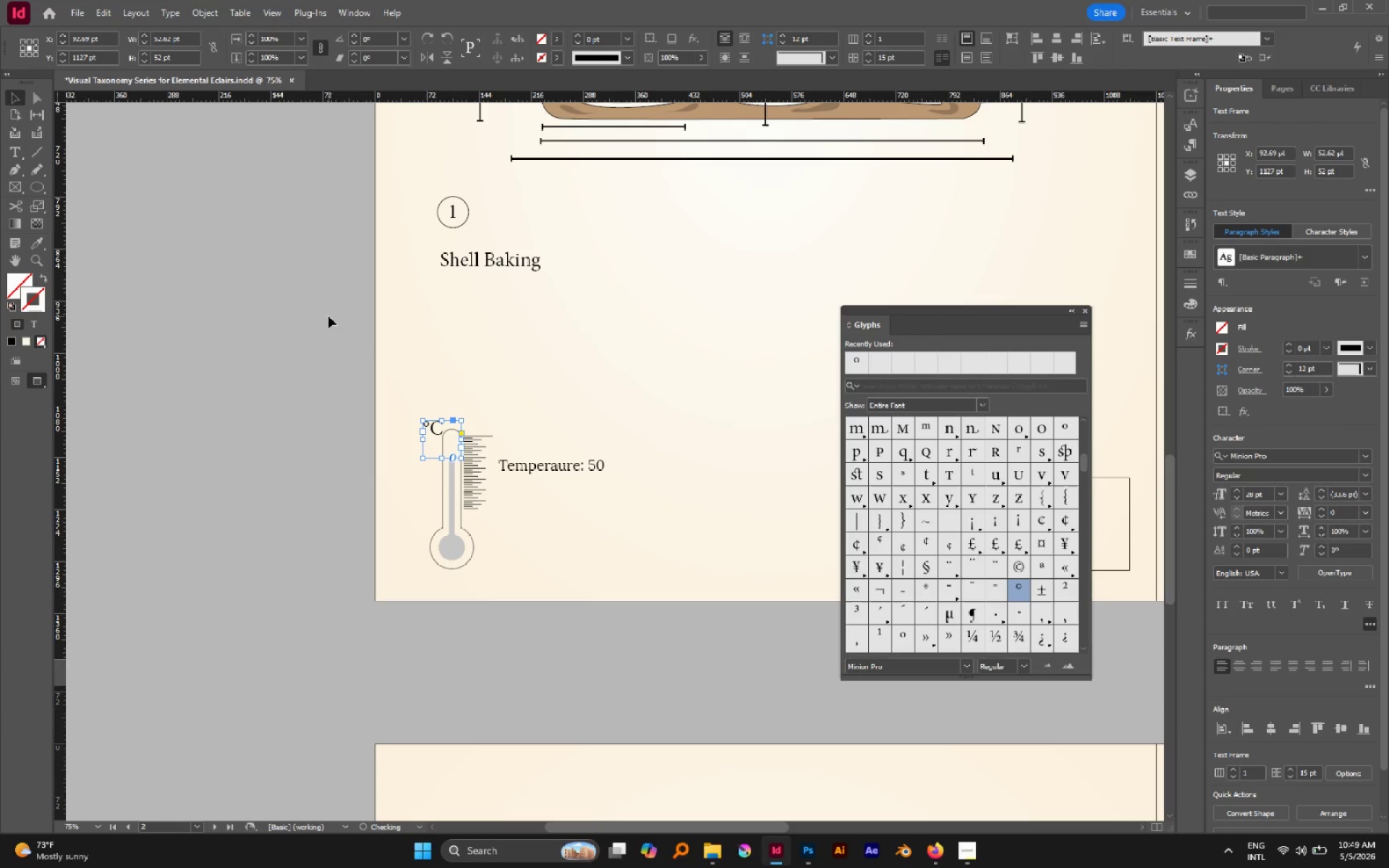 
key(ArrowLeft)
 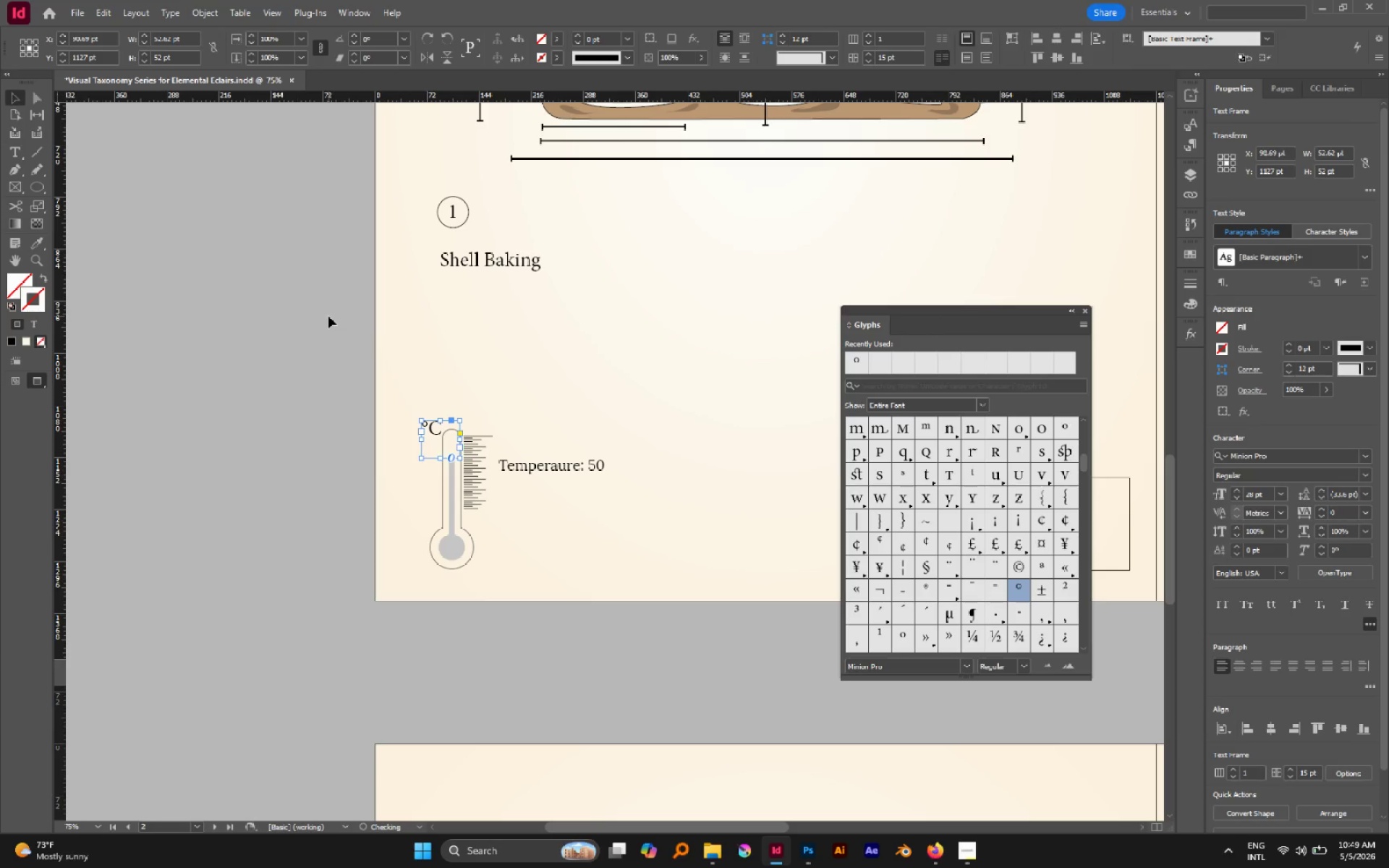 
key(ArrowLeft)
 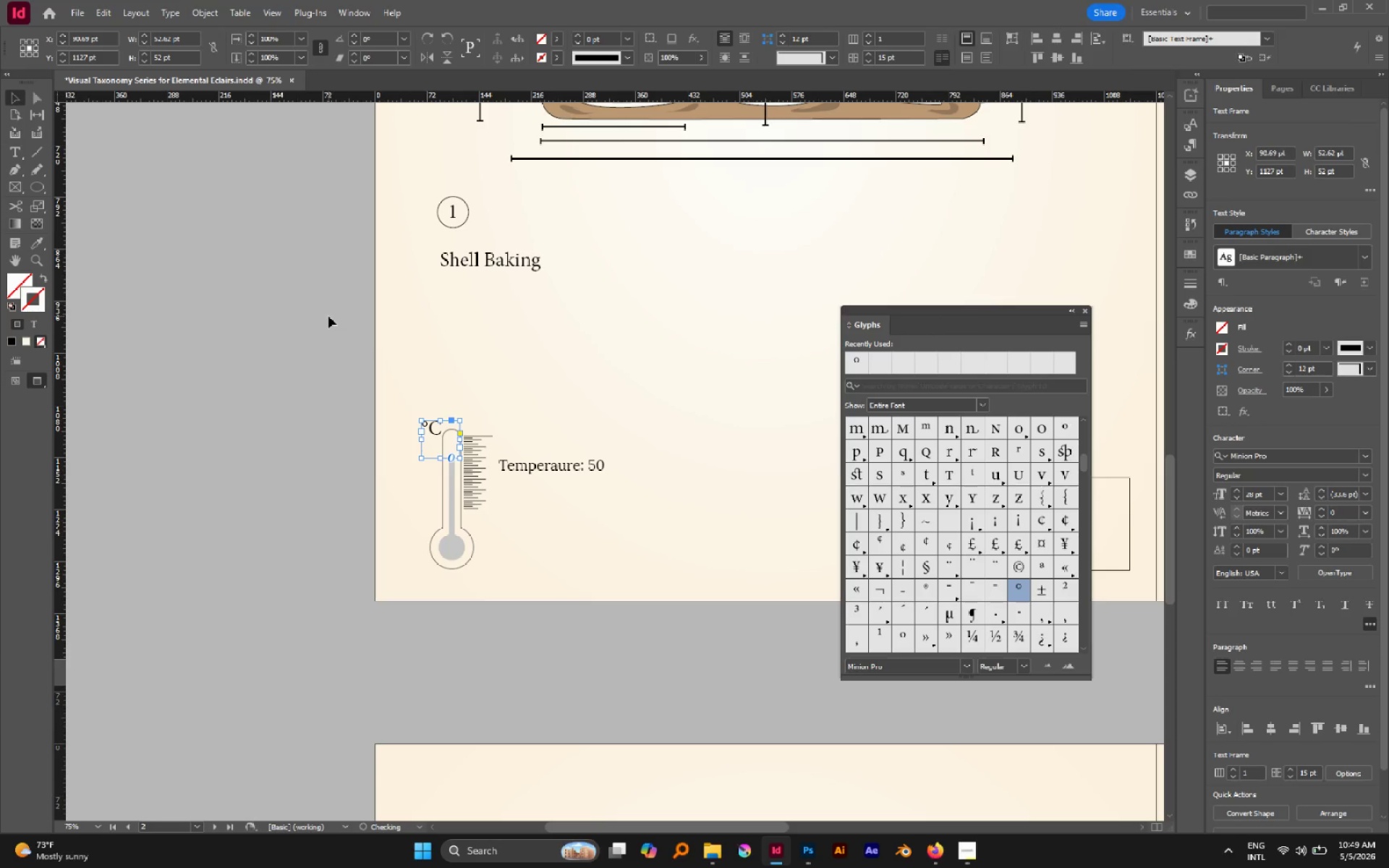 
key(ArrowLeft)
 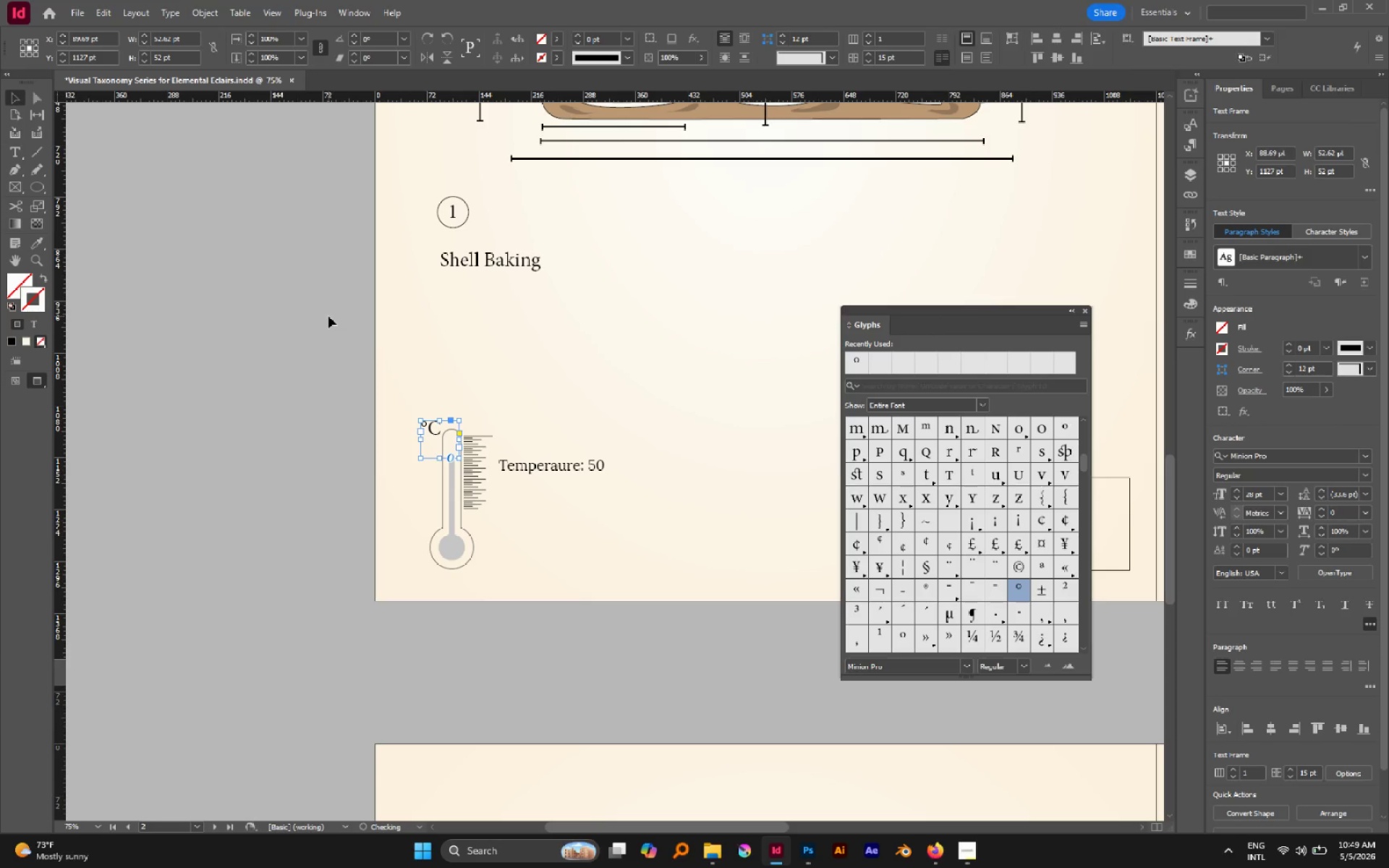 
key(ArrowLeft)
 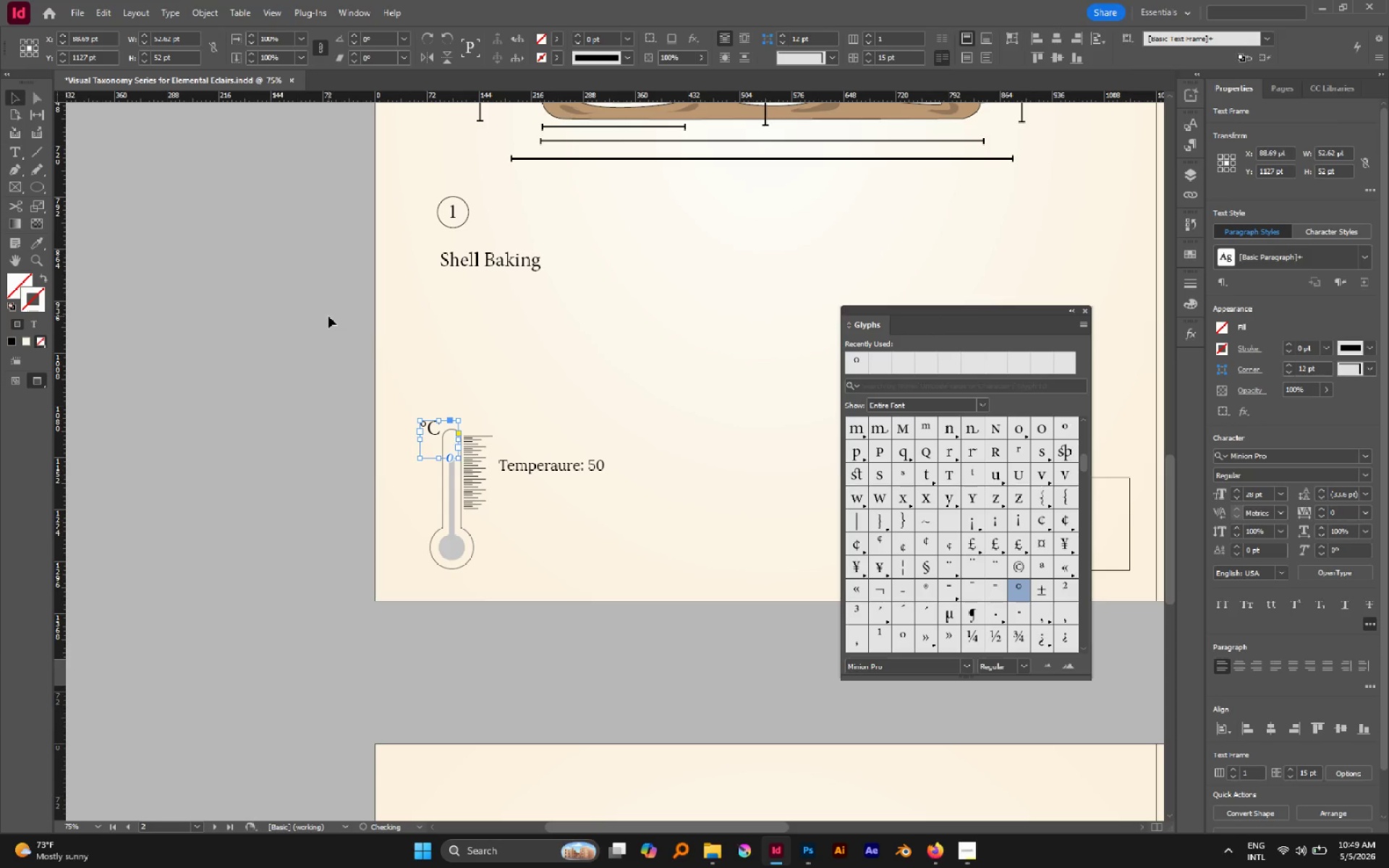 
key(ArrowLeft)
 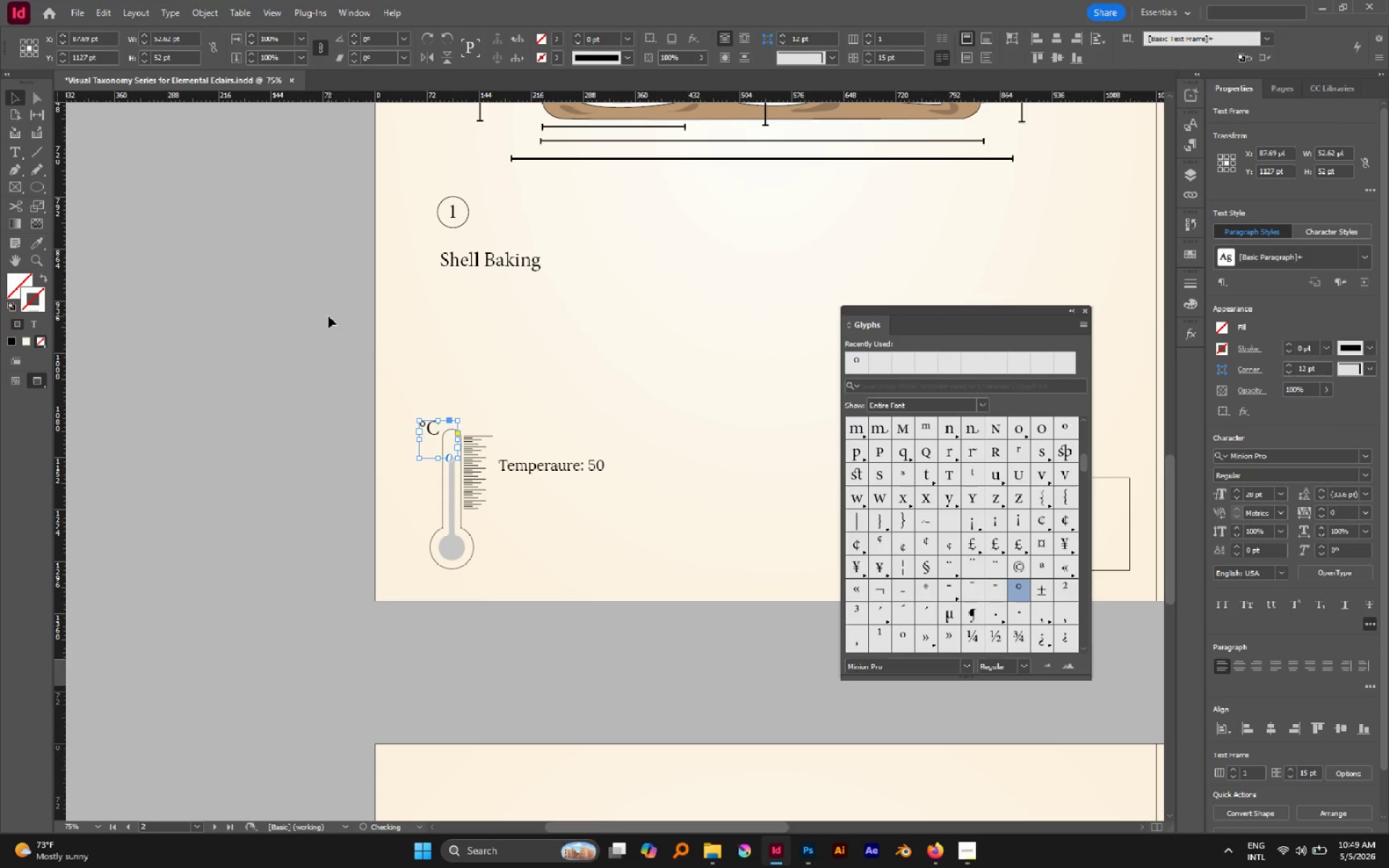 
key(ArrowLeft)
 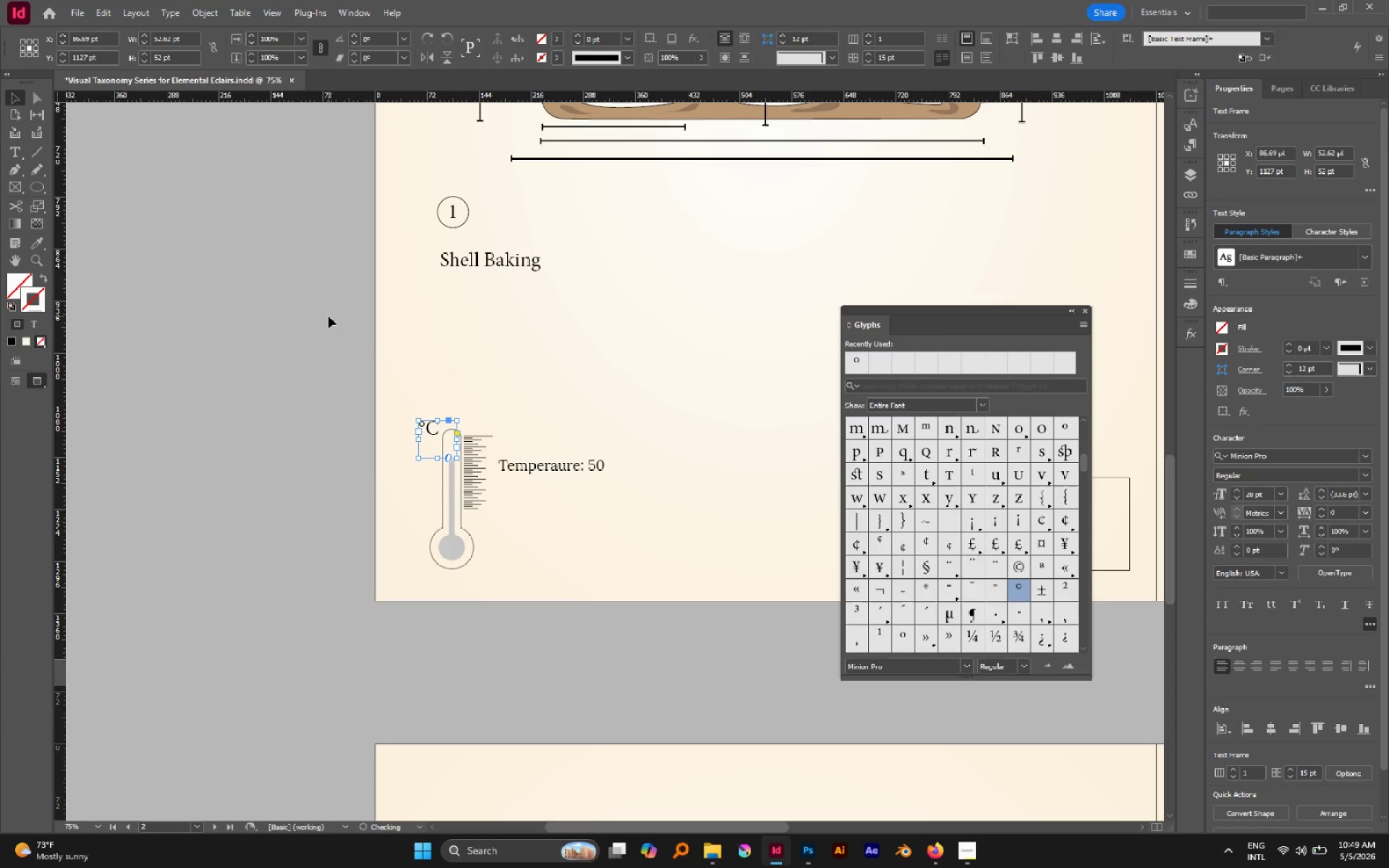 
key(ArrowLeft)
 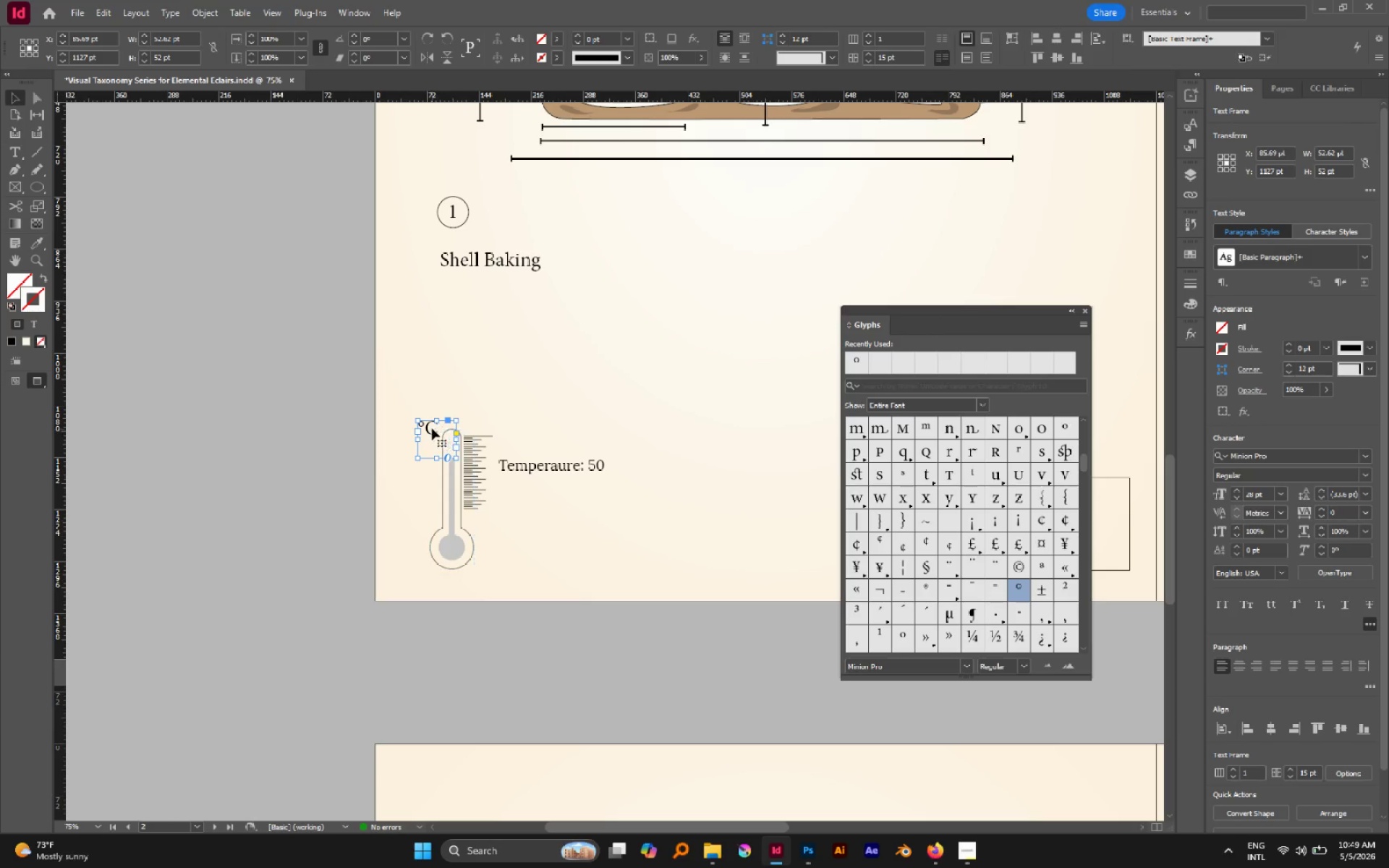 
double_click([428, 427])
 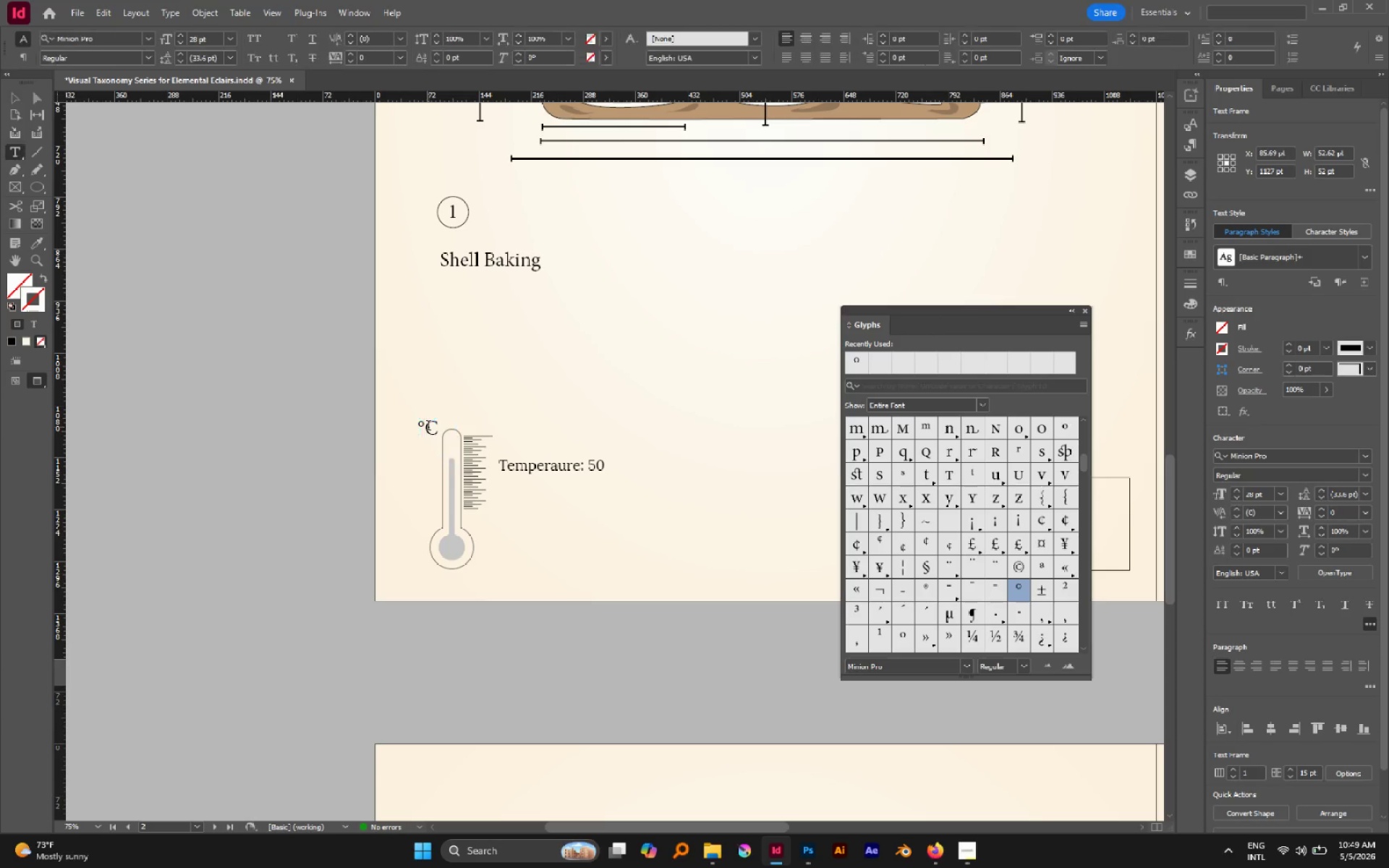 
triple_click([428, 427])
 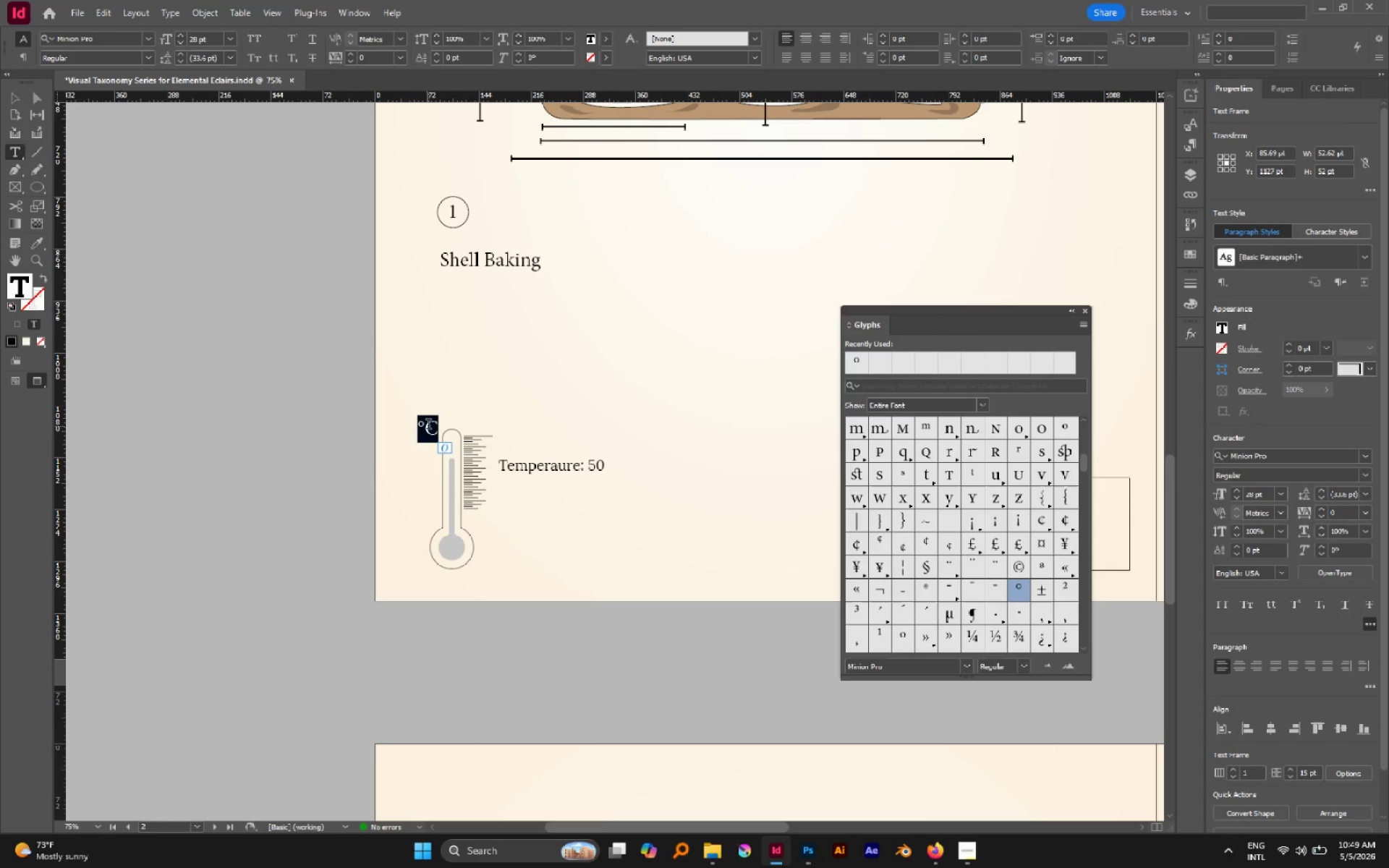 
key(Control+C)
 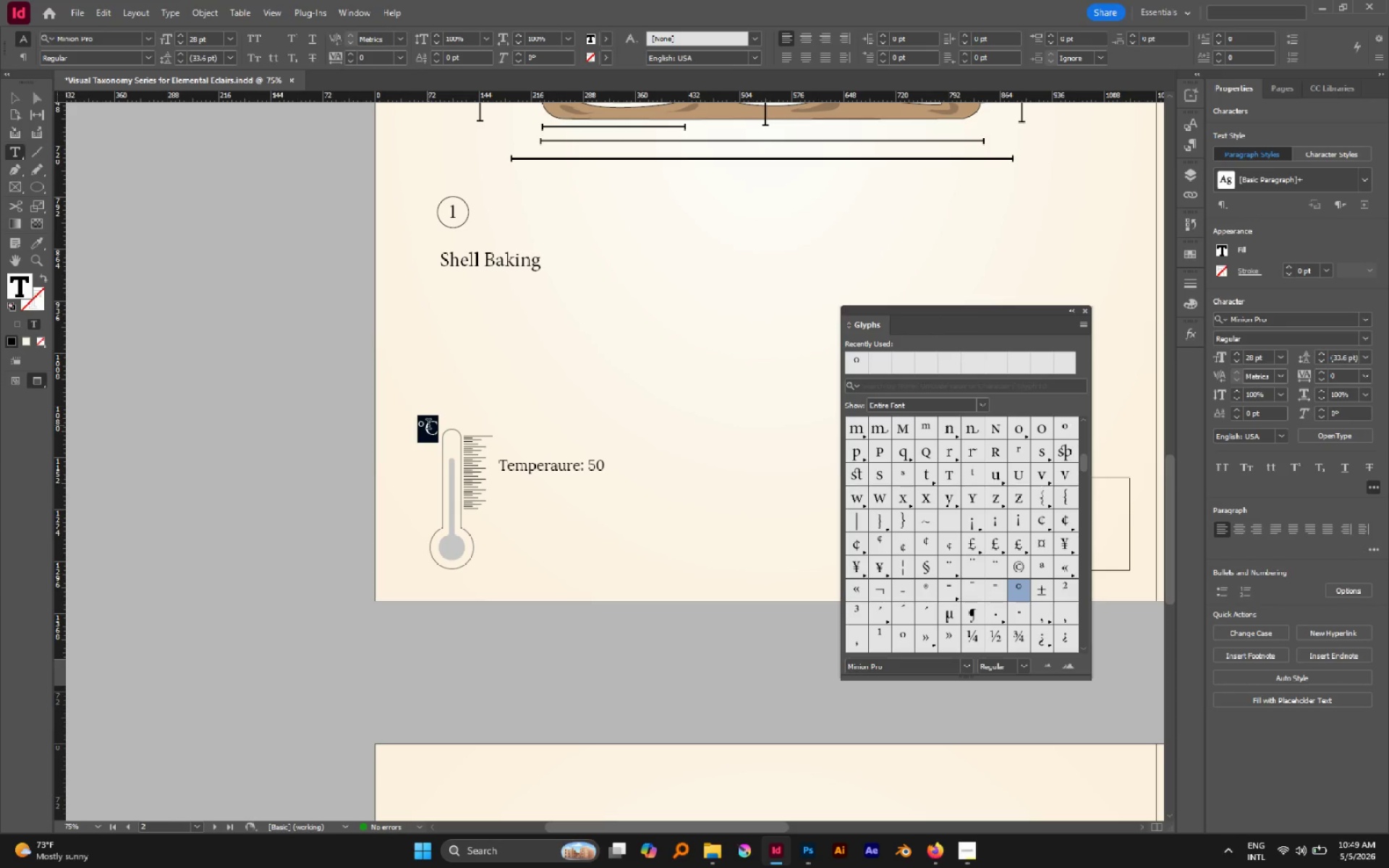 
key(Escape)
 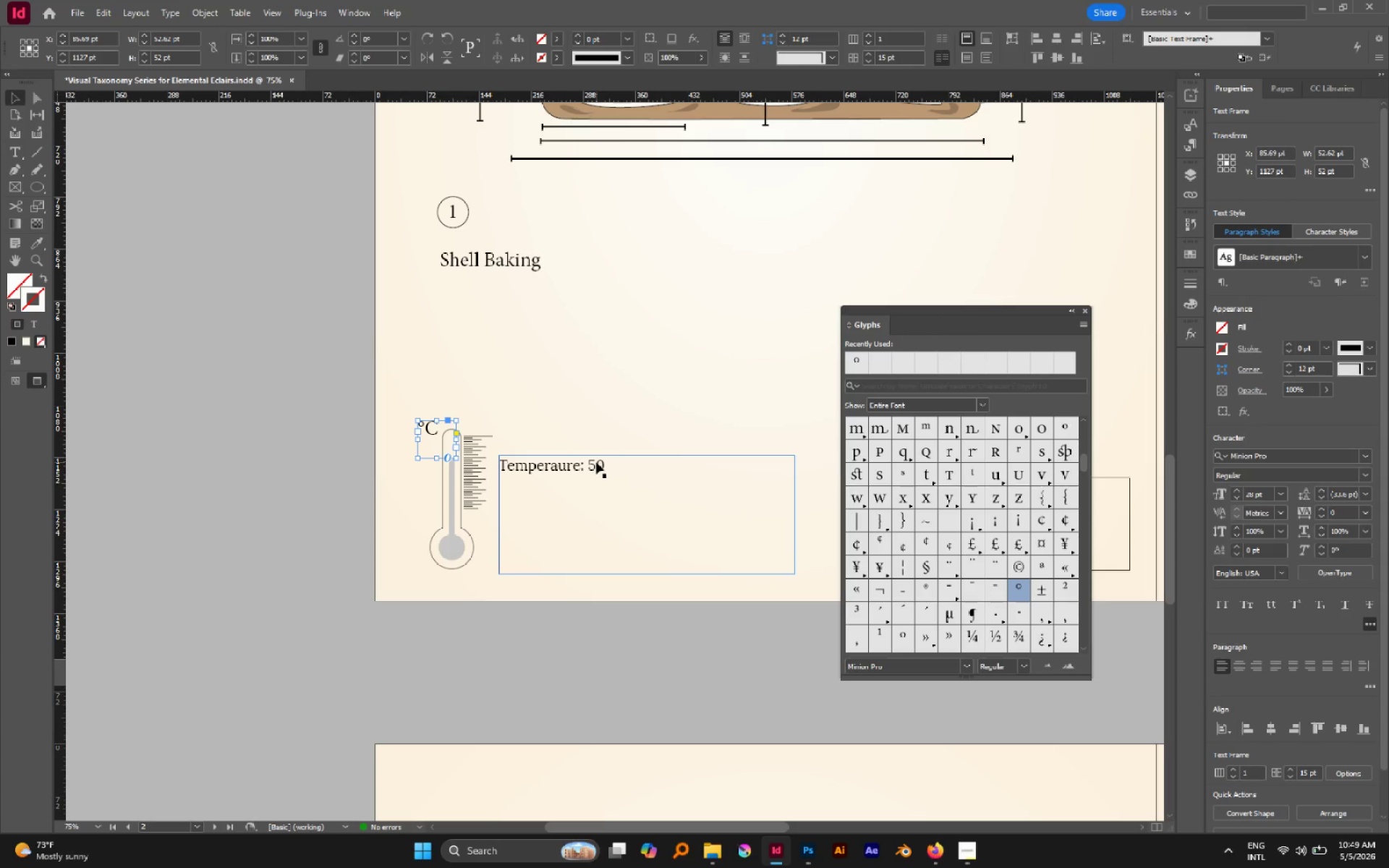 
double_click([596, 462])
 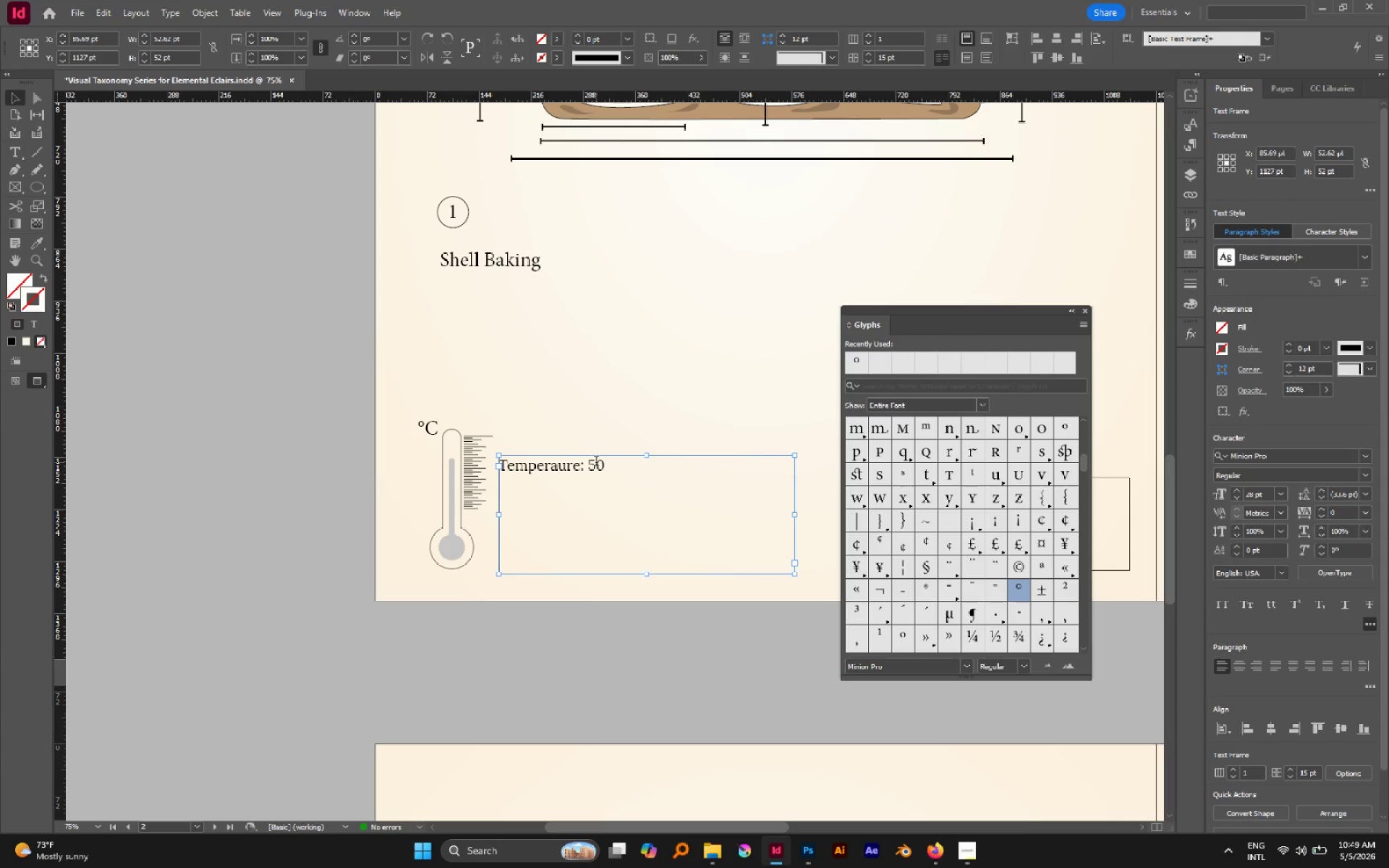 
triple_click([596, 462])
 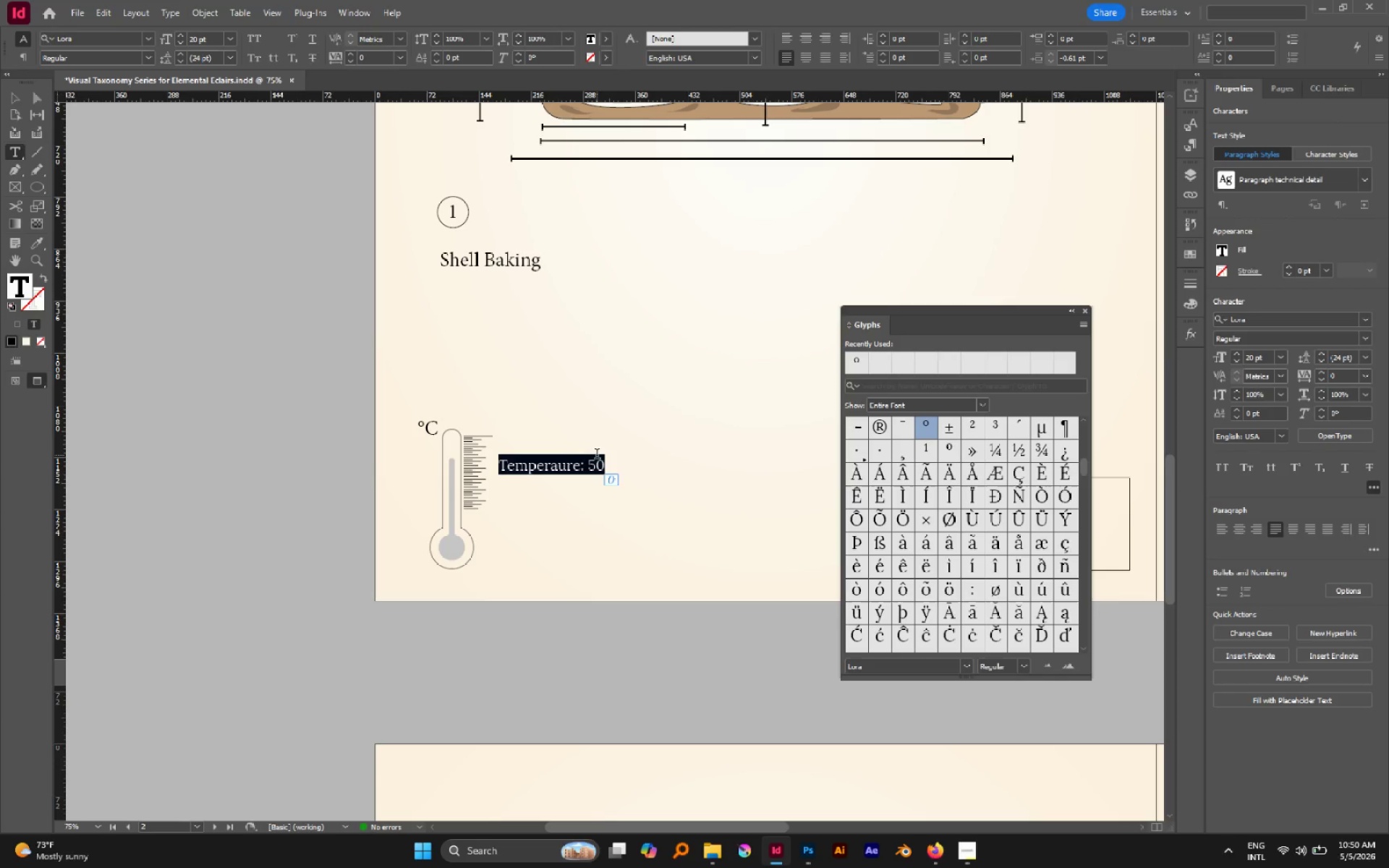 
key(ArrowRight)
 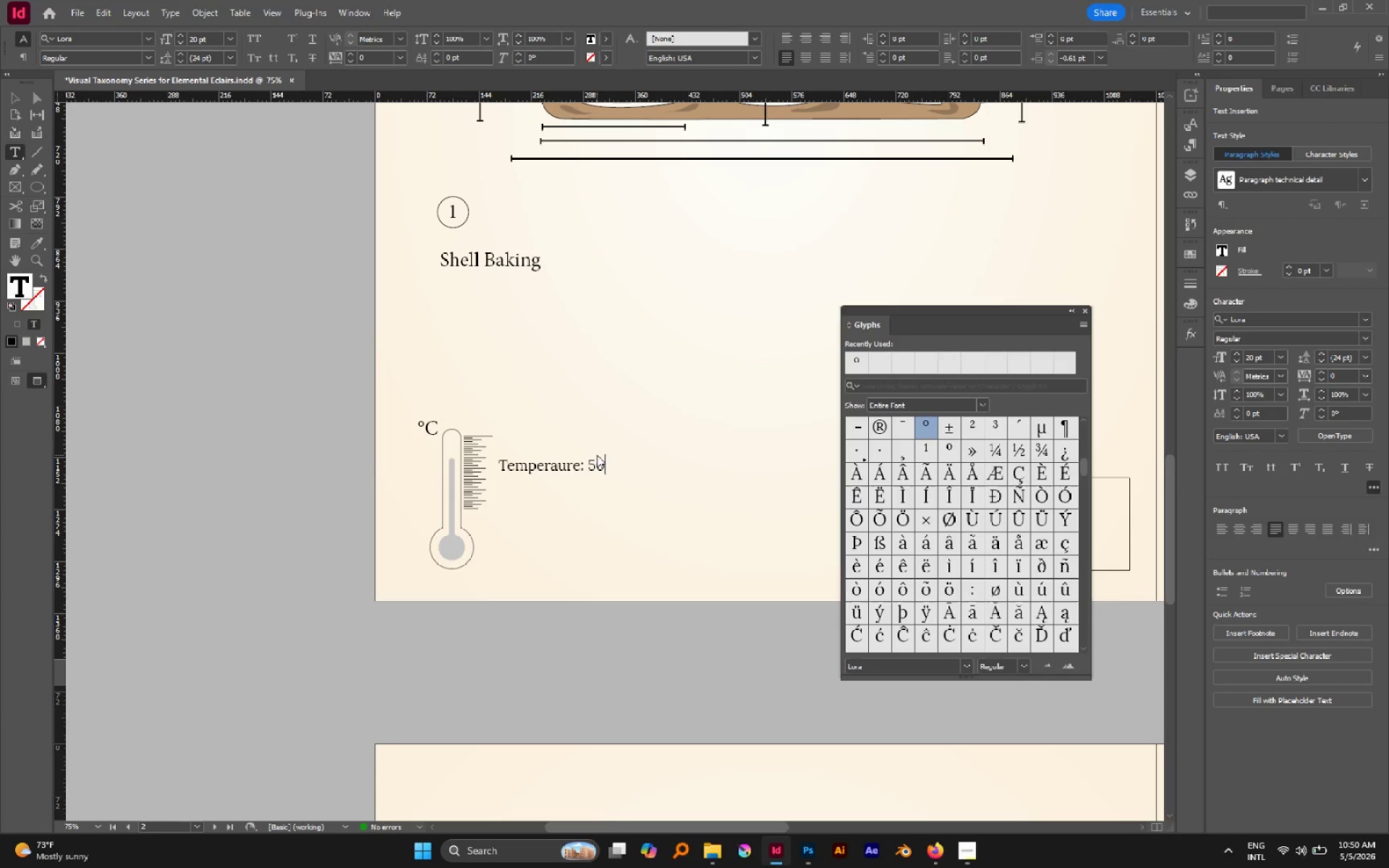 
key(Control+C)
 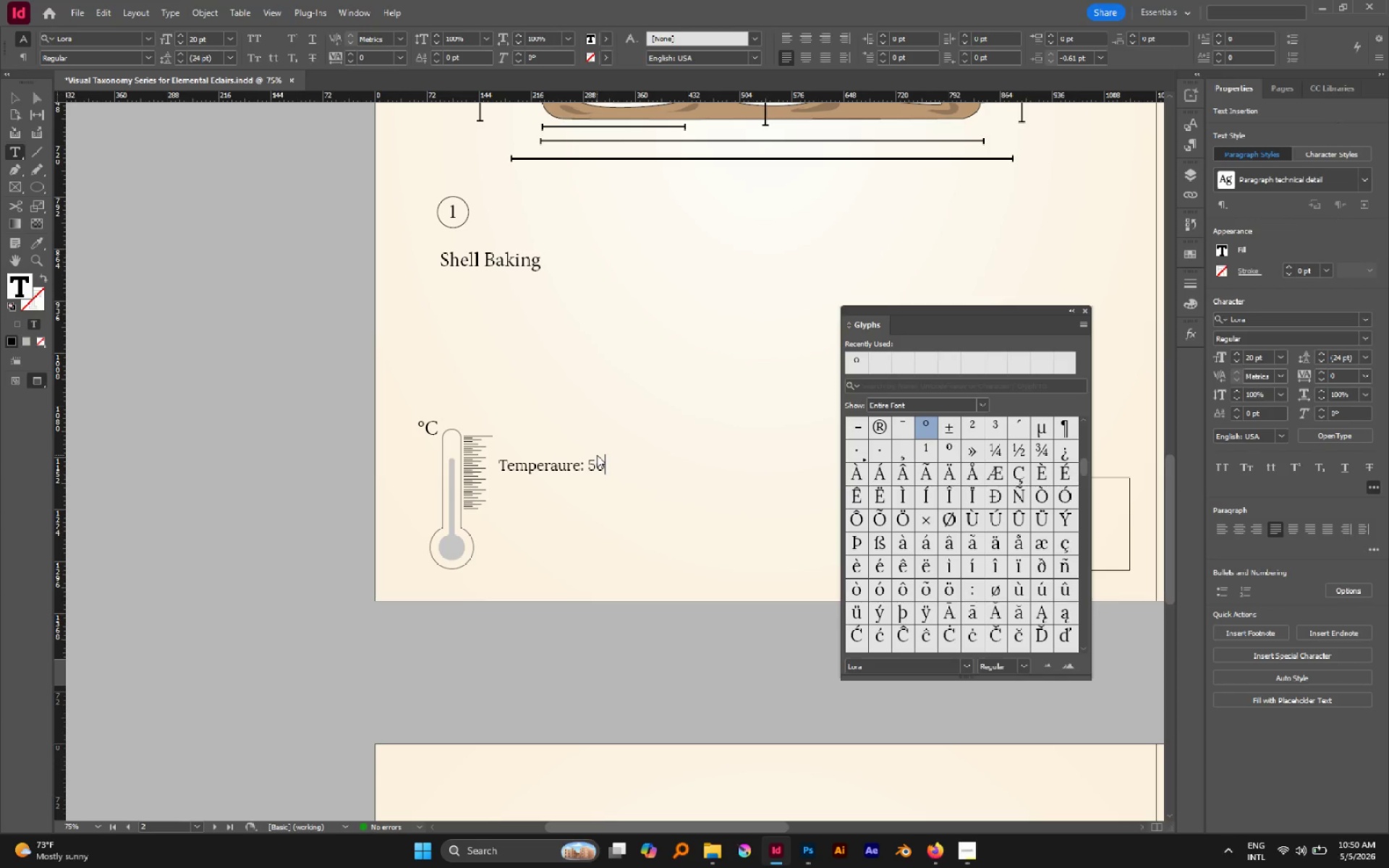 
key(Control+V)
 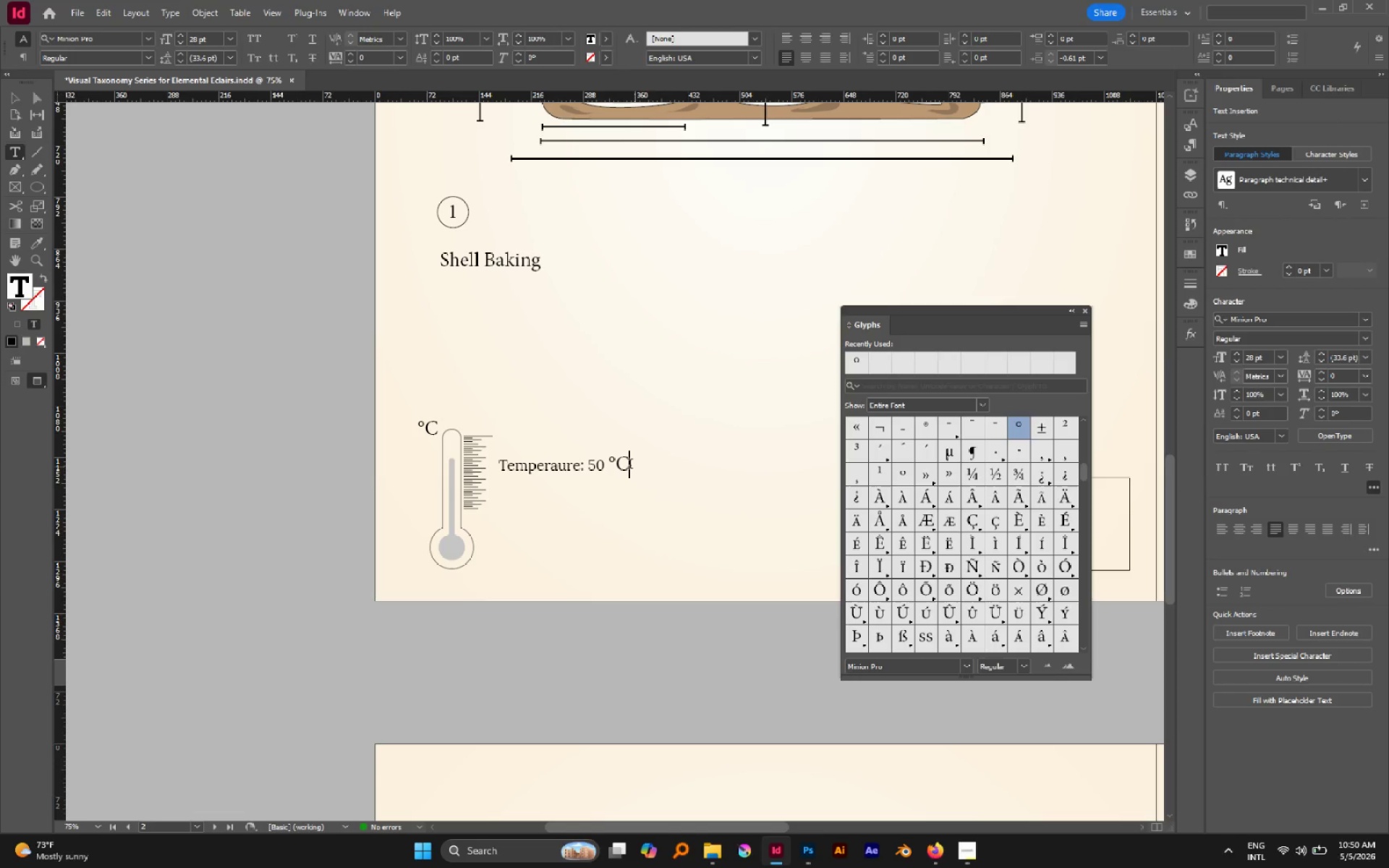 
left_click([590, 475])
 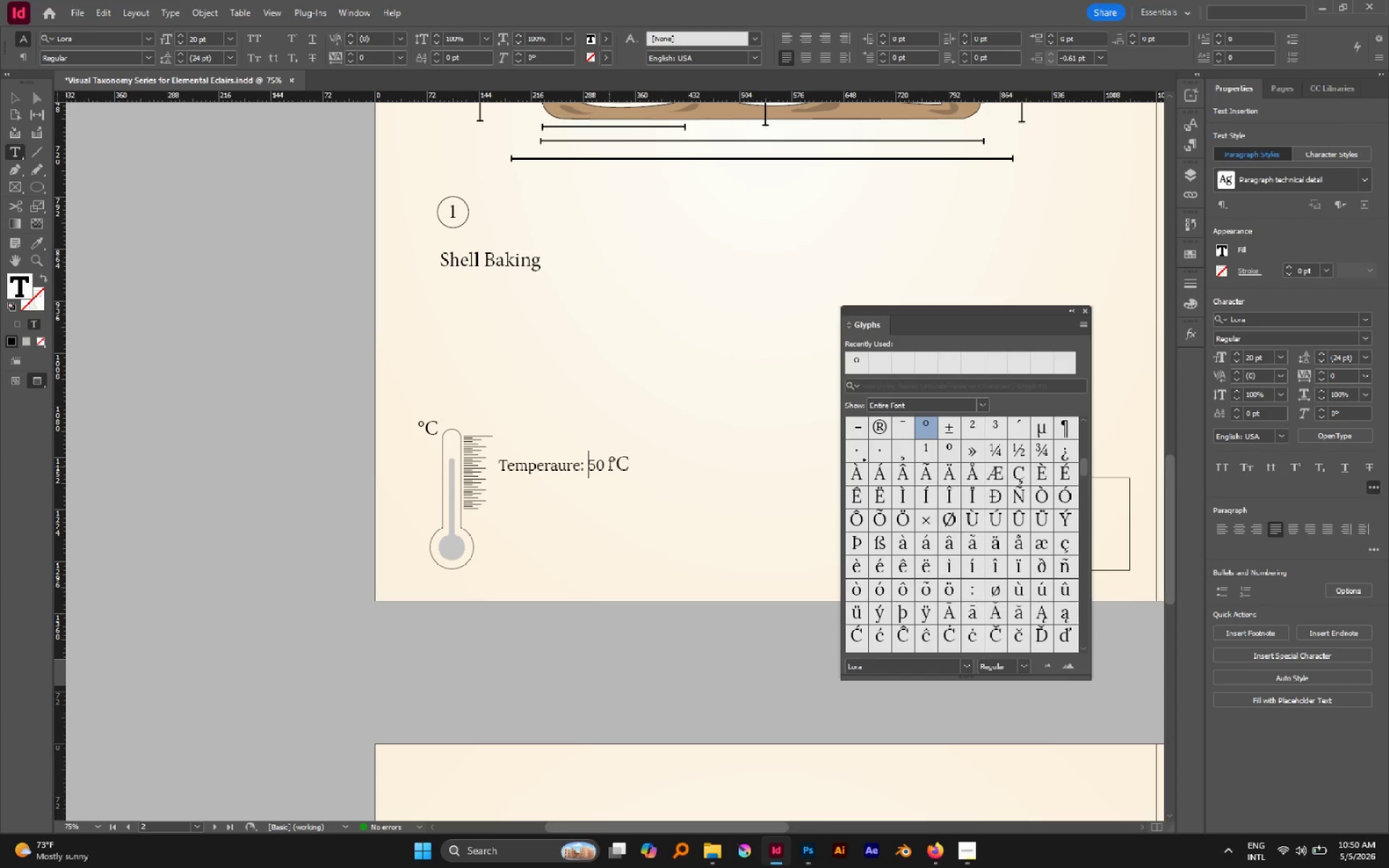 
left_click_drag(start_coordinate=[611, 466], to_coordinate=[634, 469])
 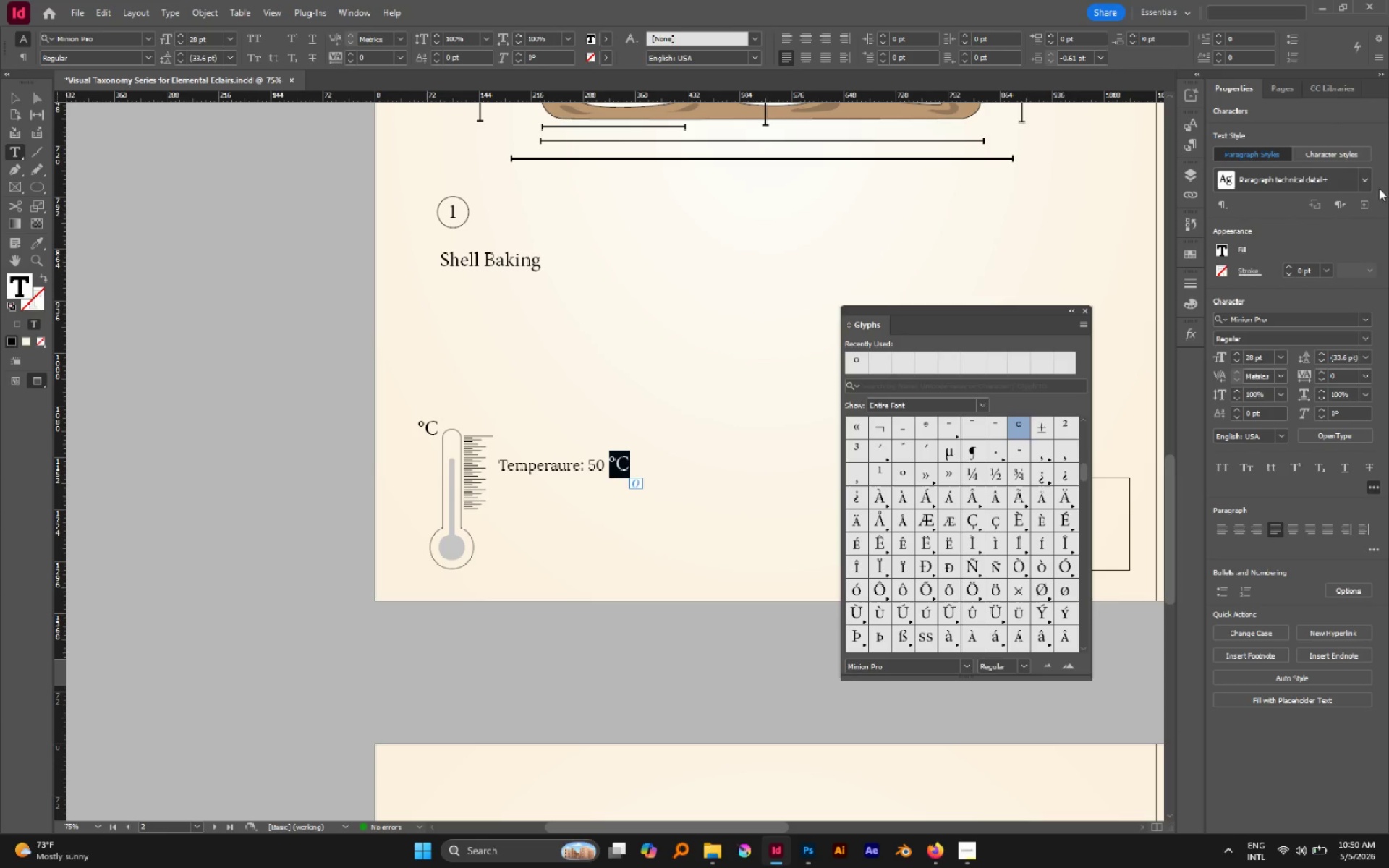 
left_click([1365, 181])
 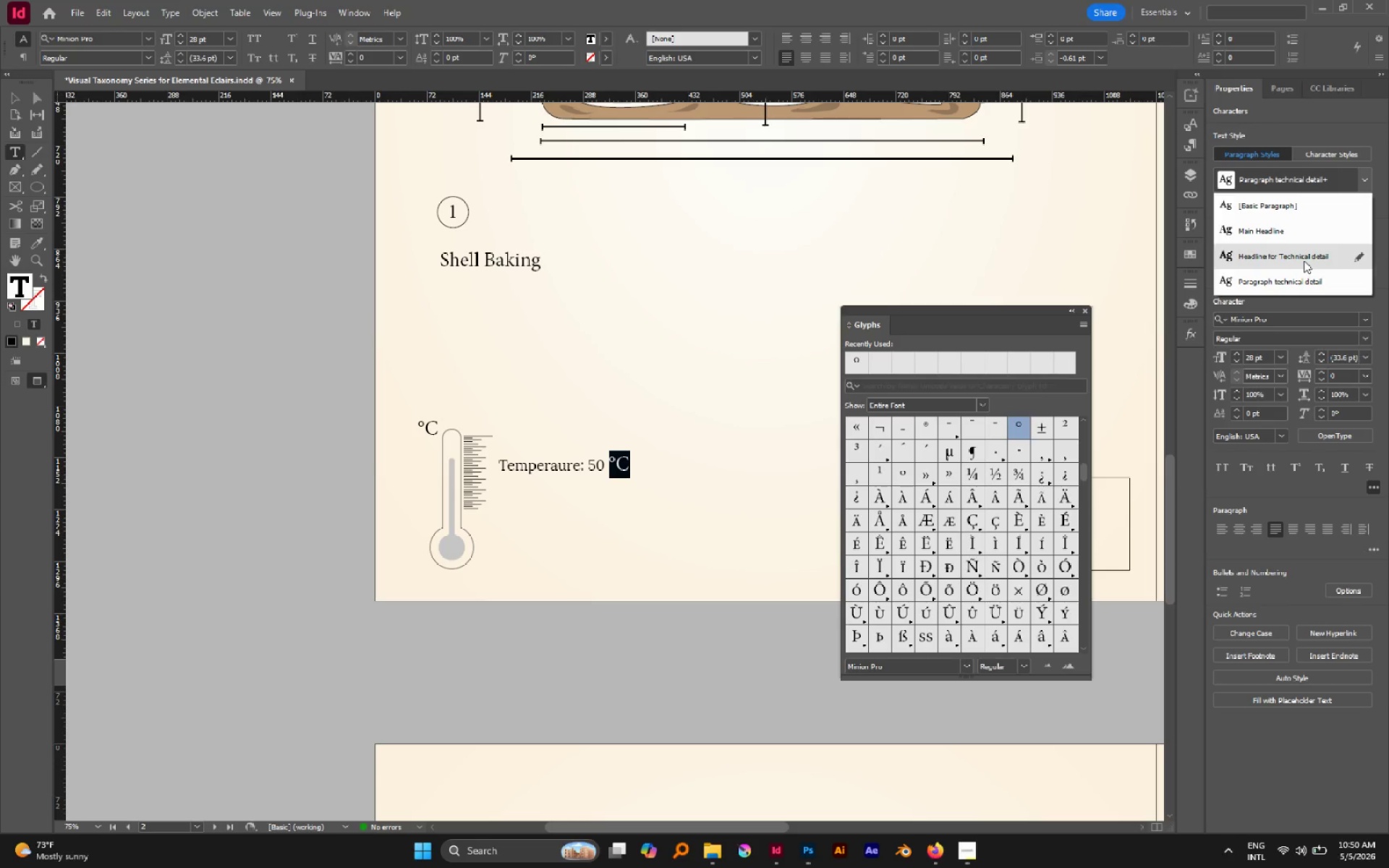 
wait(8.53)
 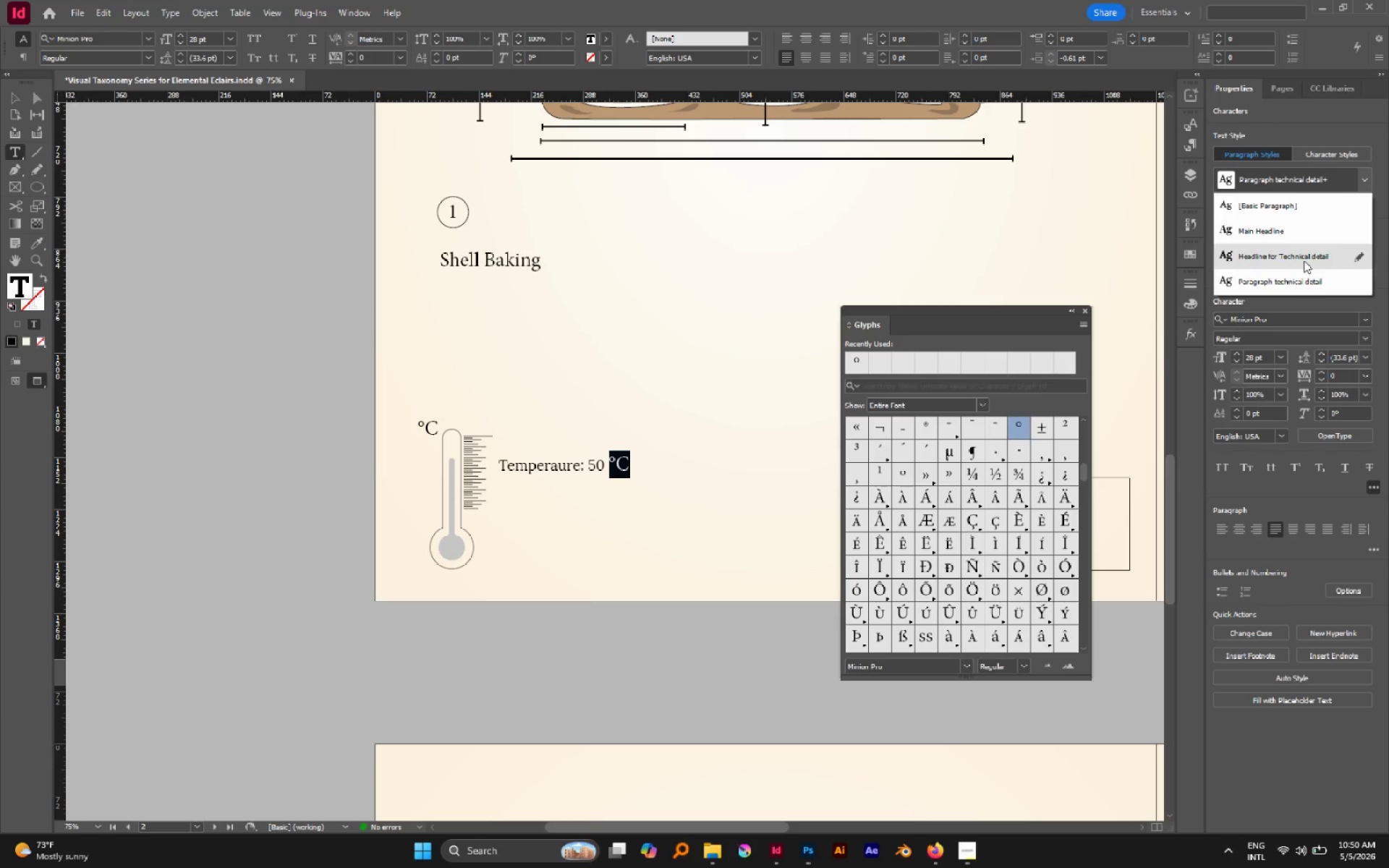 
left_click([1305, 275])
 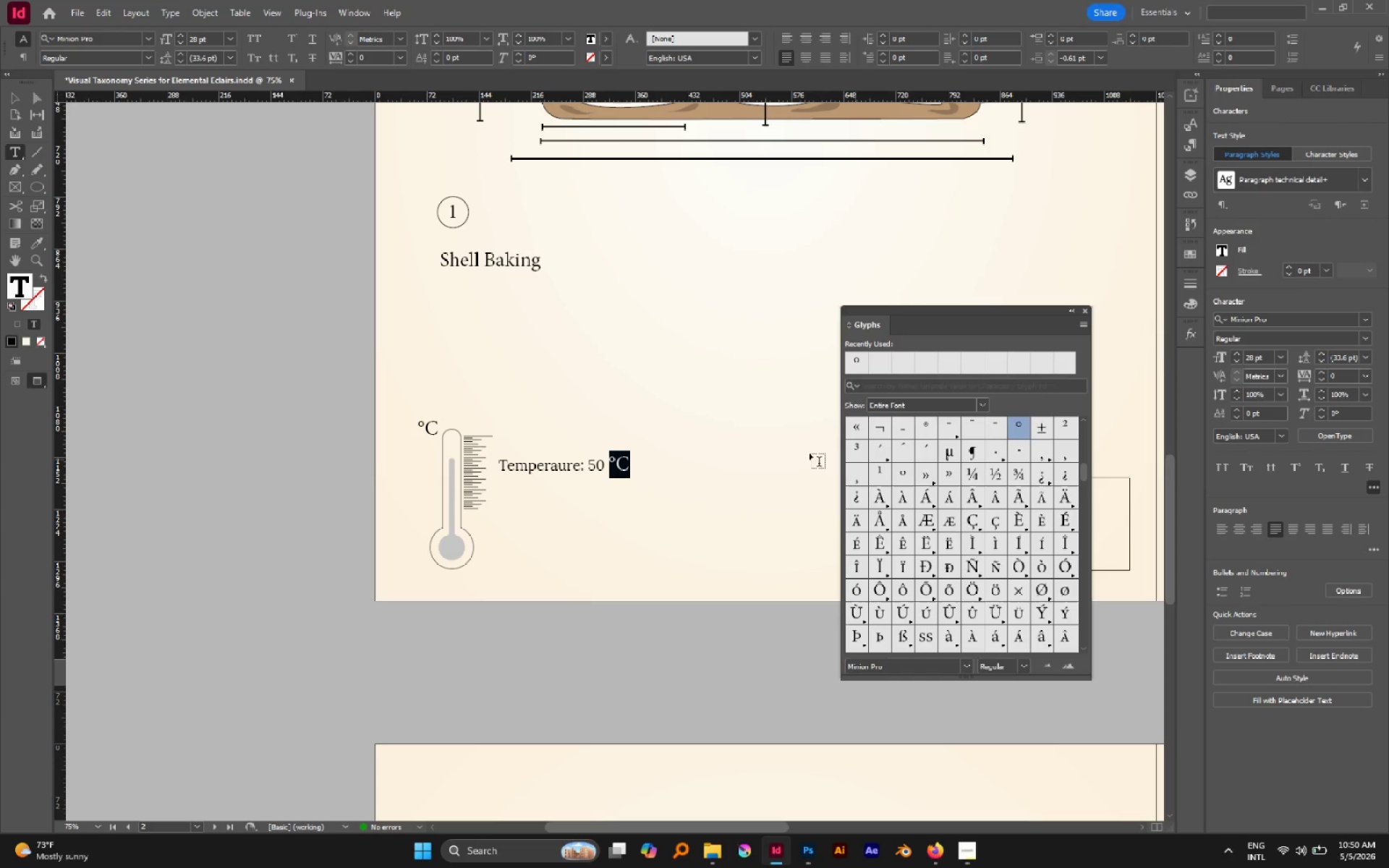 
left_click([595, 464])
 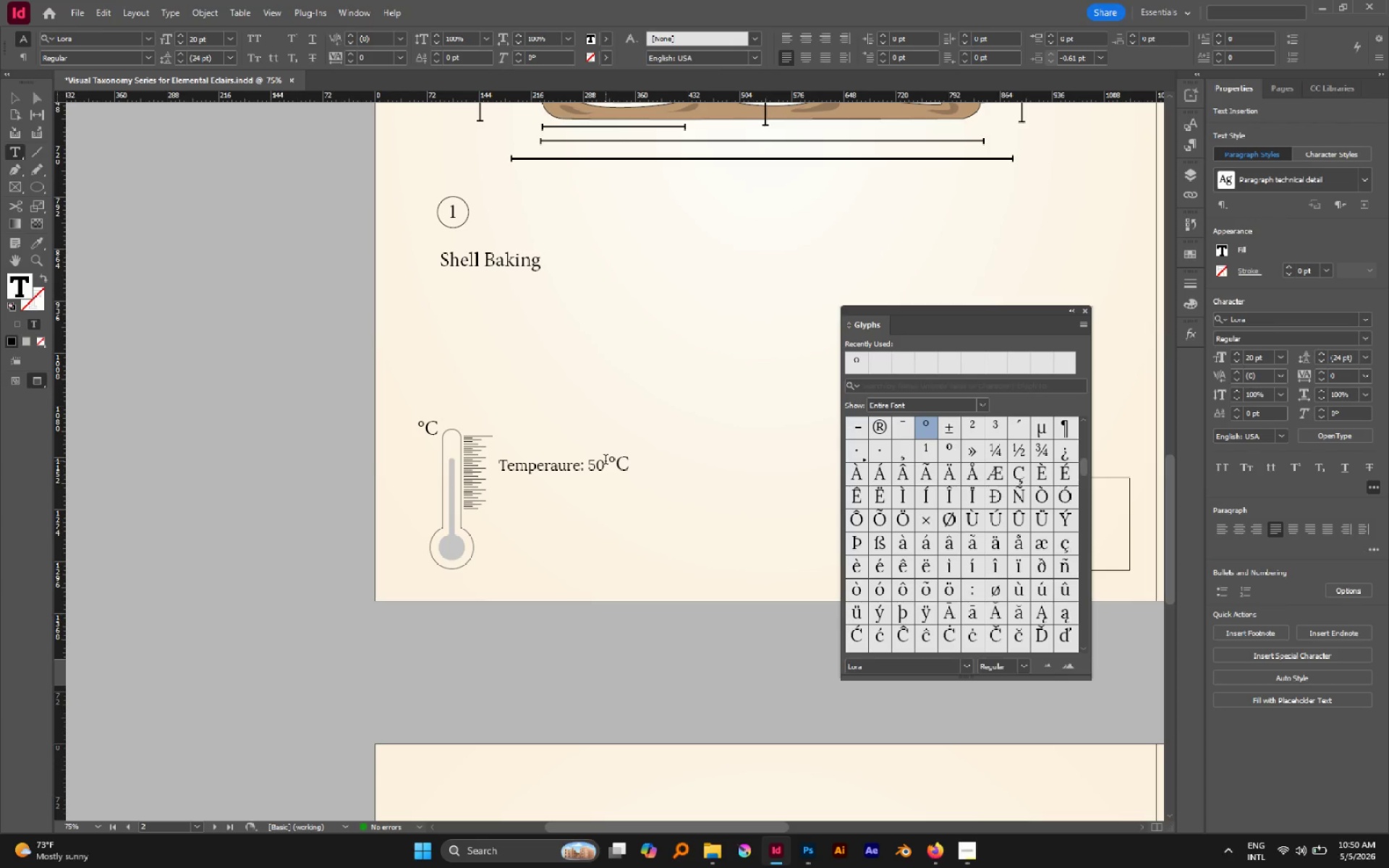 
left_click_drag(start_coordinate=[606, 461], to_coordinate=[683, 467])
 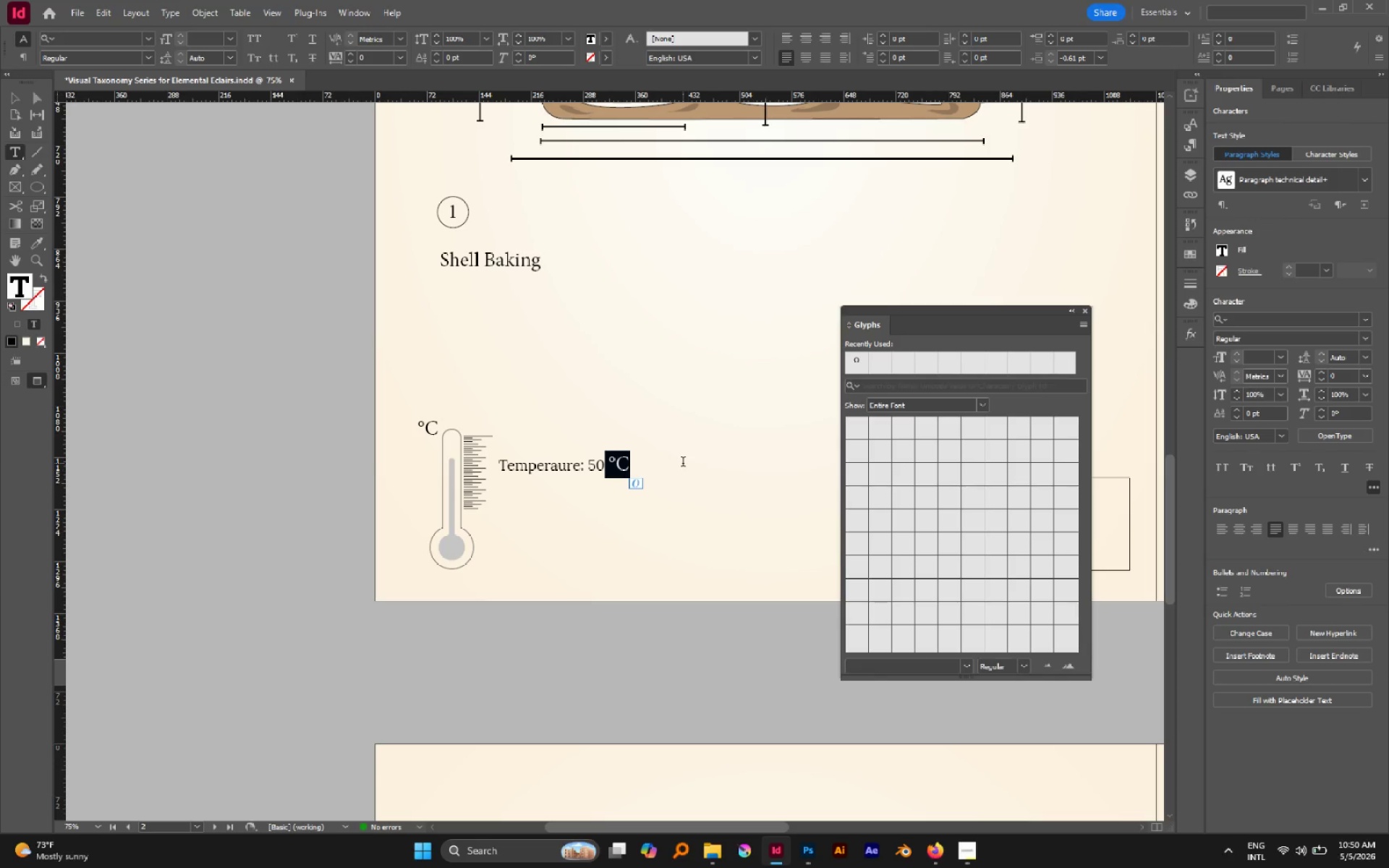 
key(Backspace)
 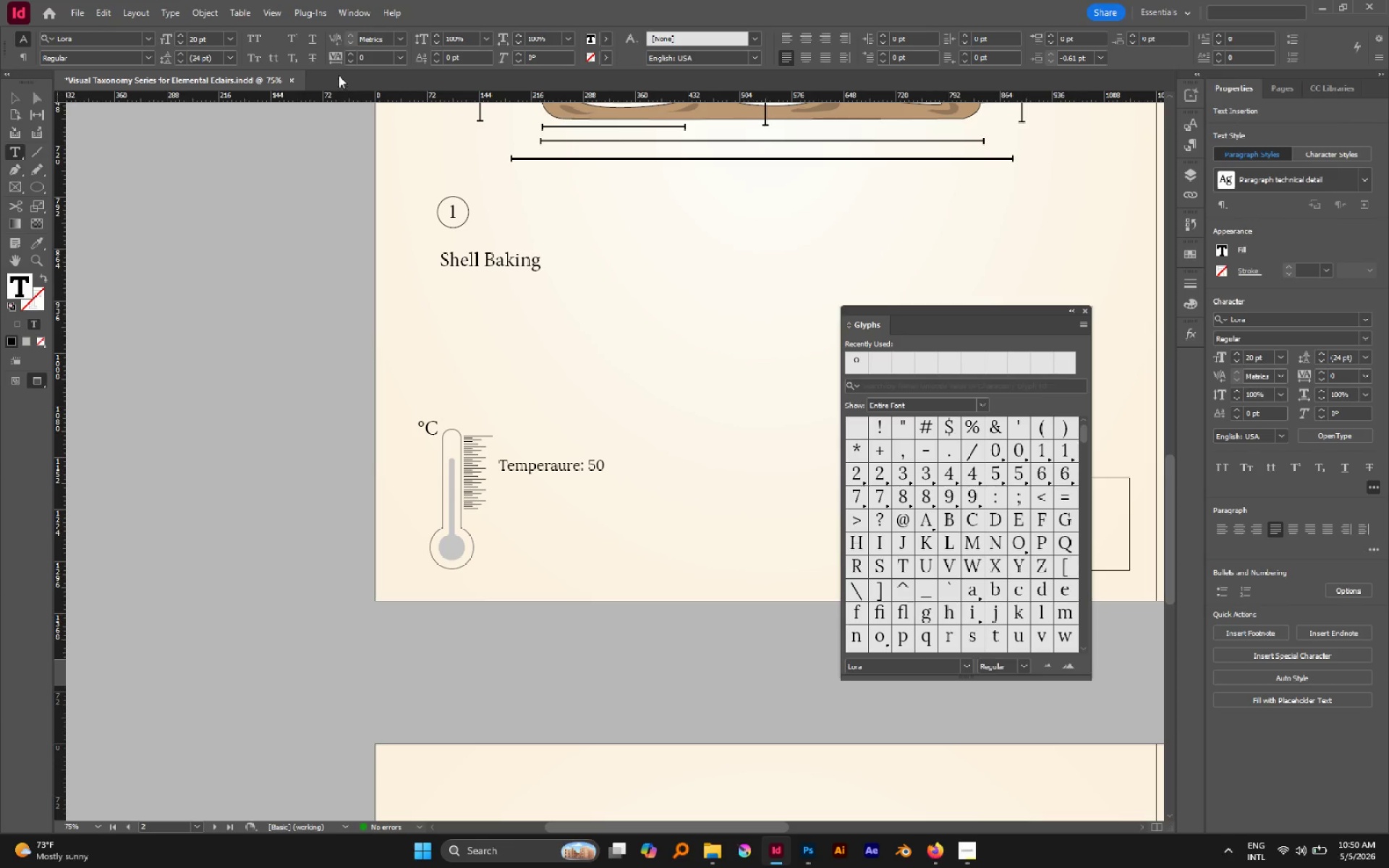 
left_click([115, 8])
 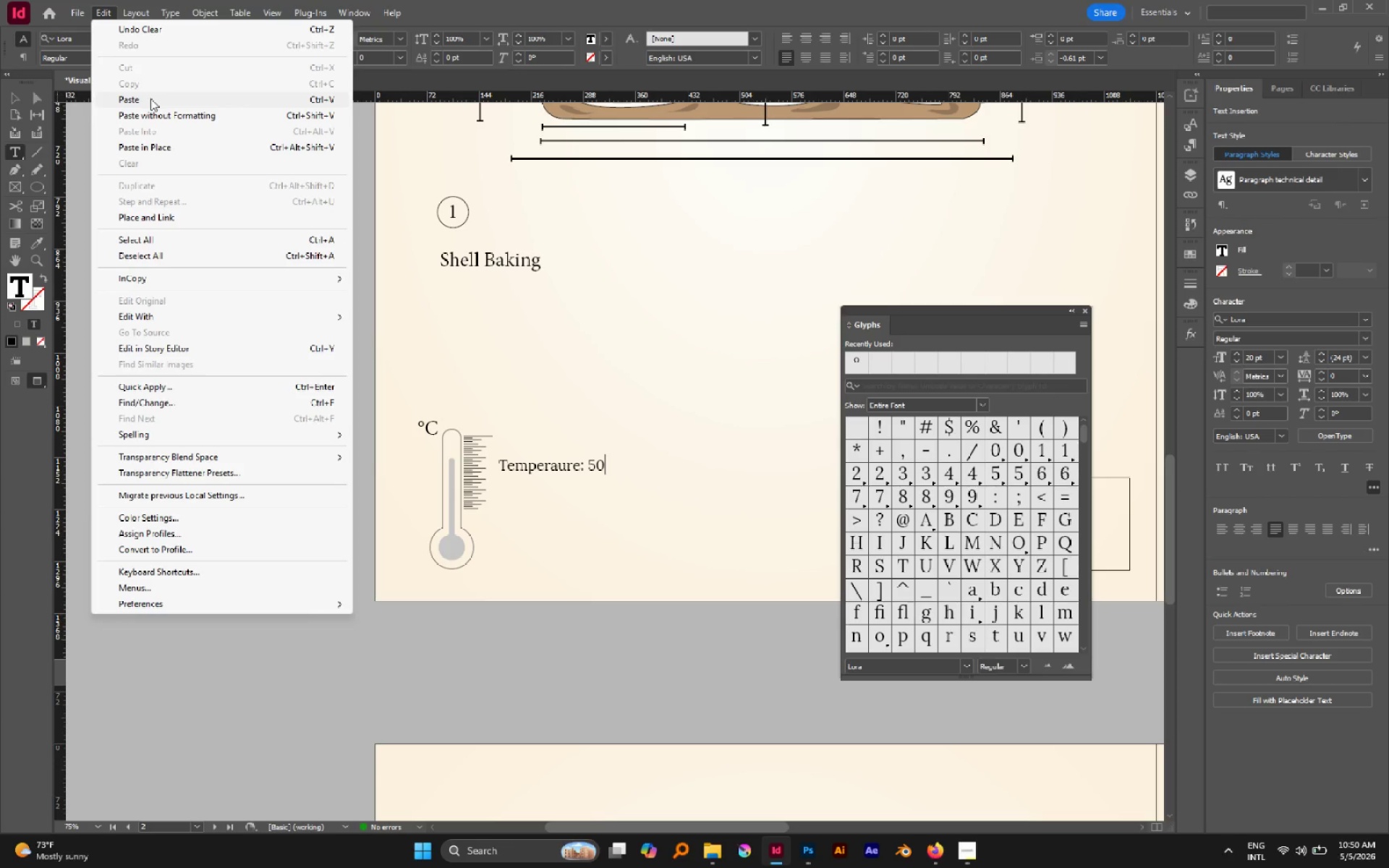 
left_click([154, 112])
 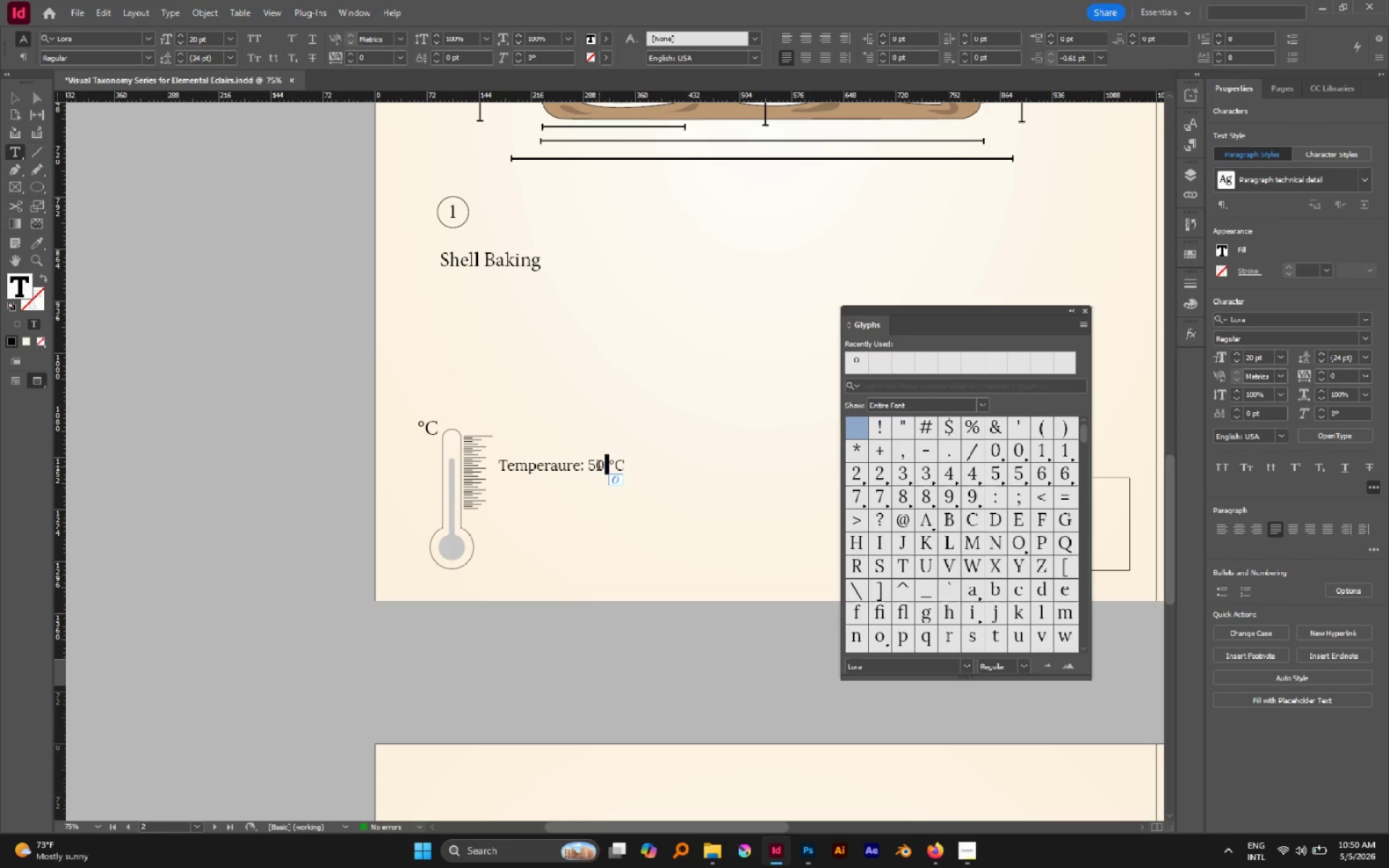 
key(Escape)
 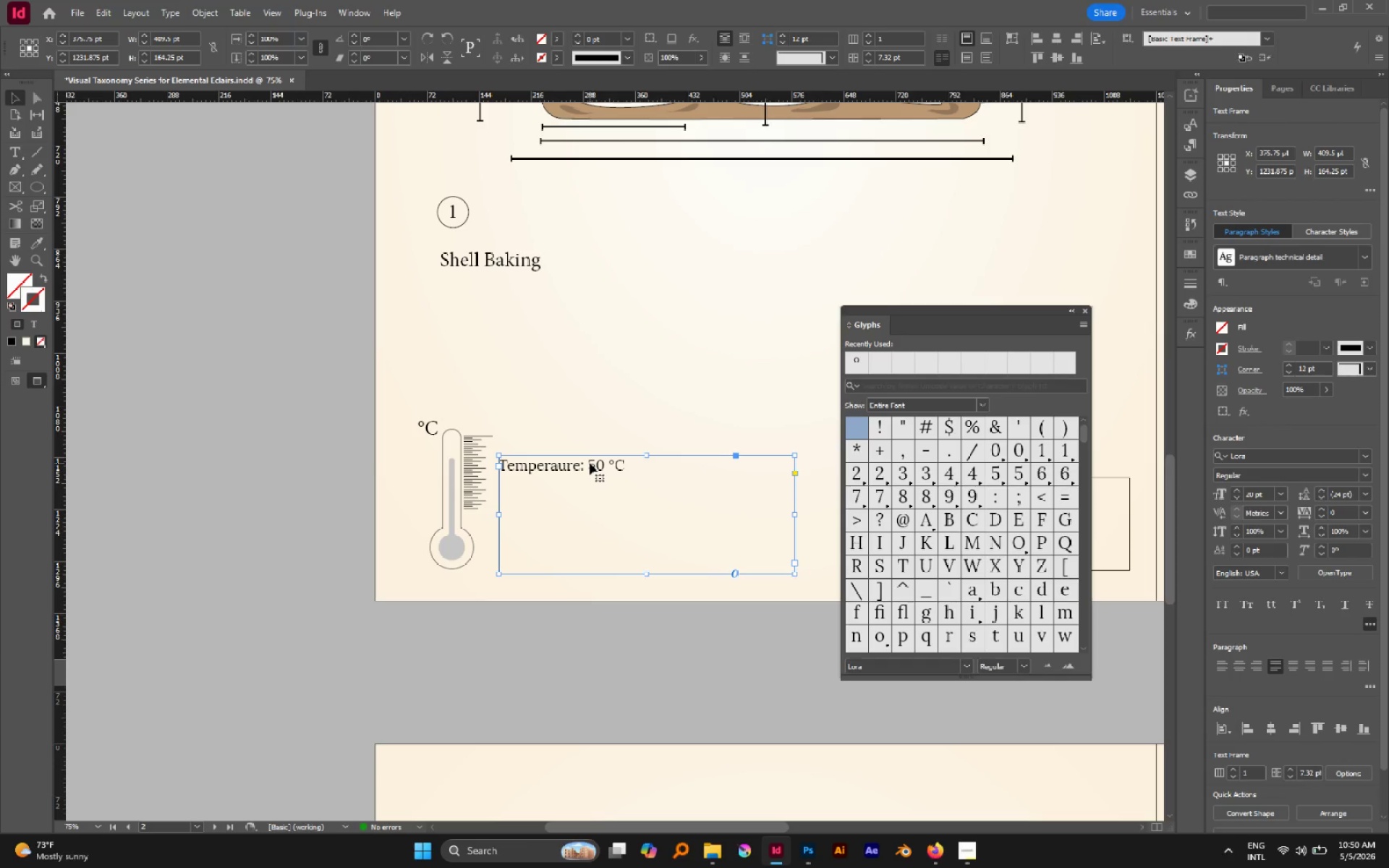 
wait(12.05)
 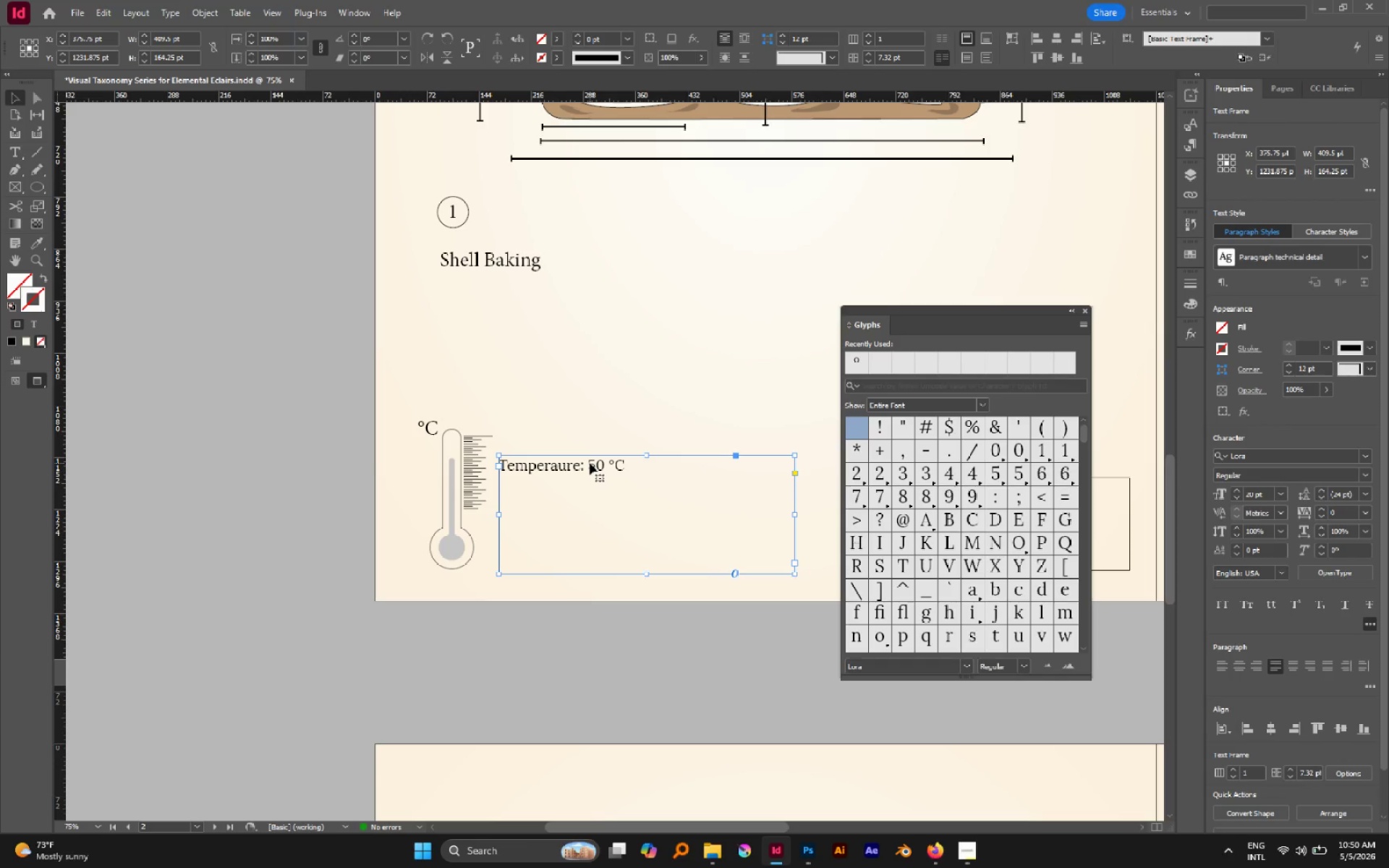 
double_click([607, 459])
 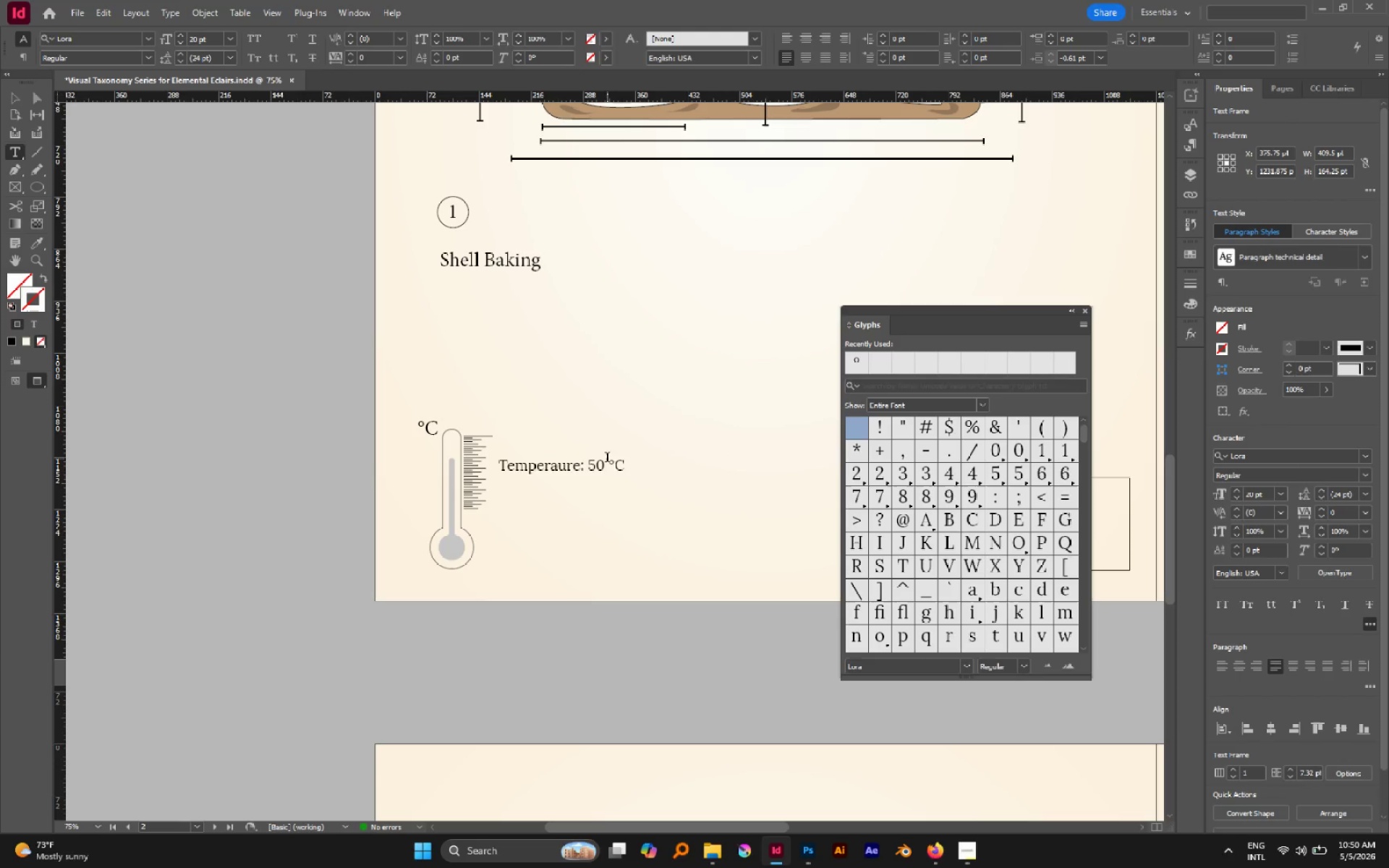 
triple_click([607, 459])
 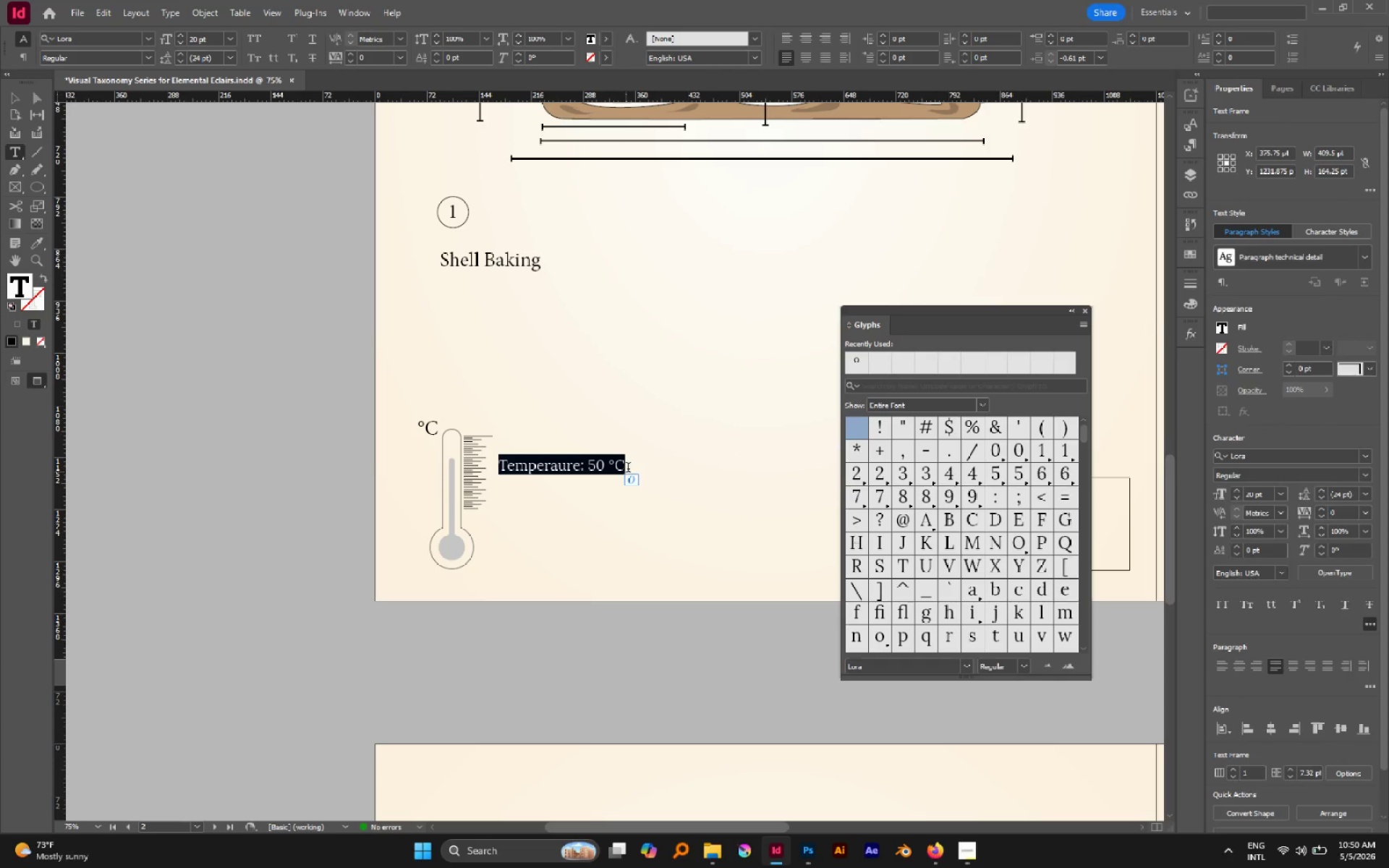 
left_click([628, 469])
 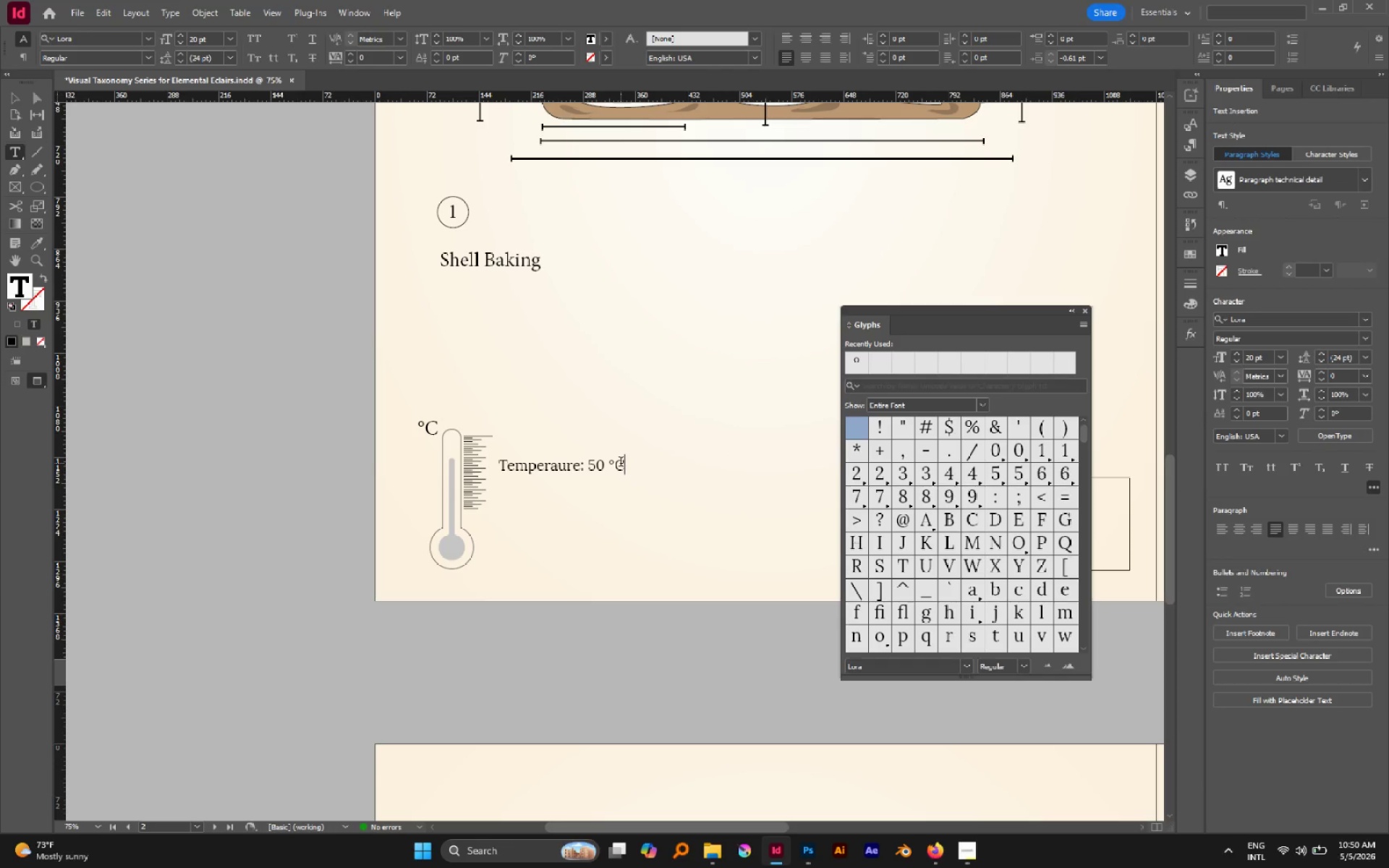 
key(Enter)
 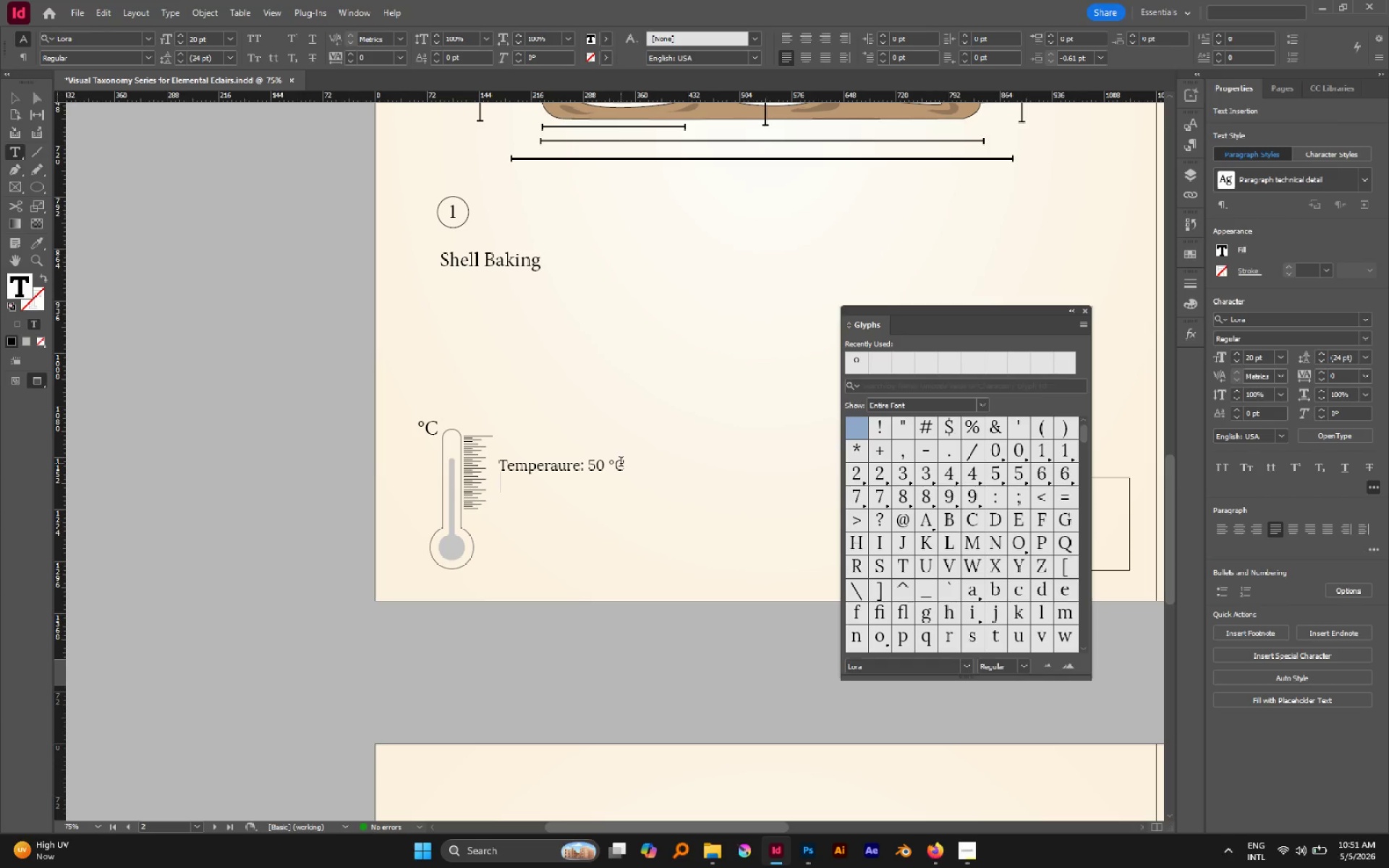 
wait(20.48)
 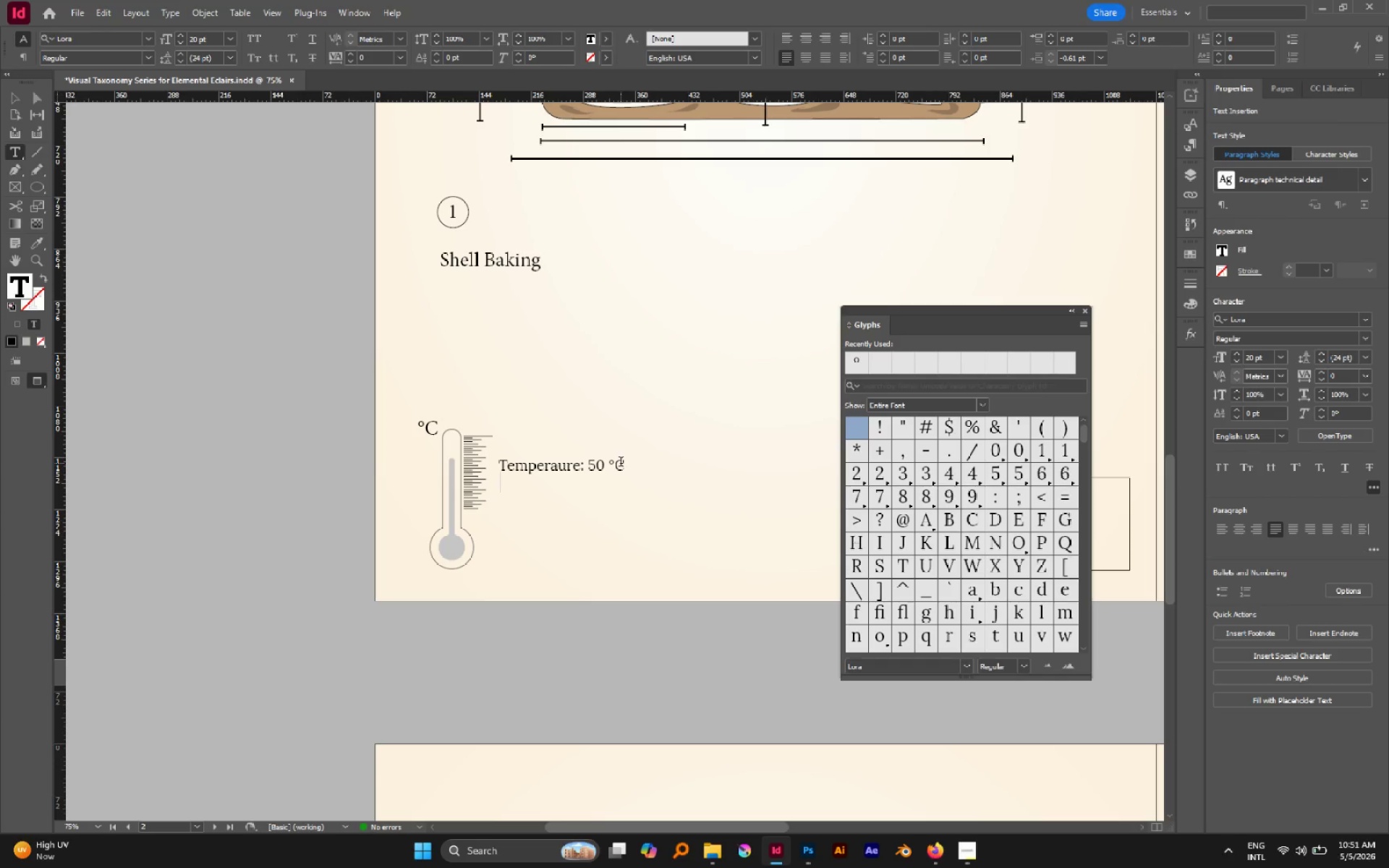 
left_click_drag(start_coordinate=[1021, 314], to_coordinate=[1002, 284])
 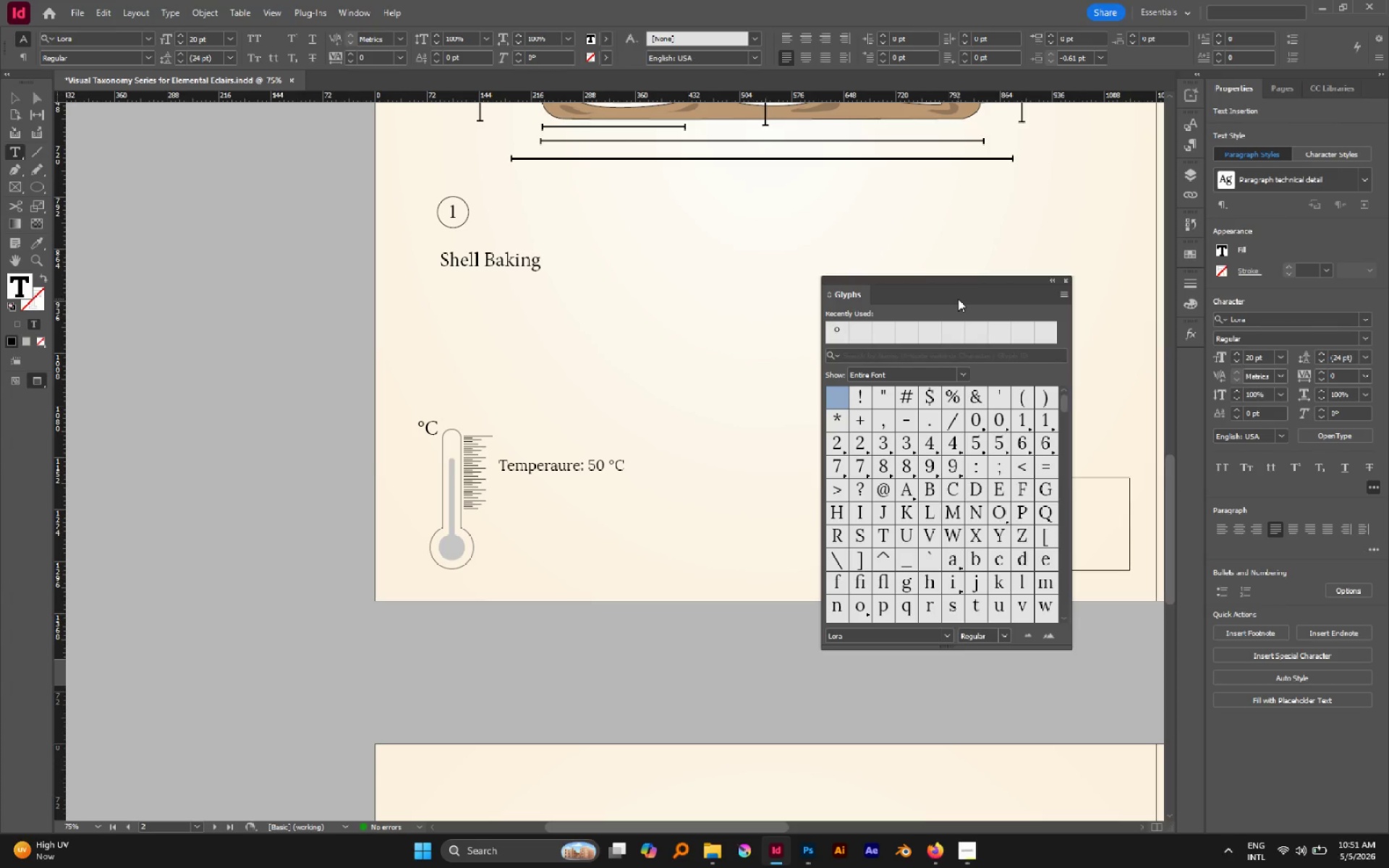 
wait(22.25)
 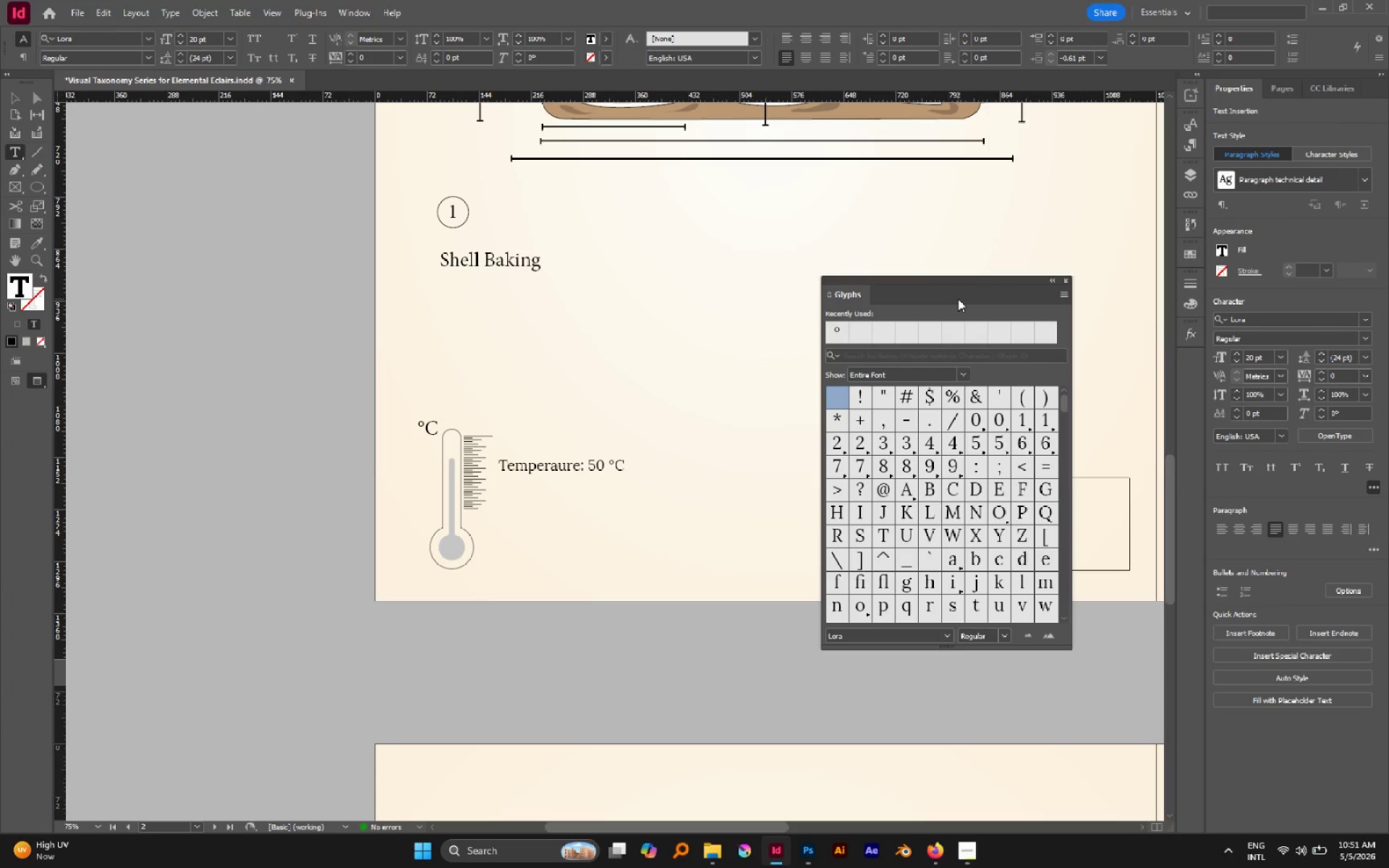 
type(temperature and )
 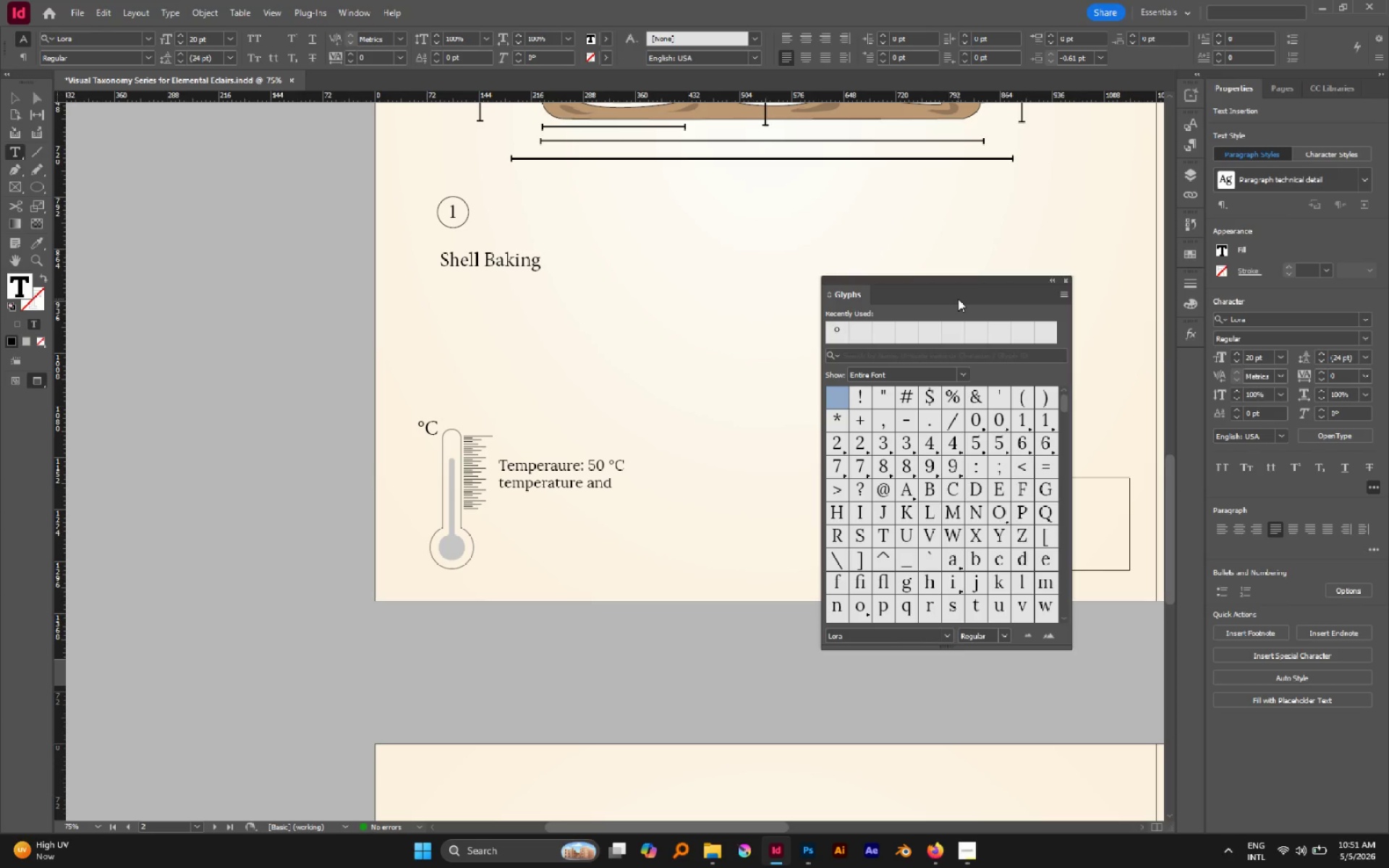 
wait(7.12)
 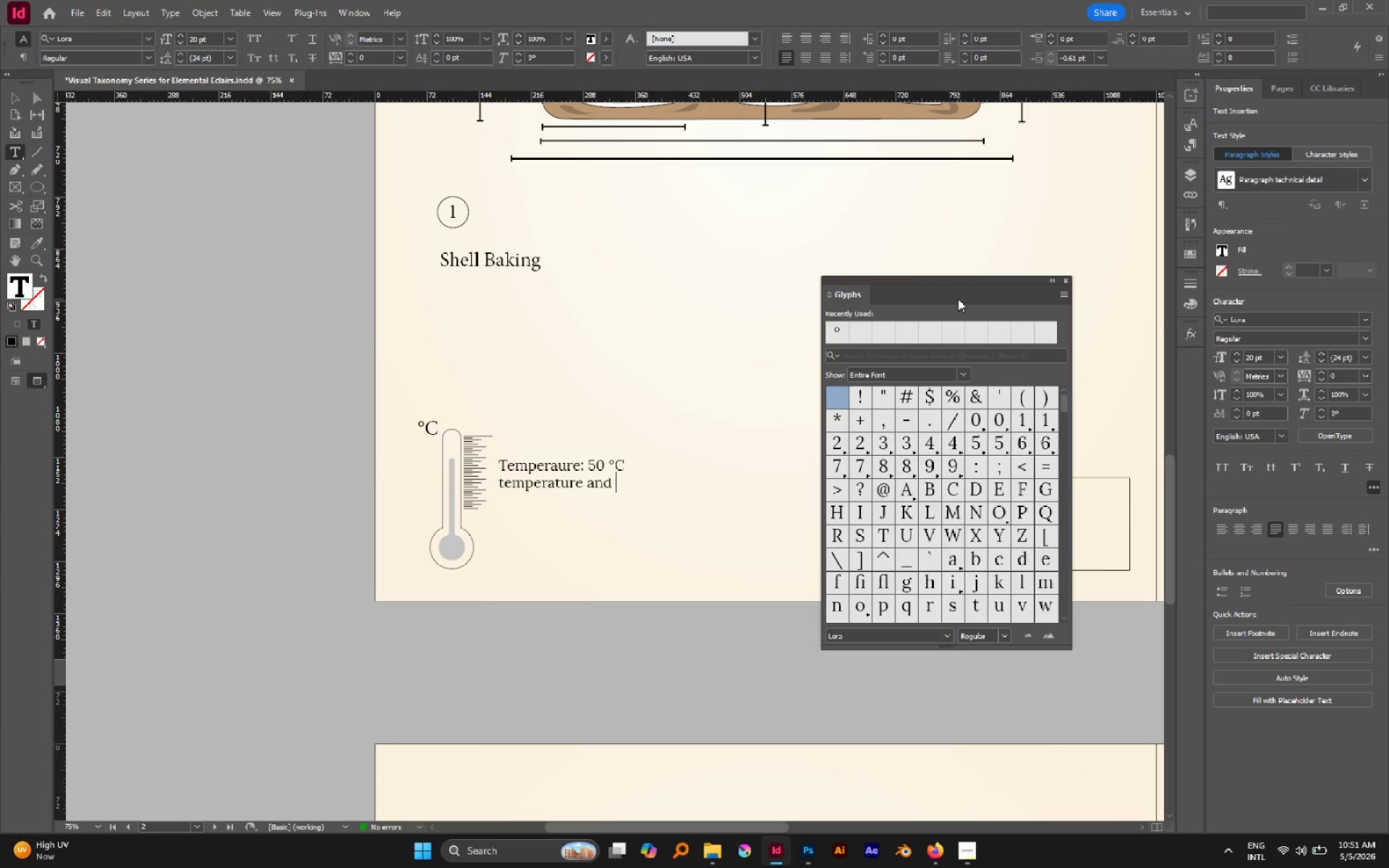 
key(Backspace)
 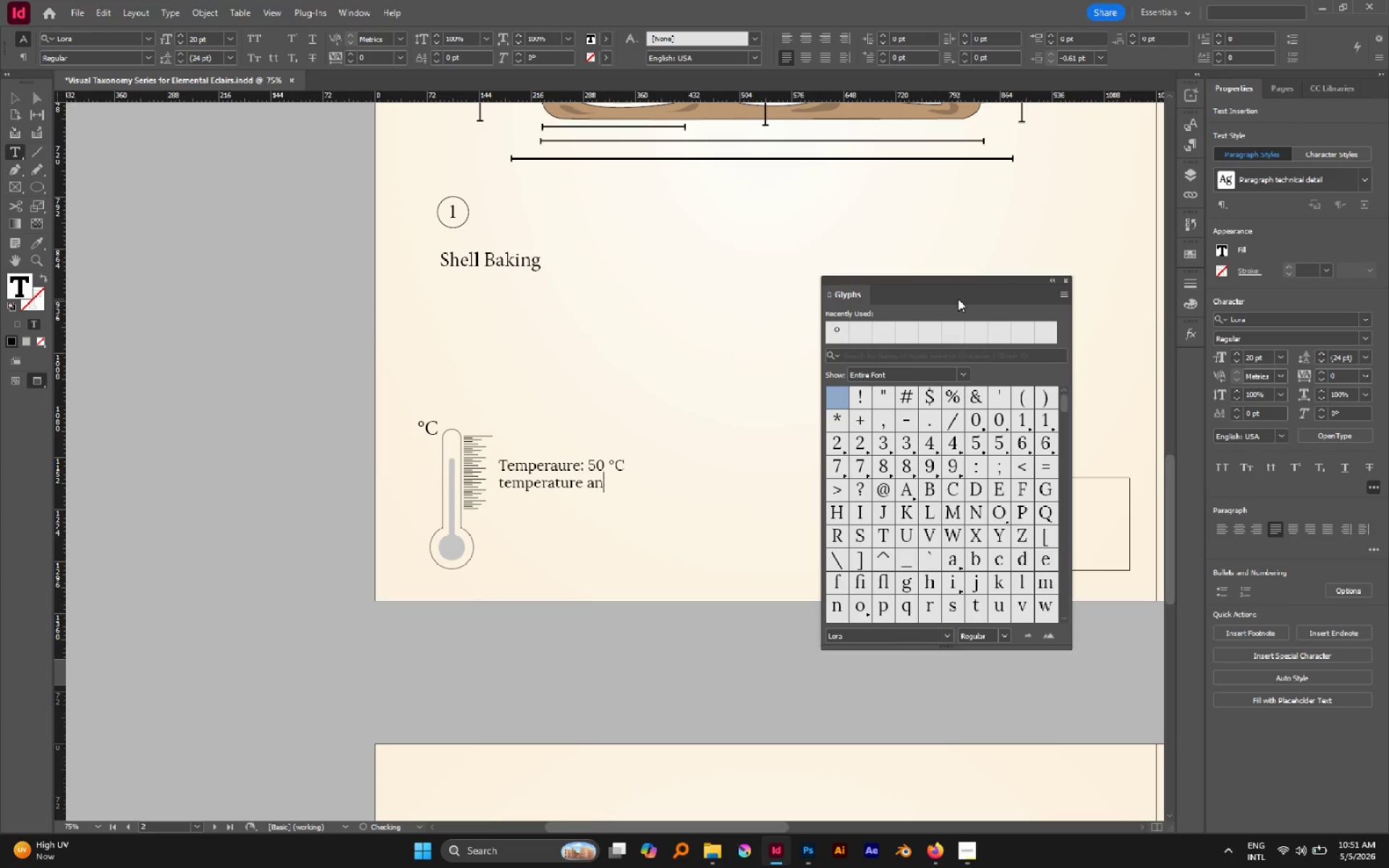 
key(Backspace)
 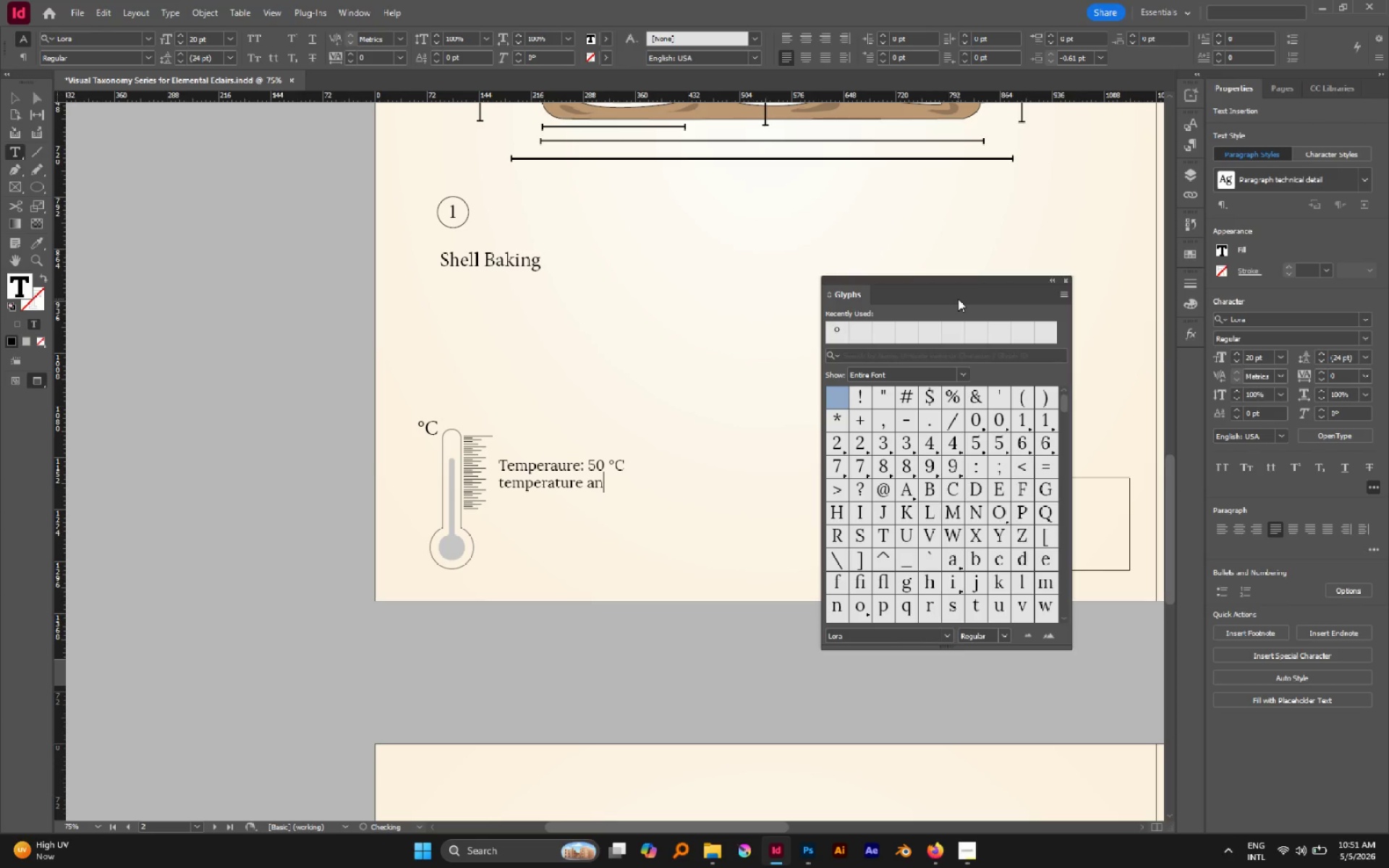 
key(Backspace)
 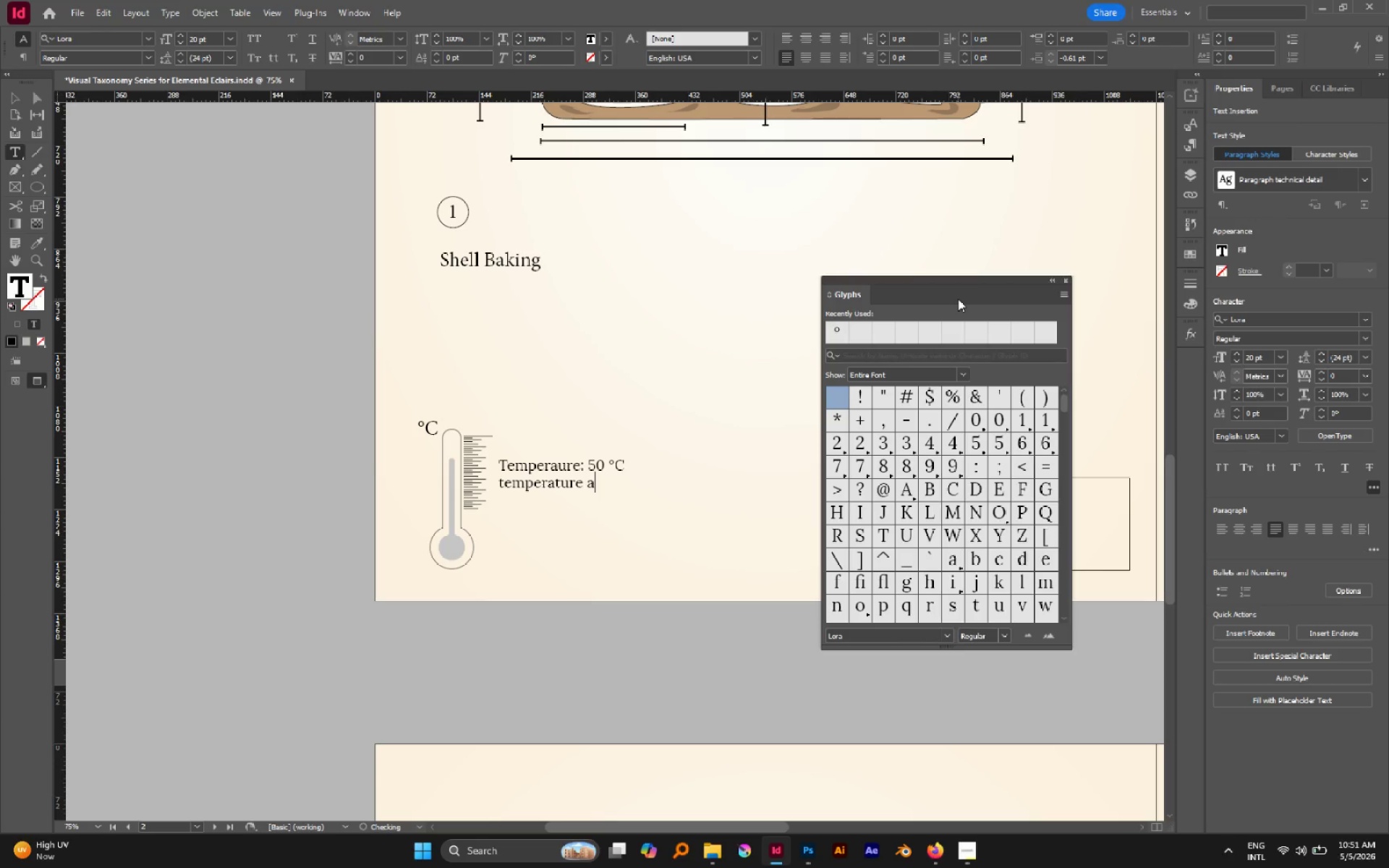 
hold_key(key=Backspace, duration=0.72)
 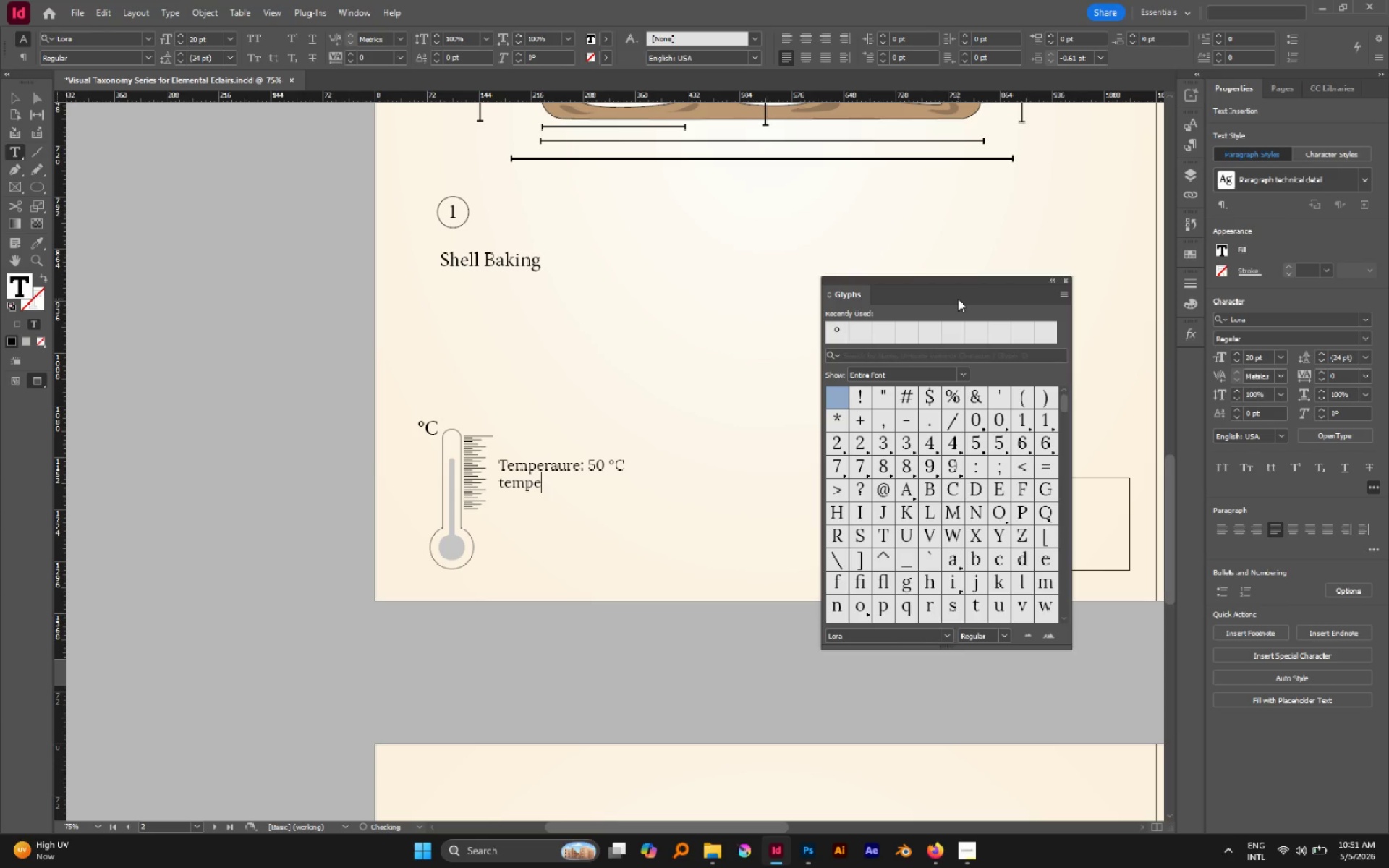 
key(Backspace)
 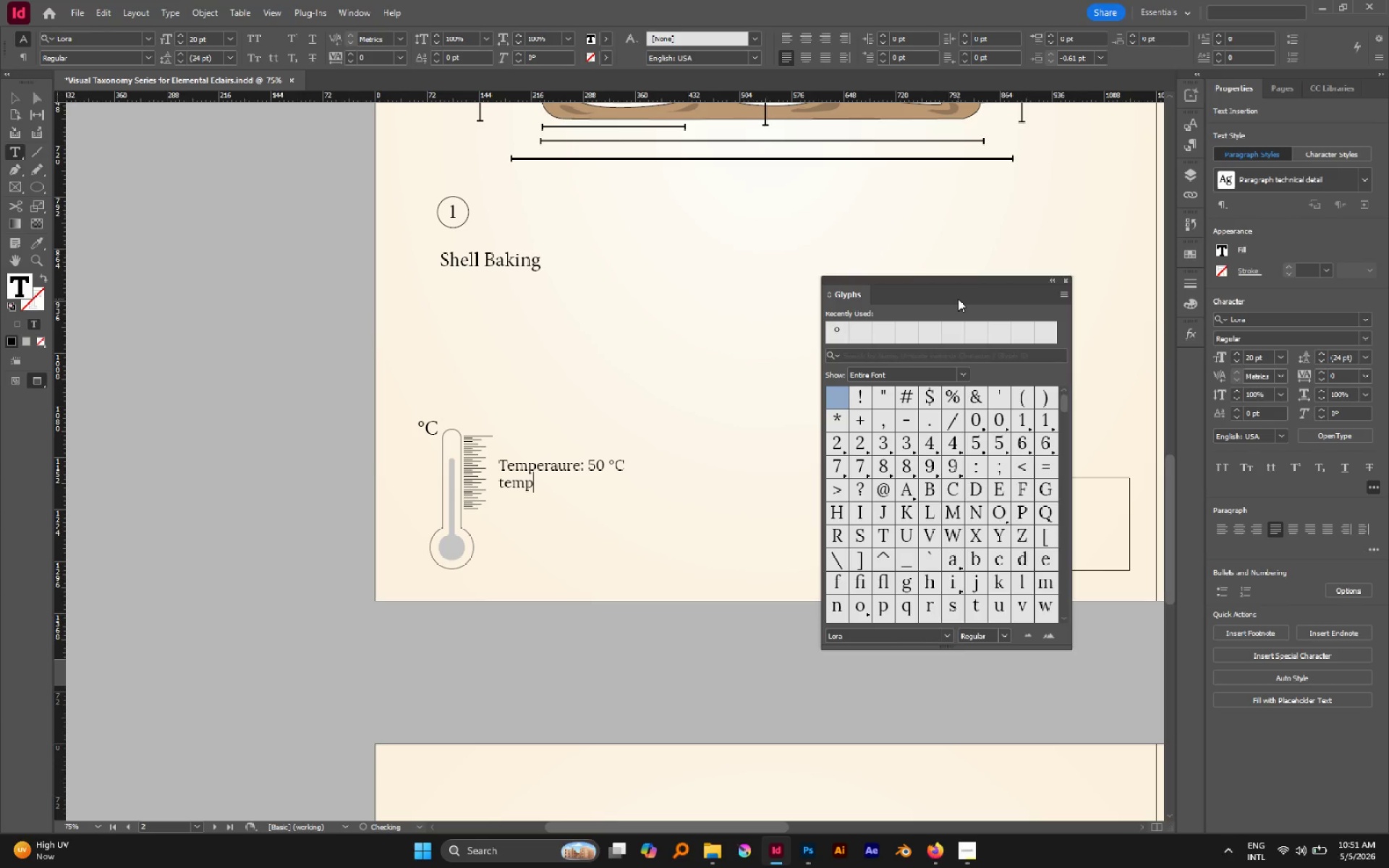 
key(Backspace)
 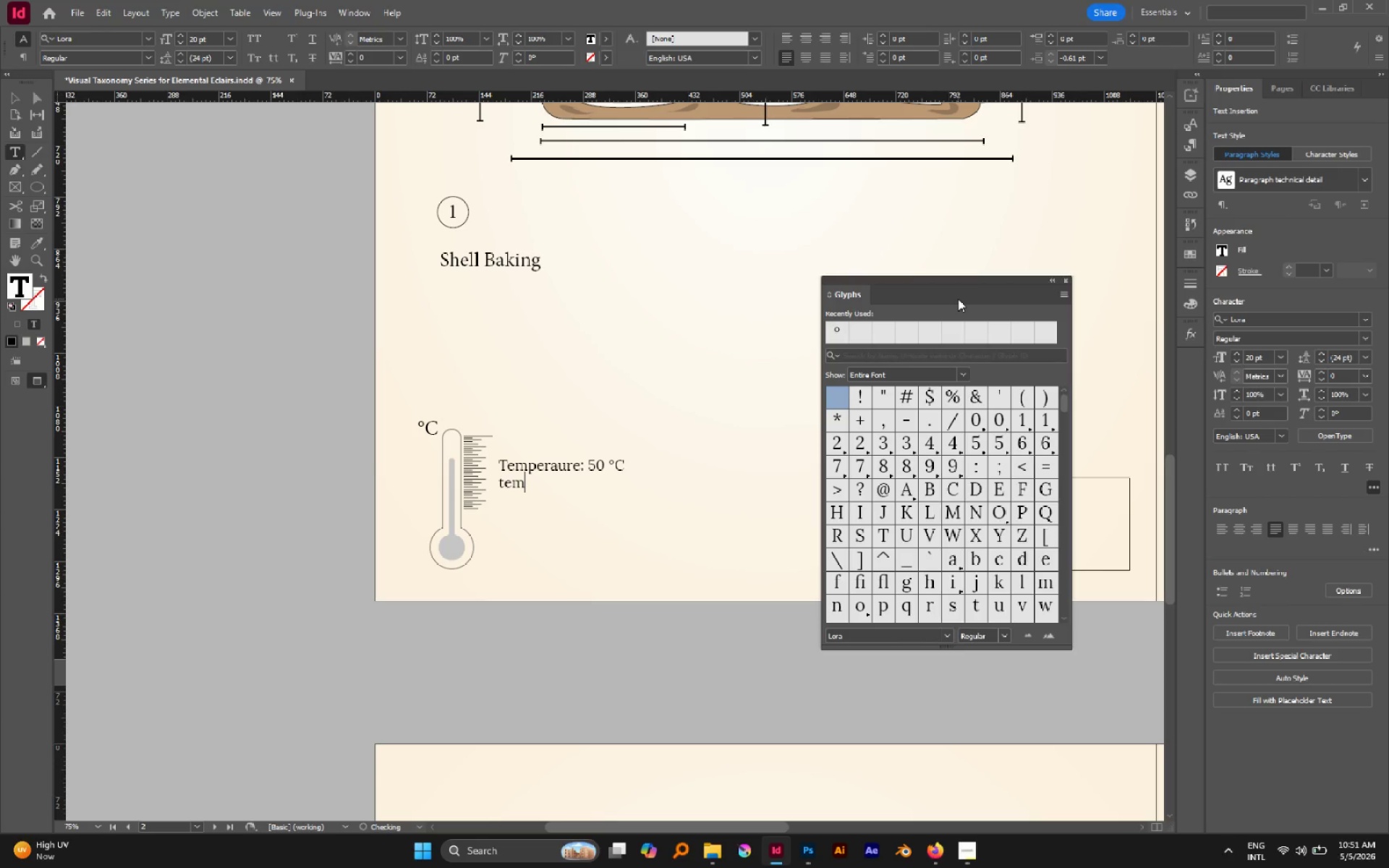 
key(Backspace)
 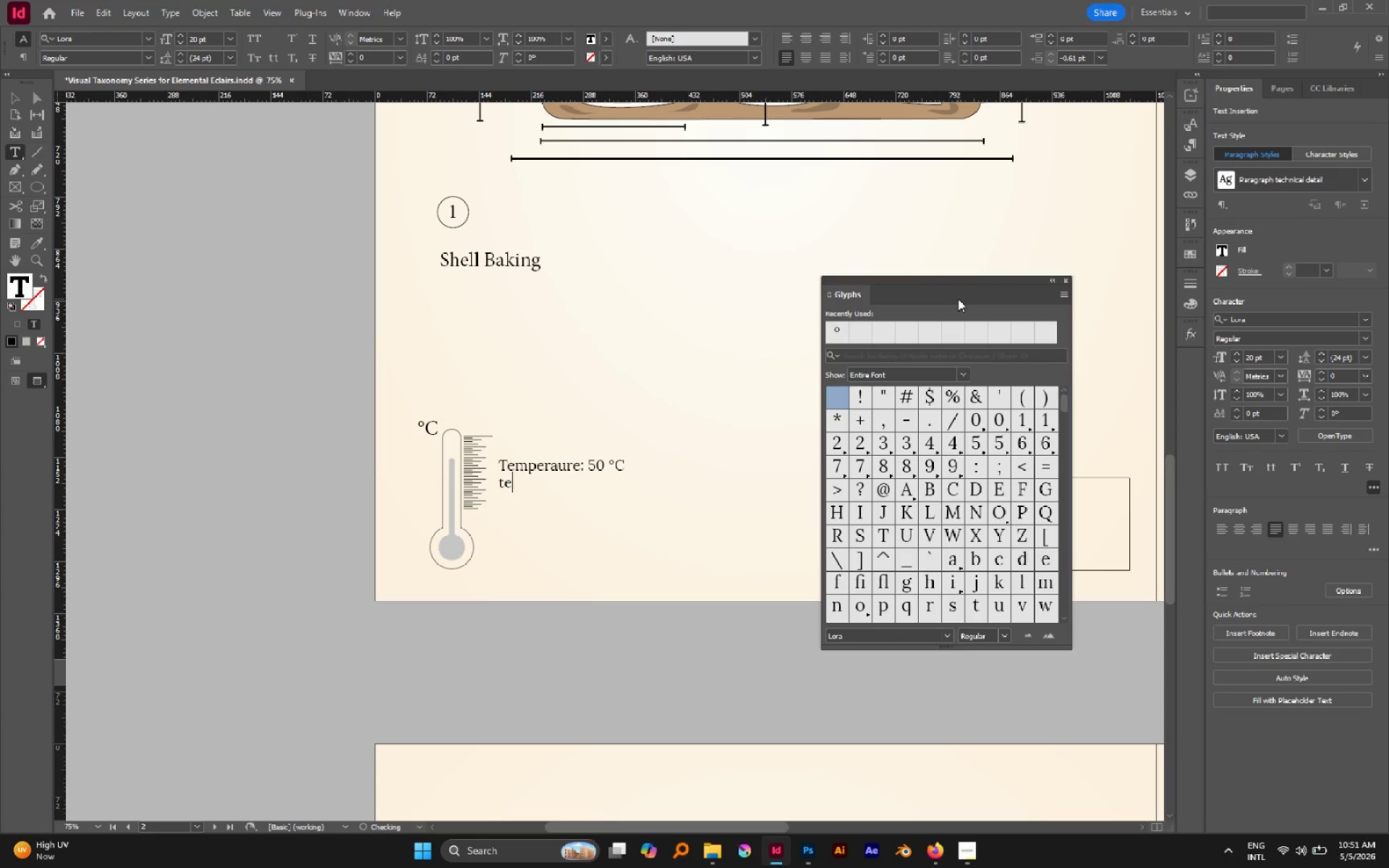 
key(Backspace)
 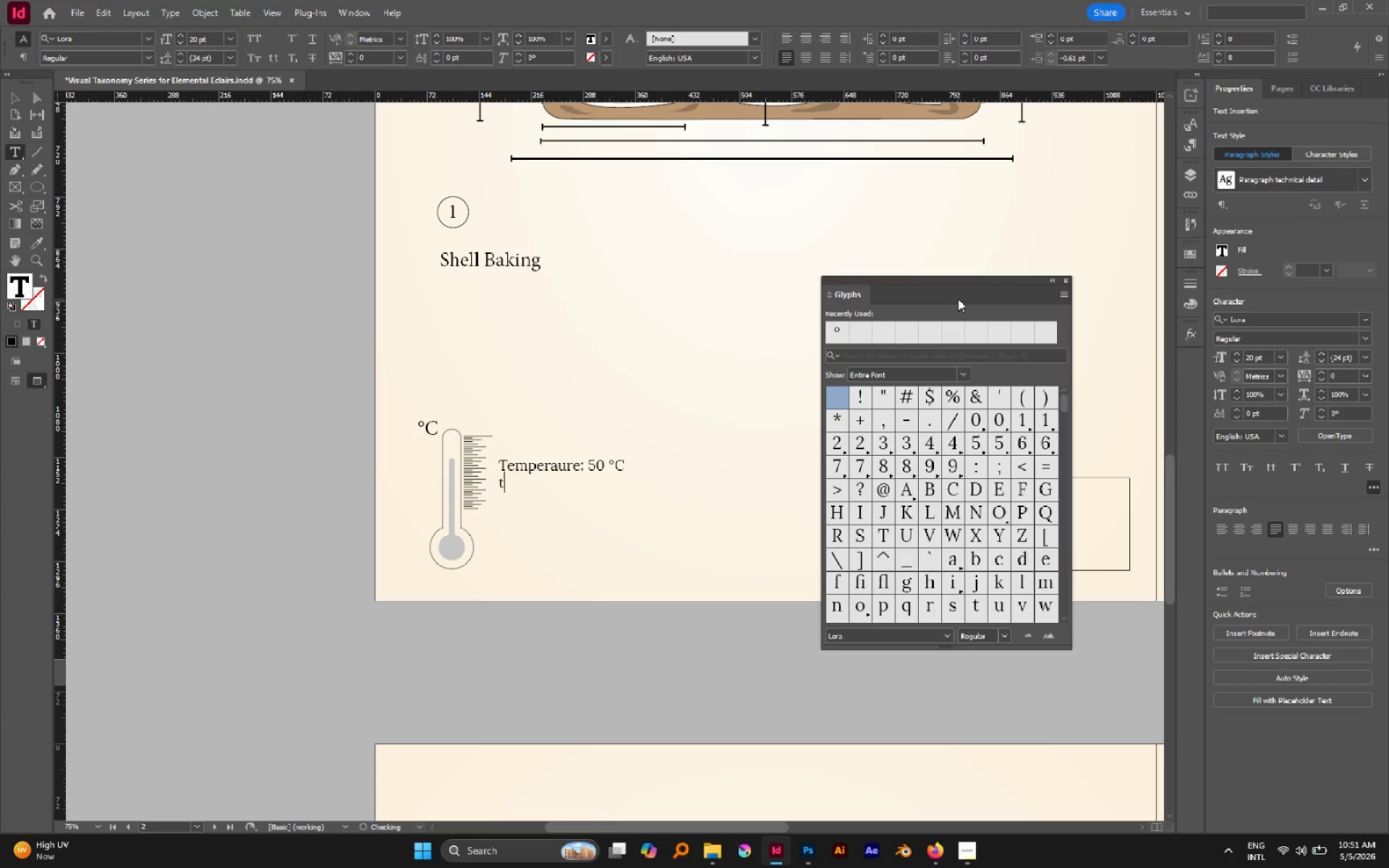 
key(Backspace)
 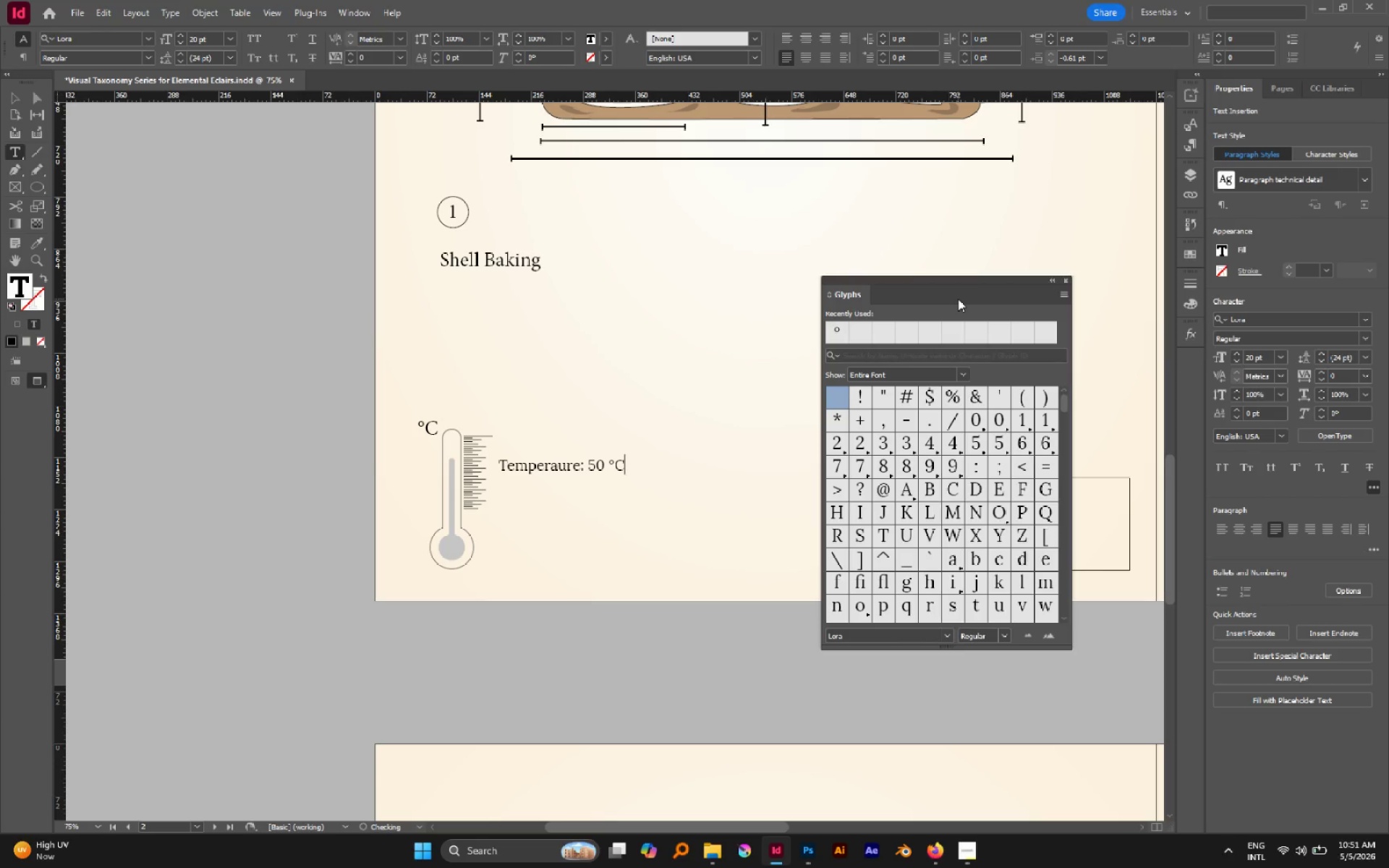 
key(Backspace)
 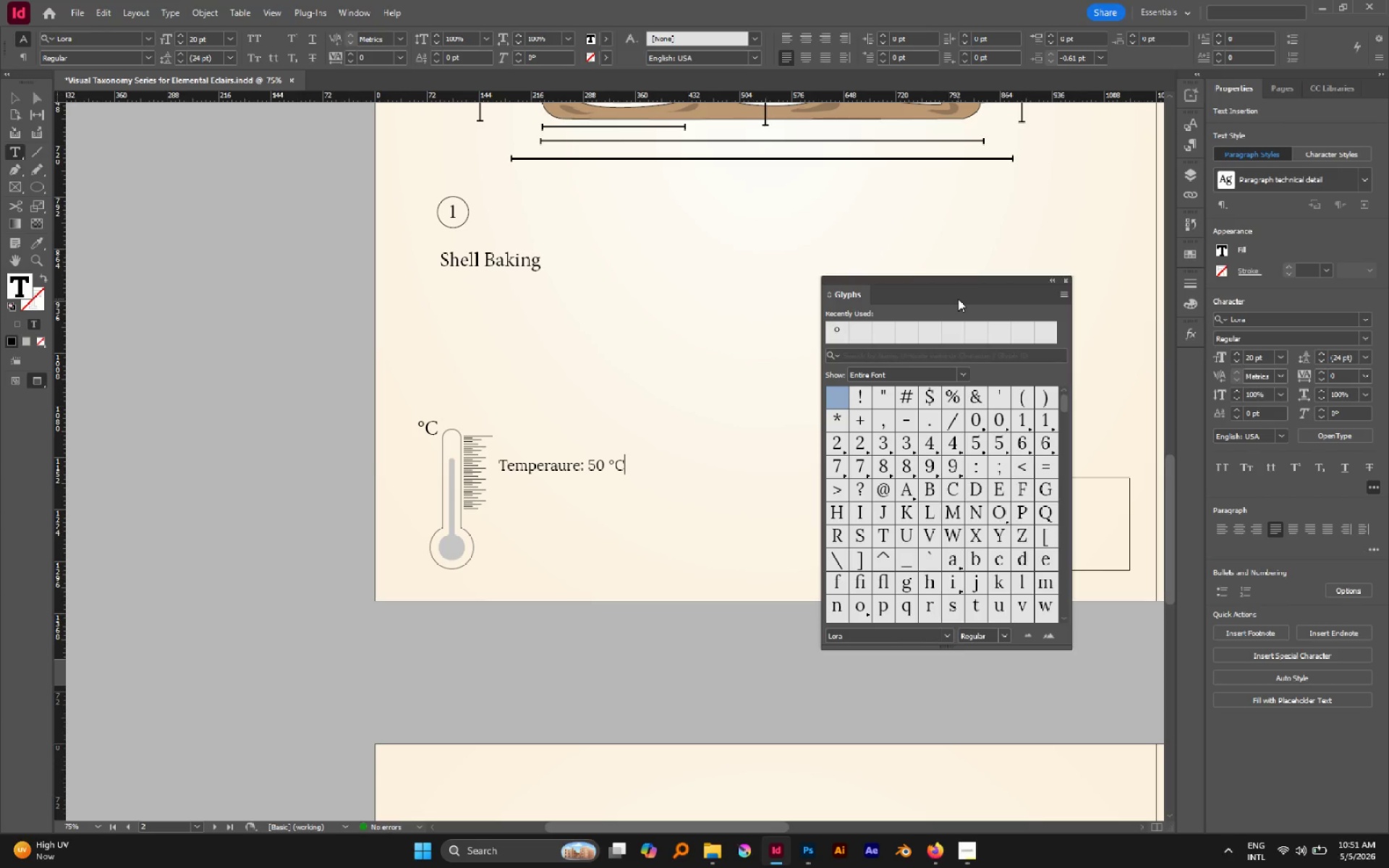 
key(Escape)
 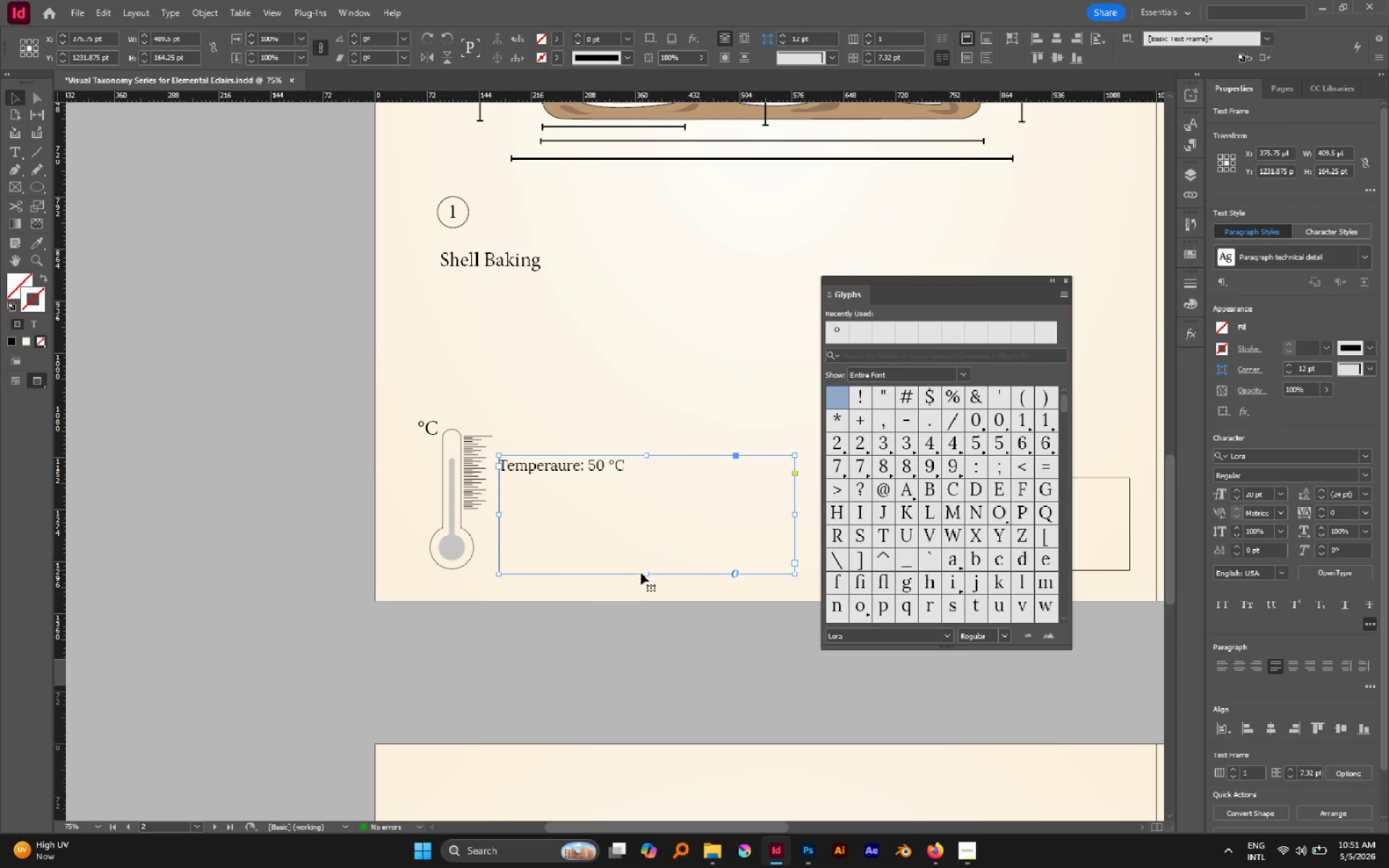 
double_click([645, 575])
 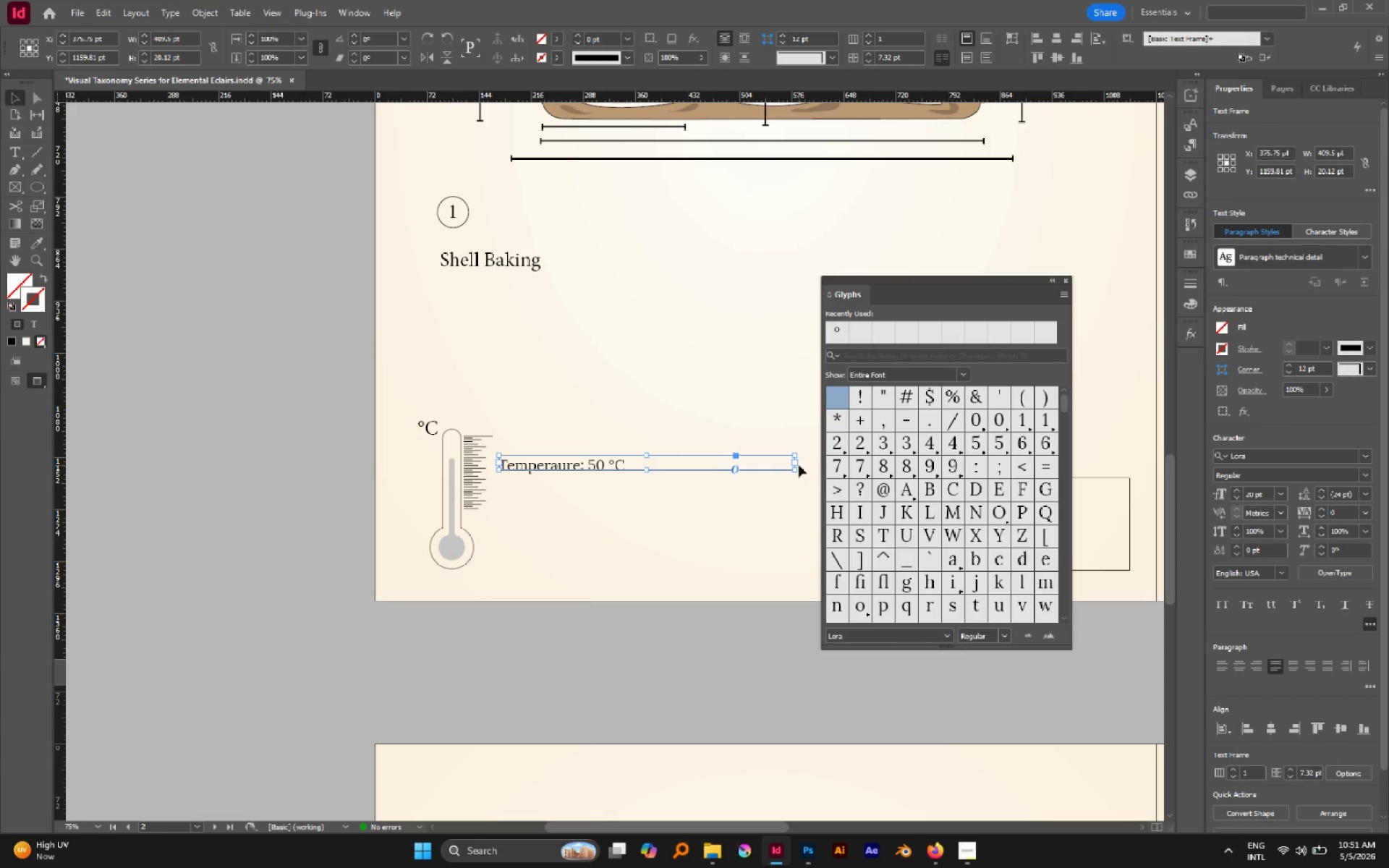 
left_click([792, 461])
 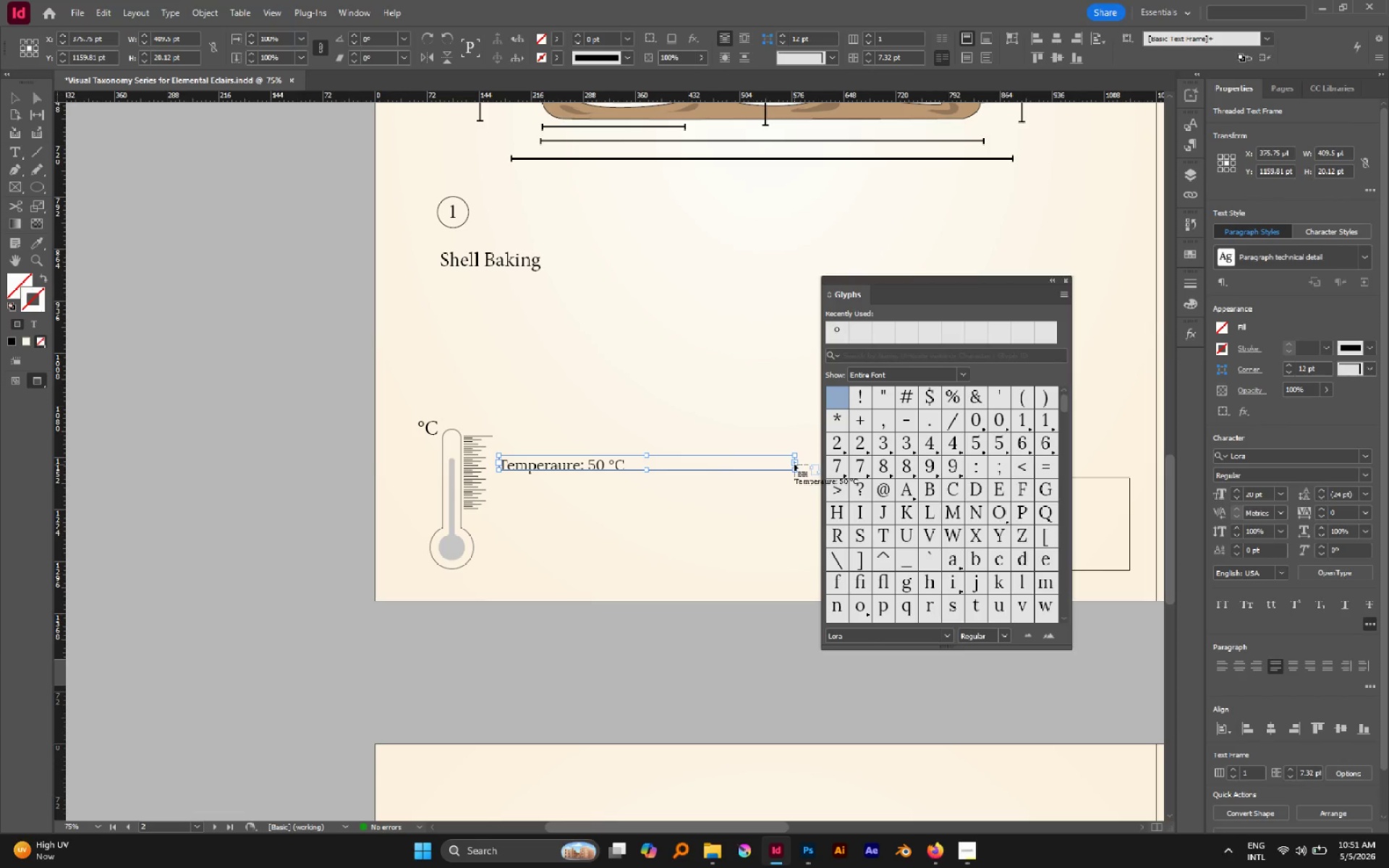 
double_click([794, 464])
 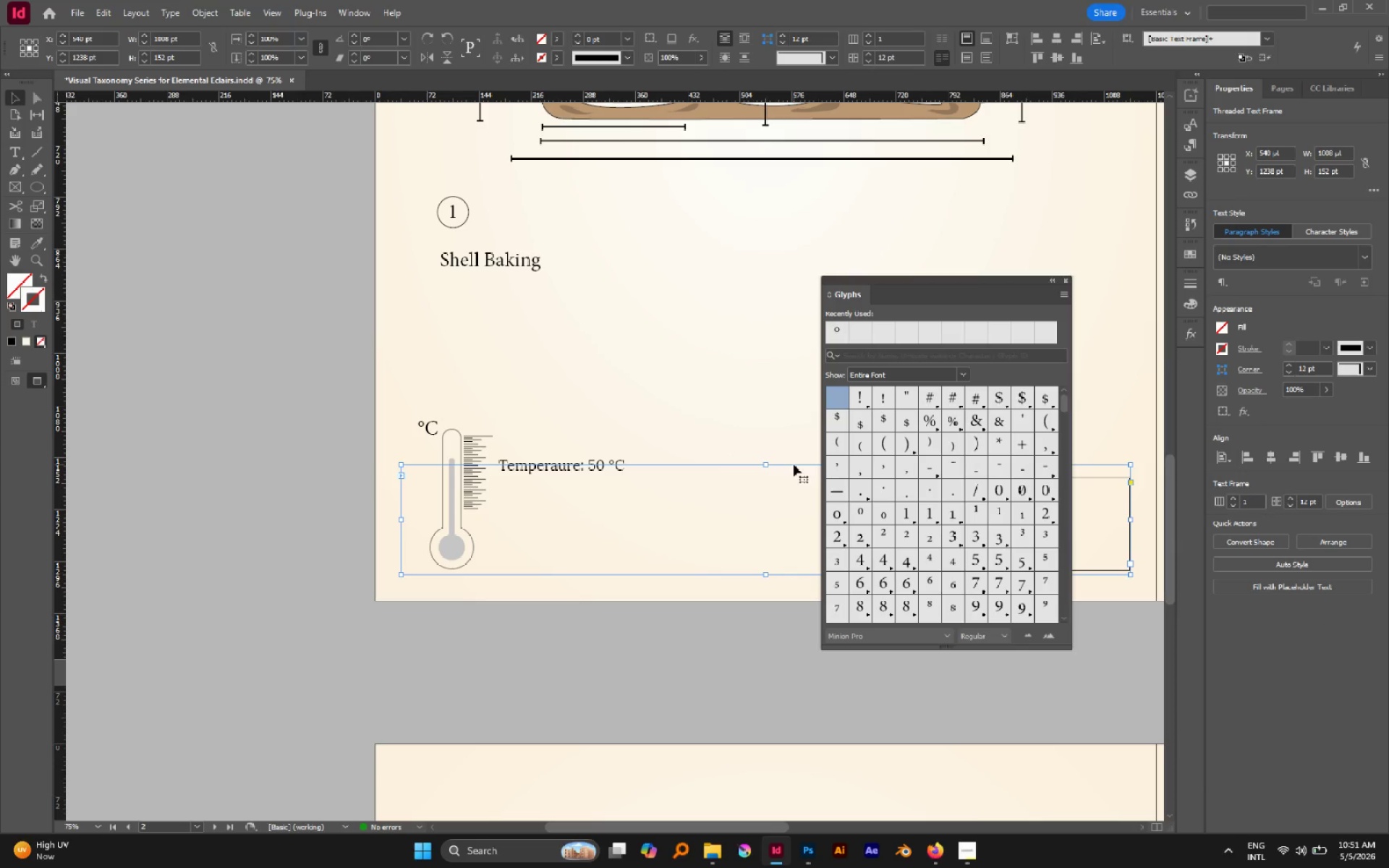 
key(Control+Z)
 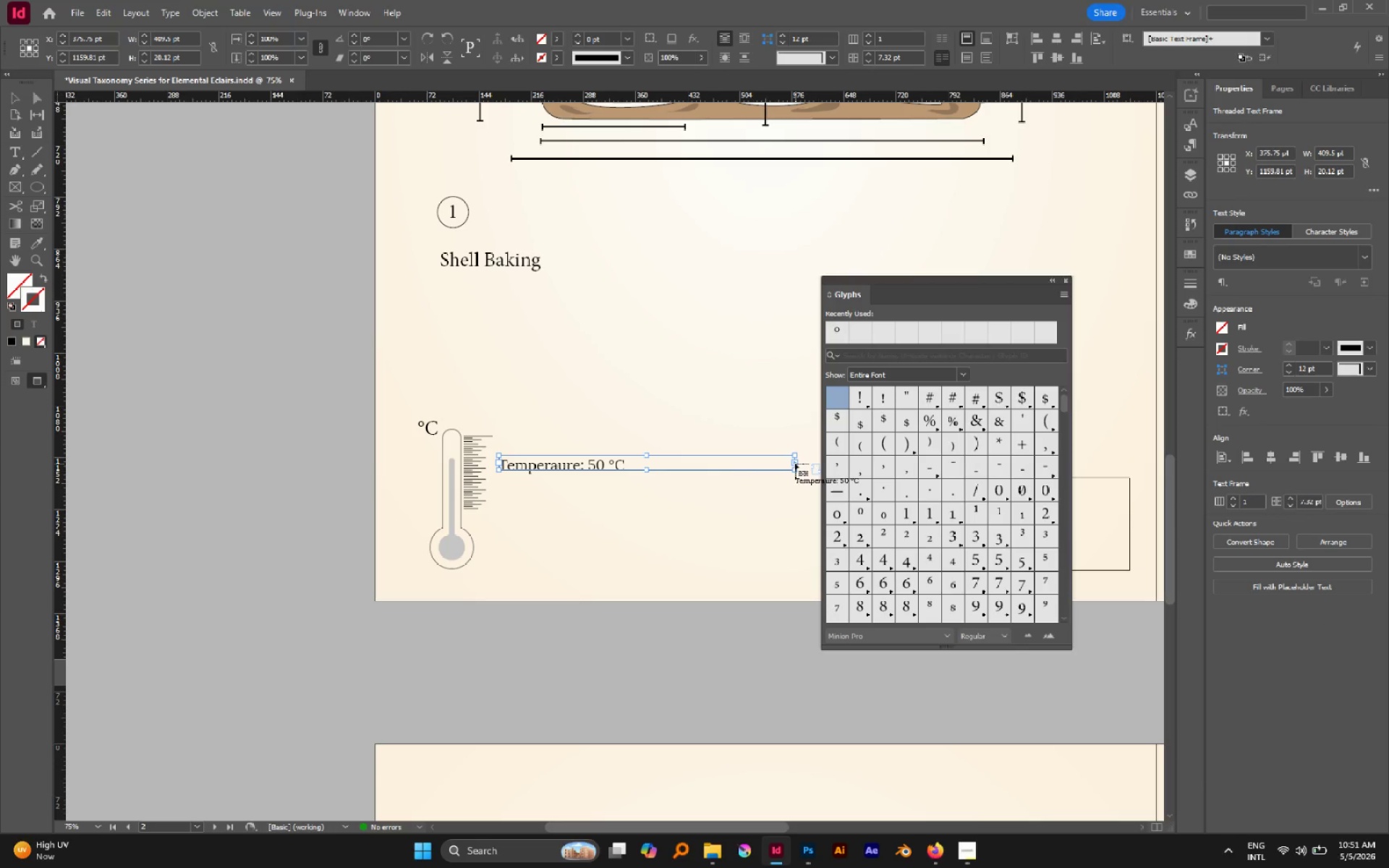 
key(Escape)
 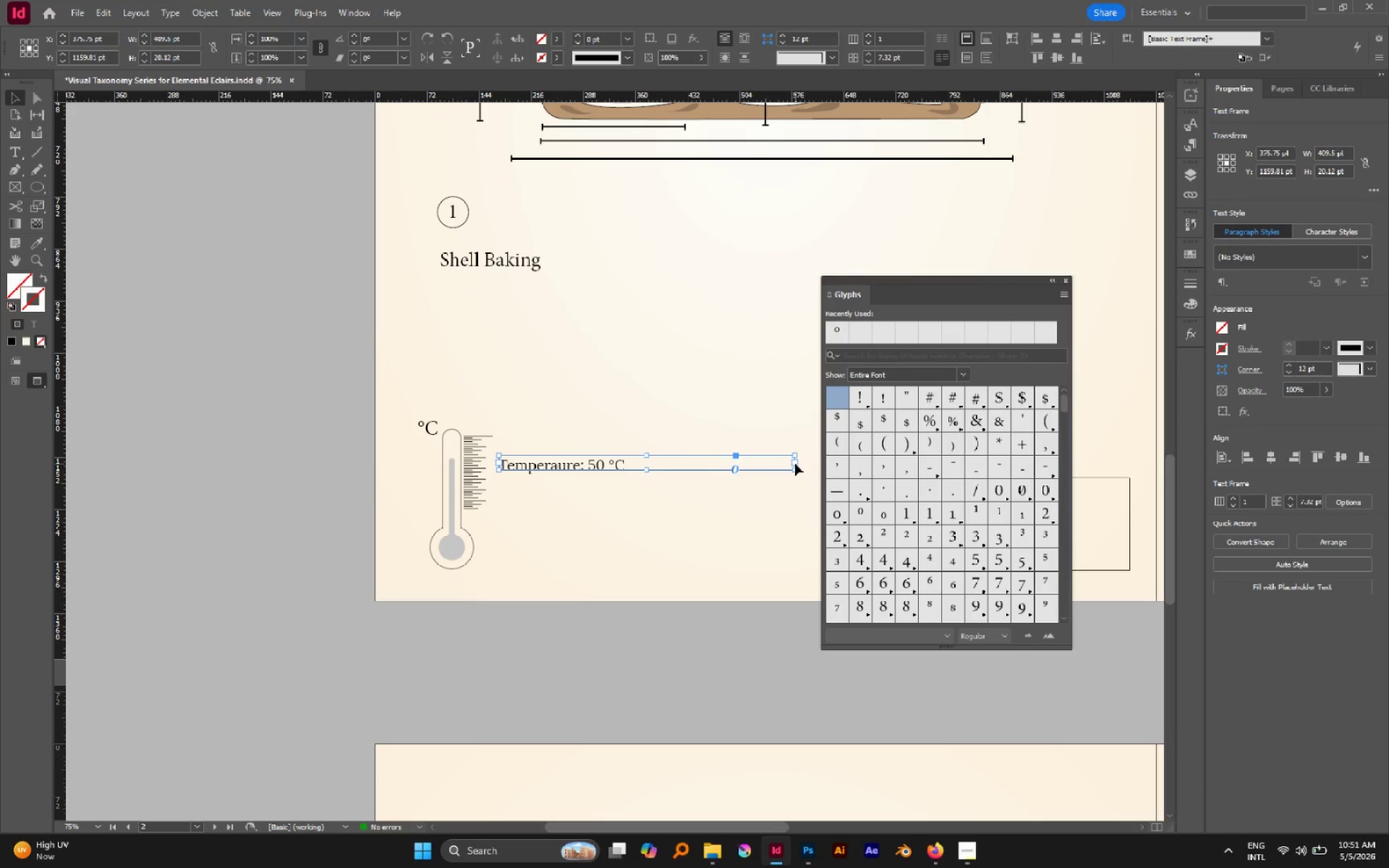 
left_click_drag(start_coordinate=[795, 464], to_coordinate=[633, 463])
 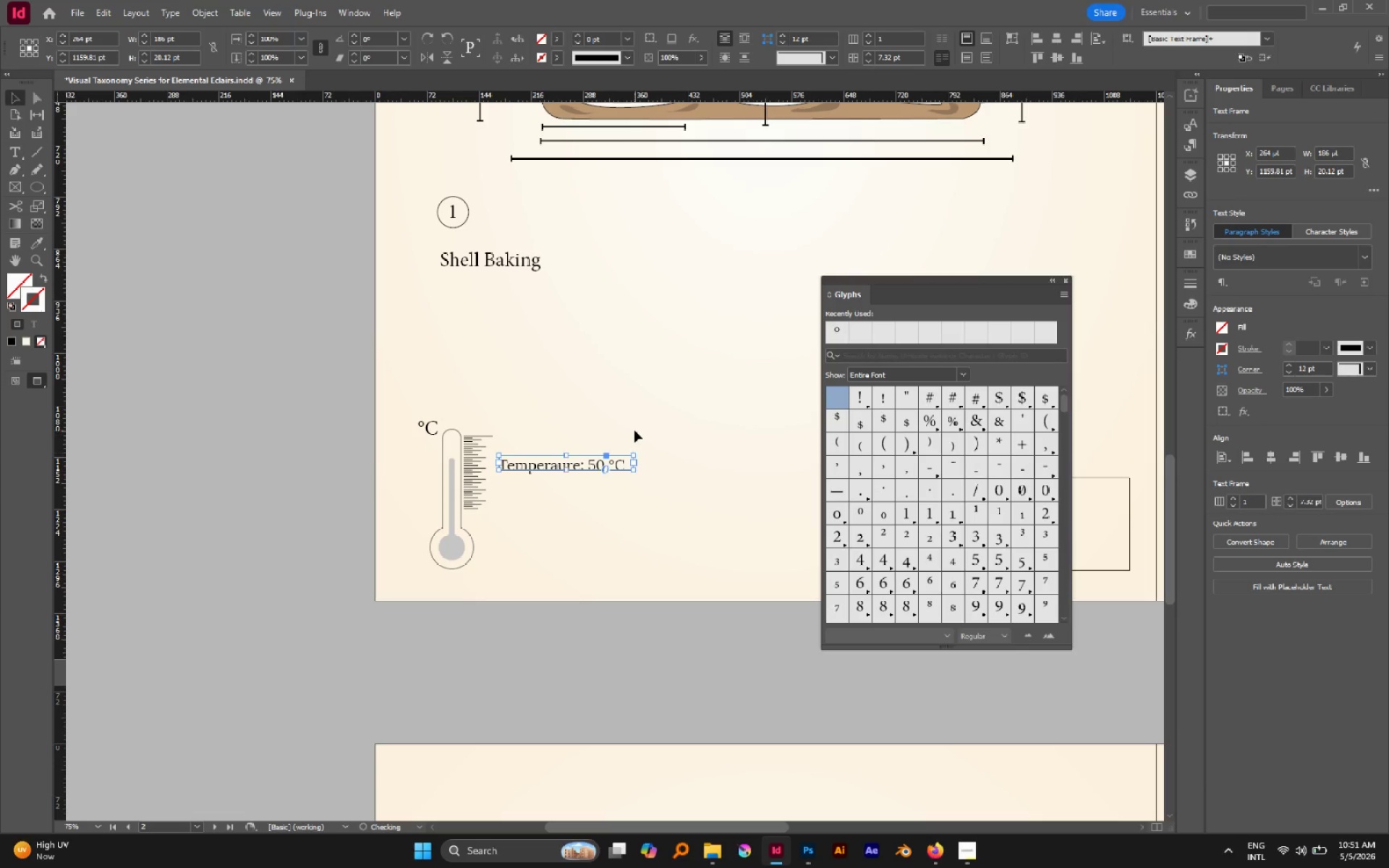 
left_click([634, 430])
 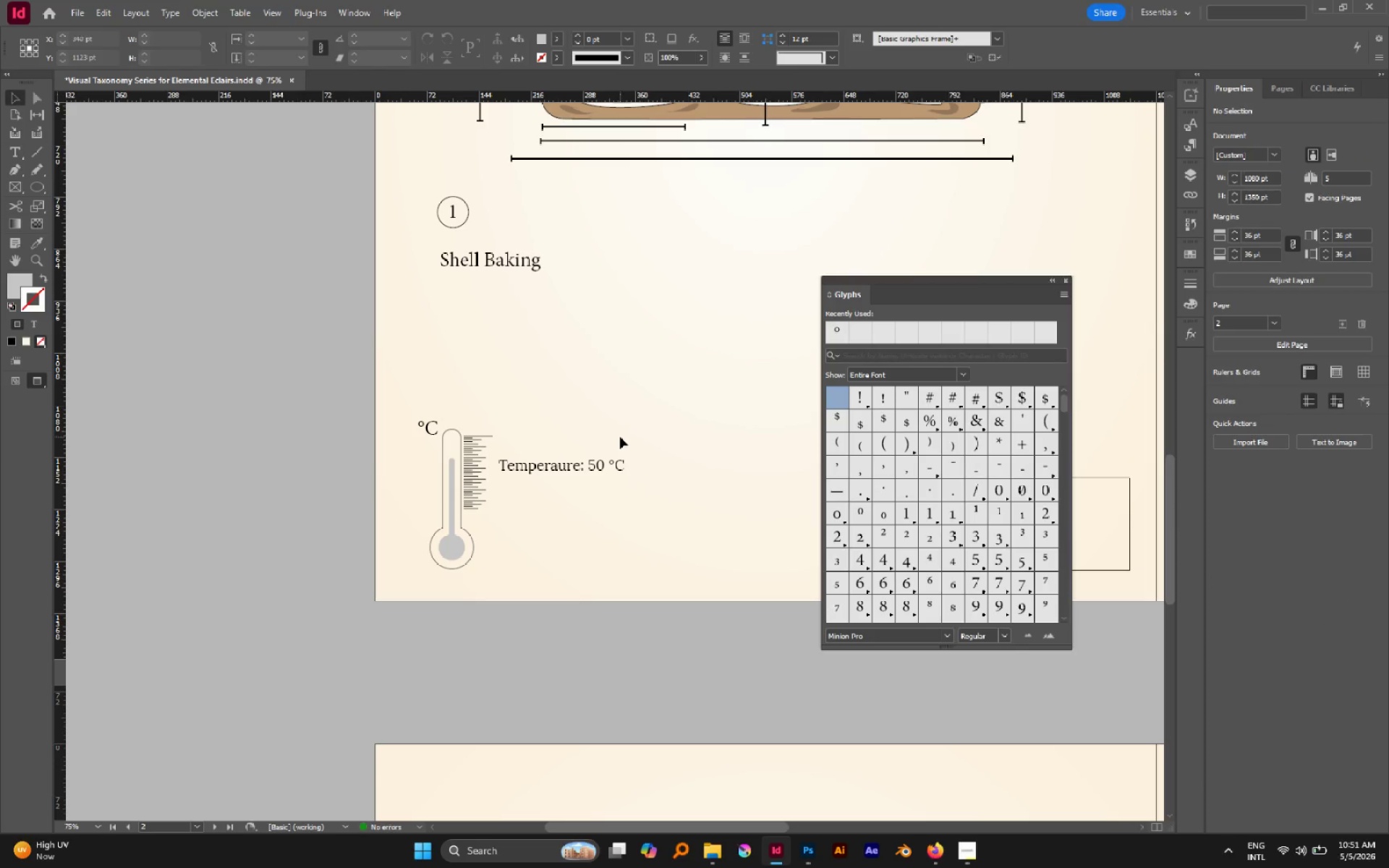 
hold_key(key=AltLeft, duration=0.52)
scroll: coordinate [621, 437], scroll_direction: down, amount: 1.0
 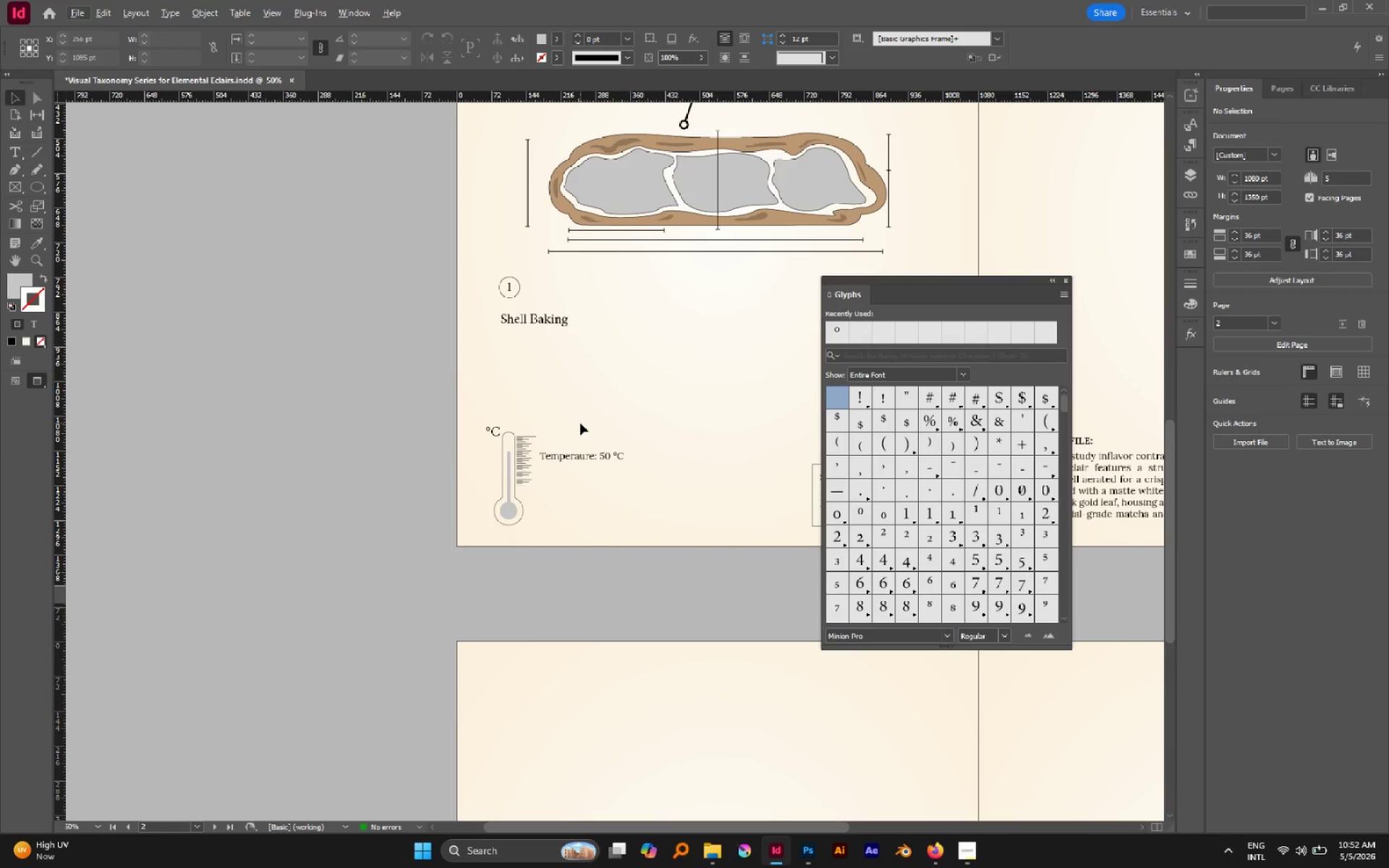 
wait(24.17)
 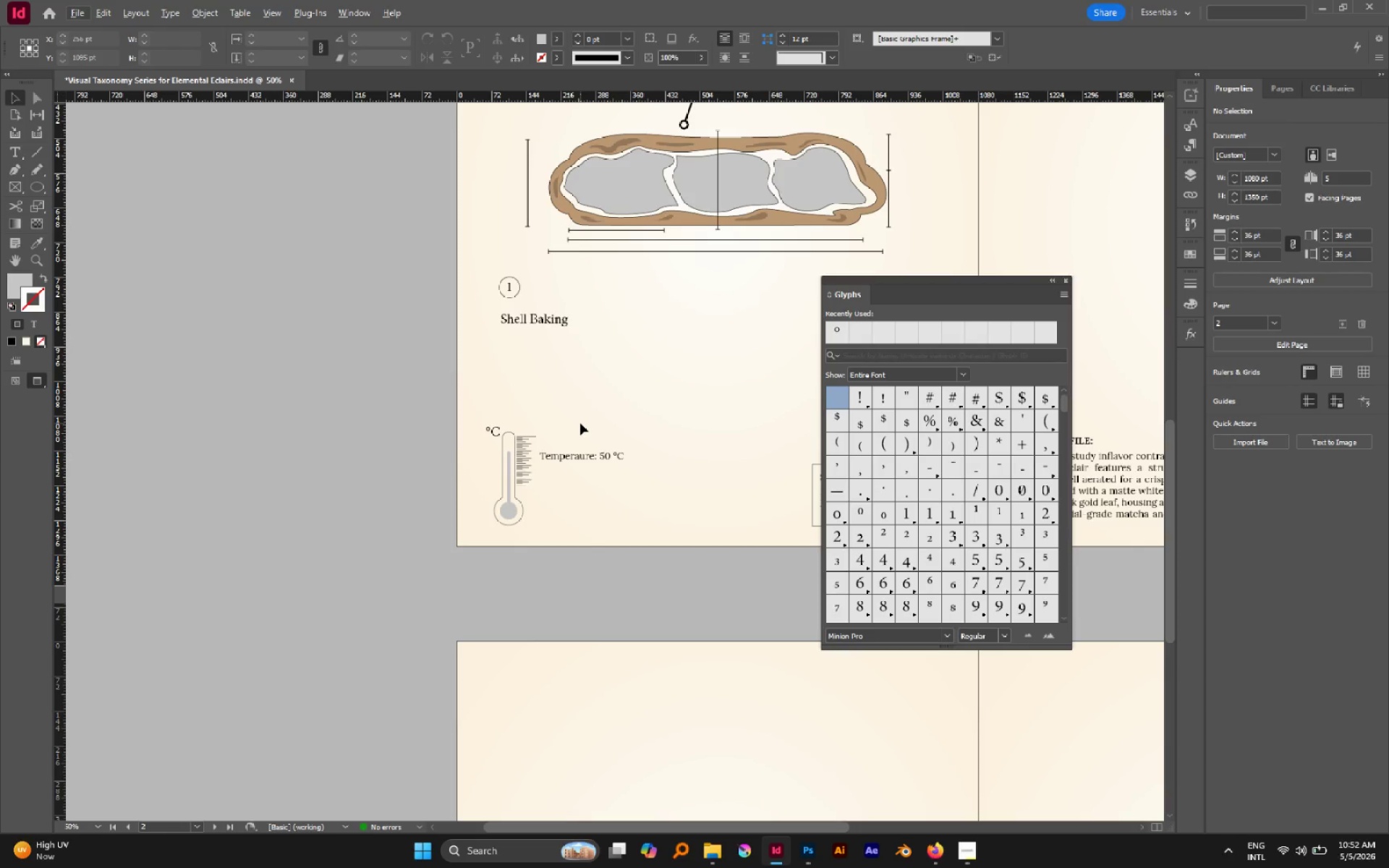 
mouse_move([1040, 282])
 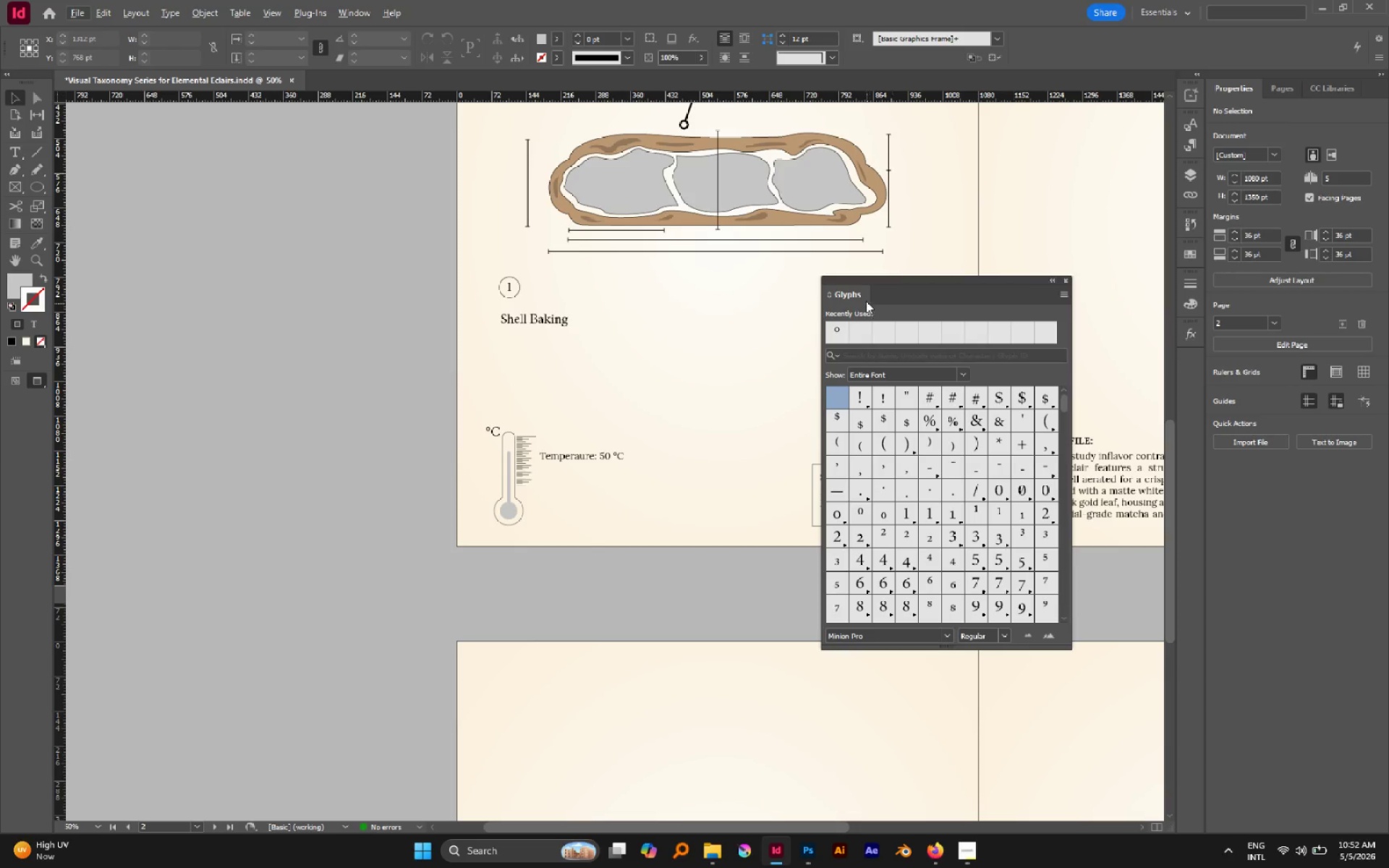 
left_click_drag(start_coordinate=[851, 296], to_coordinate=[896, 347])
 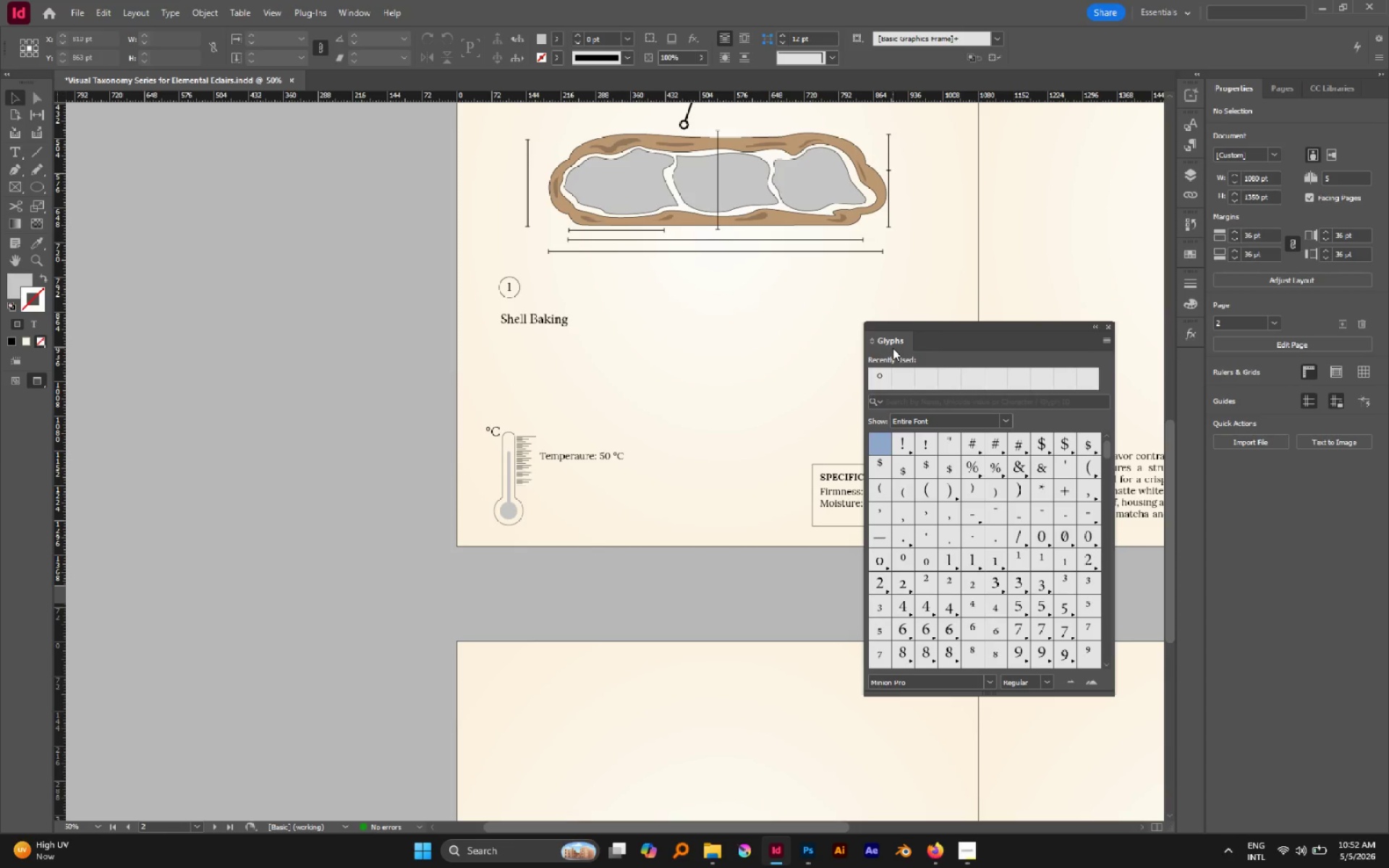 
left_click_drag(start_coordinate=[891, 348], to_coordinate=[1194, 375])
 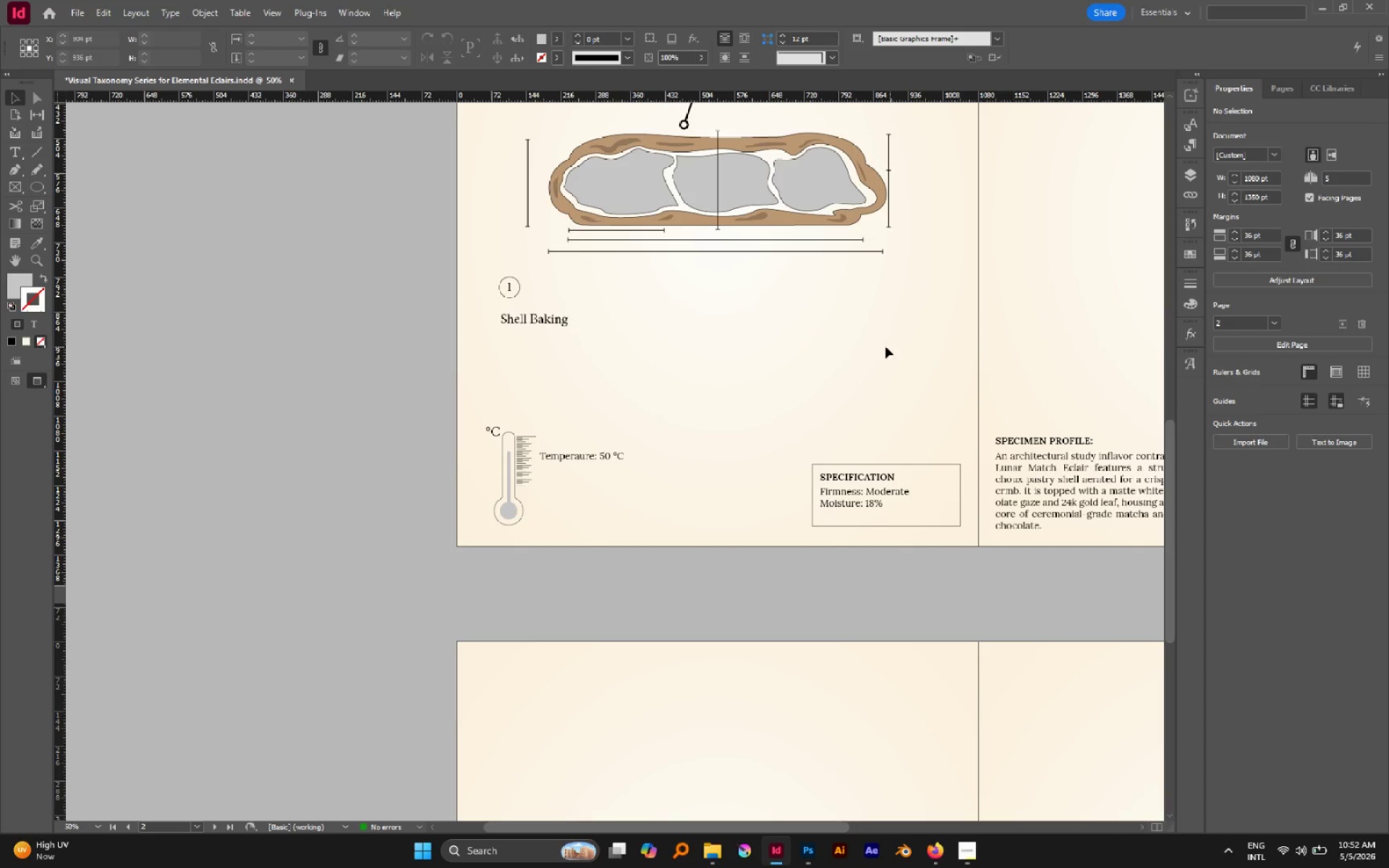 
left_click([755, 352])
 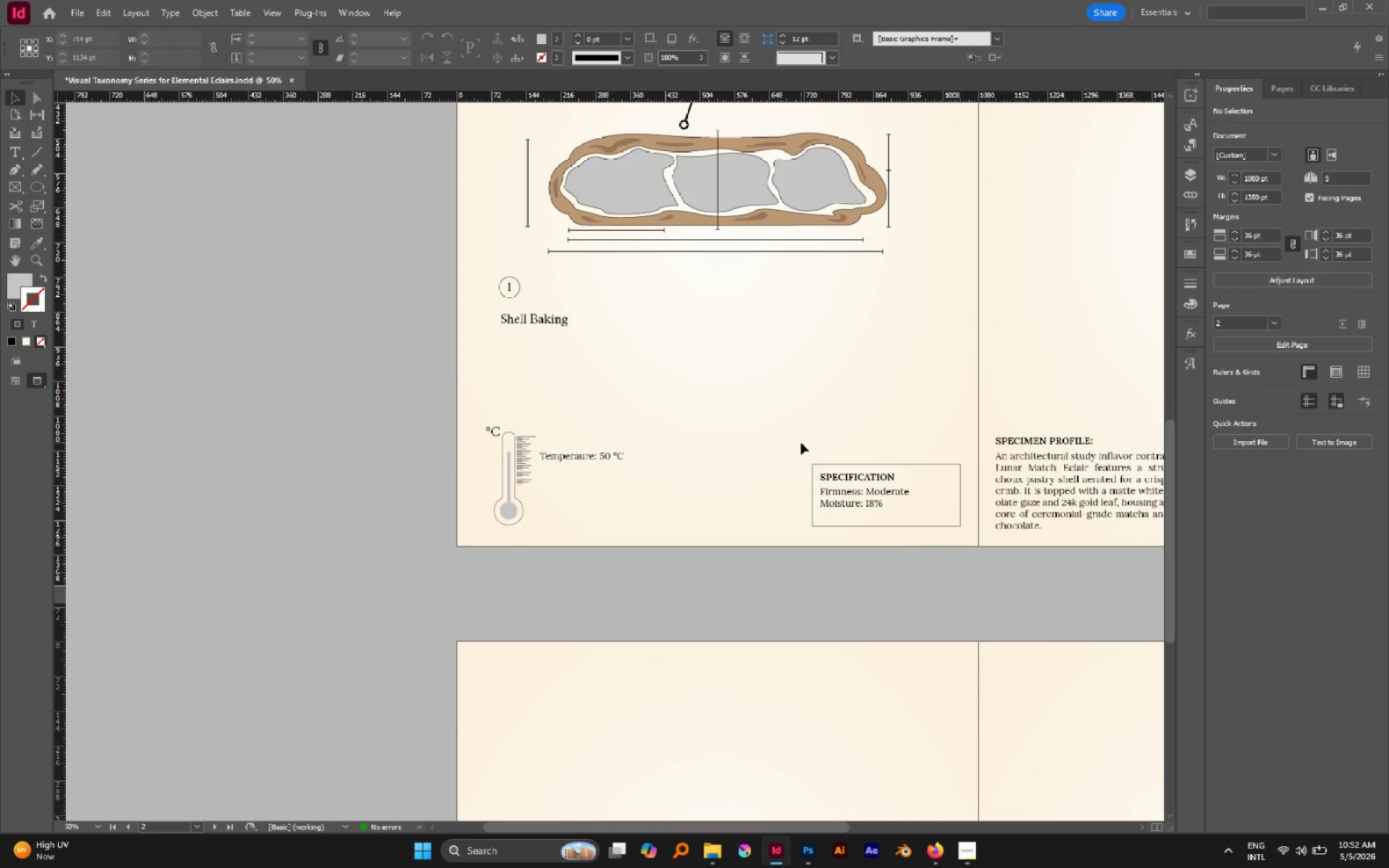 
key(Alt+AltLeft)
 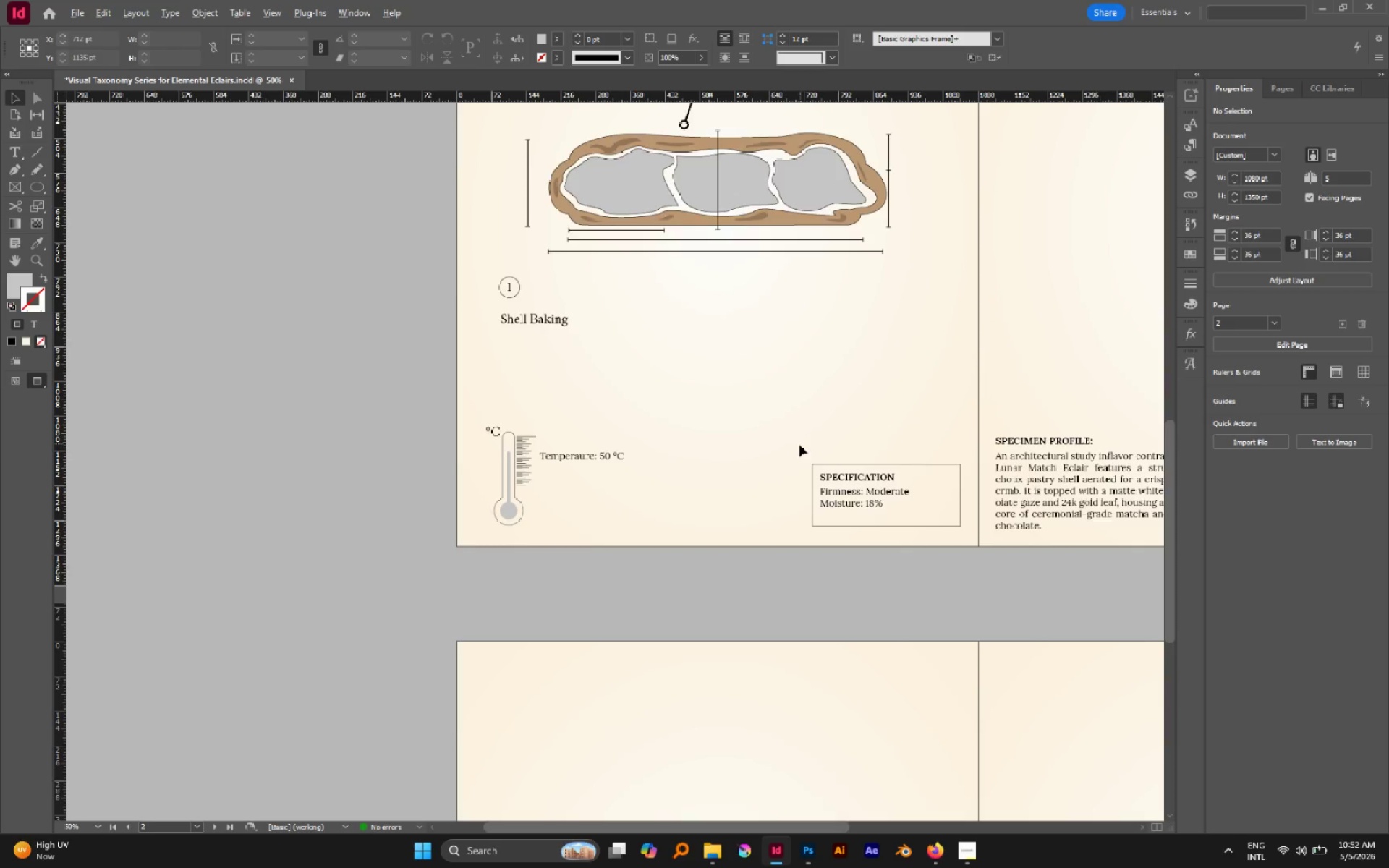 
scroll: coordinate [798, 446], scroll_direction: down, amount: 1.0
 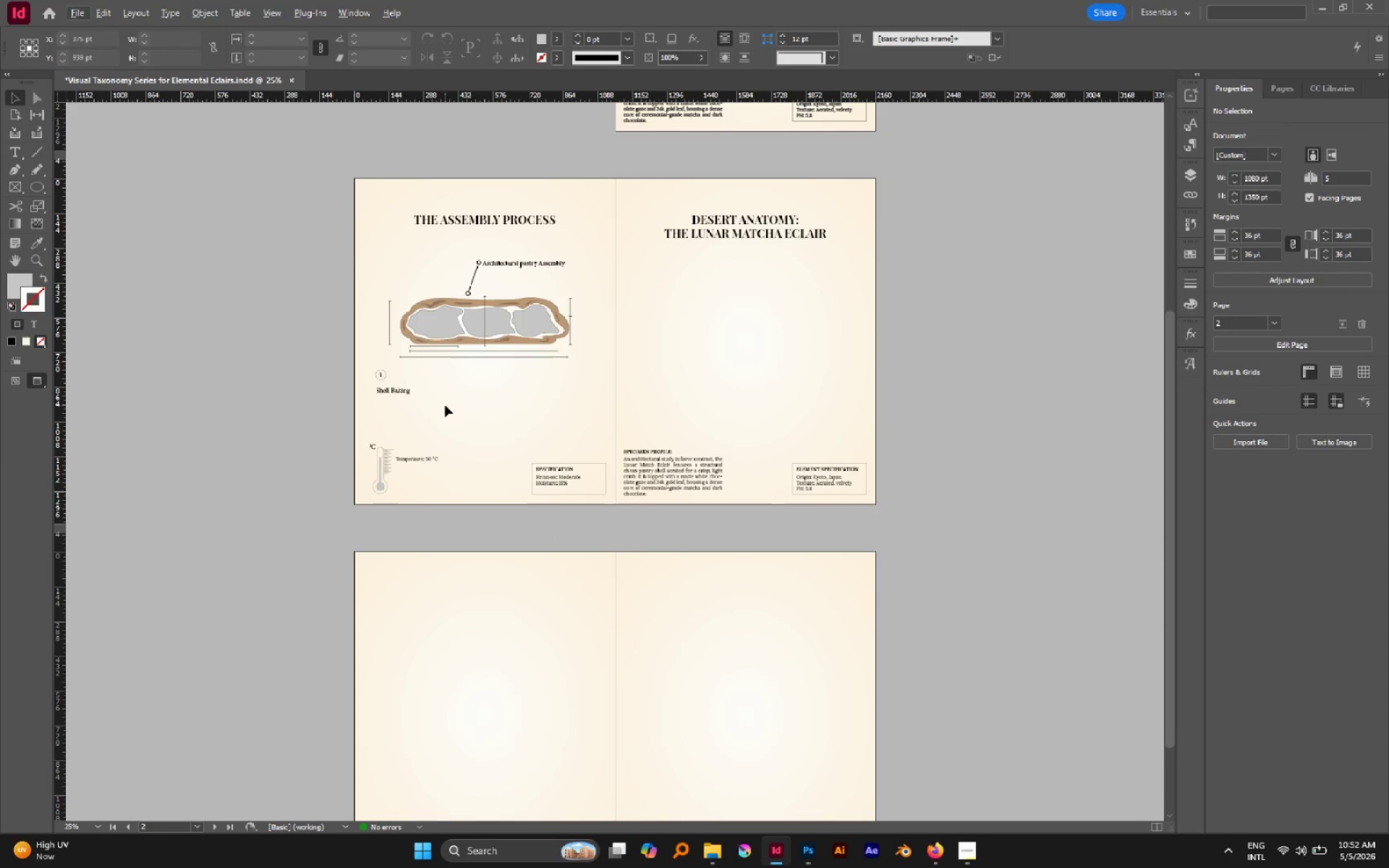 
hold_key(key=AltLeft, duration=0.81)
scroll: coordinate [385, 467], scroll_direction: up, amount: 2.0
 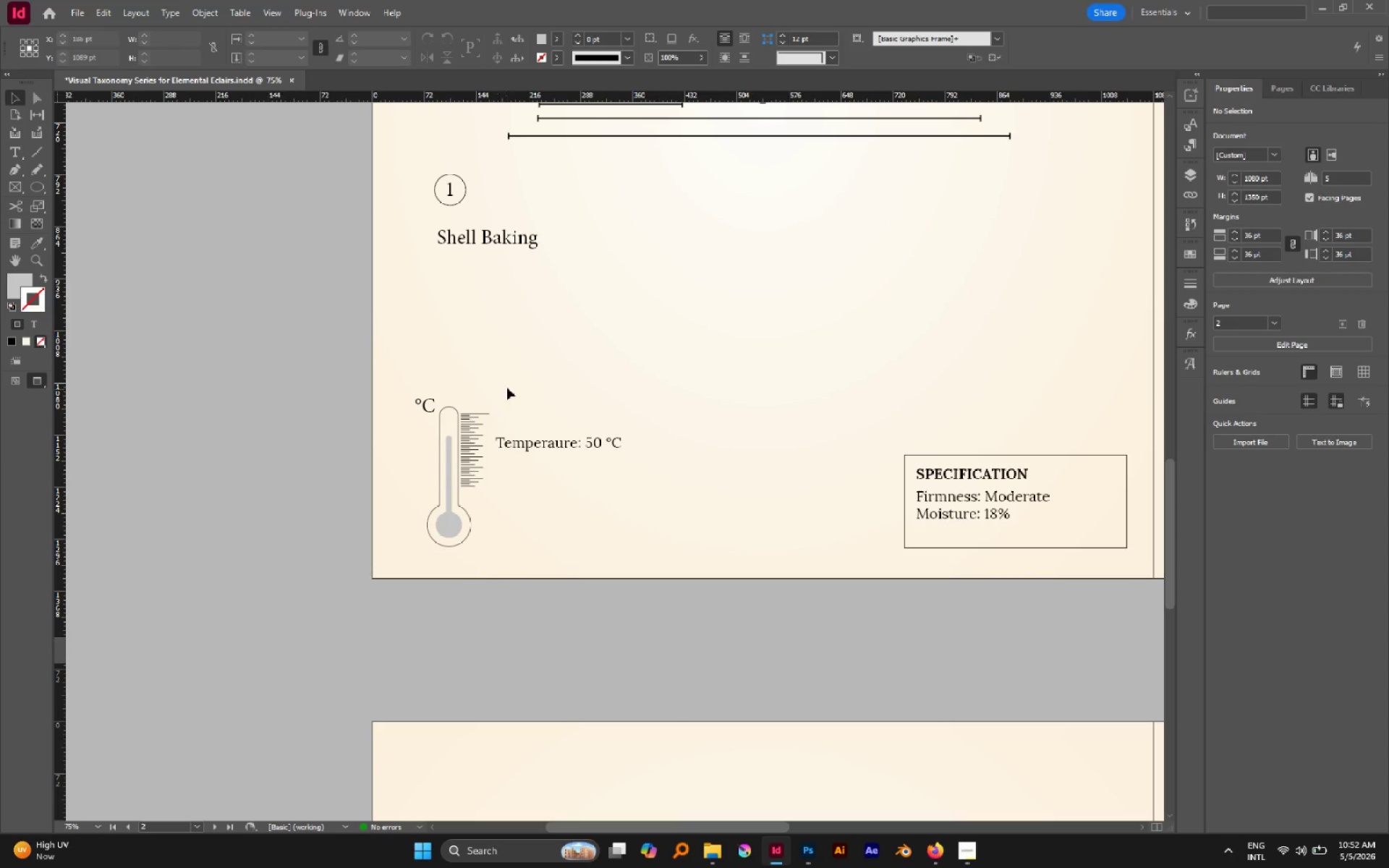 
hold_key(key=Space, duration=0.36)
 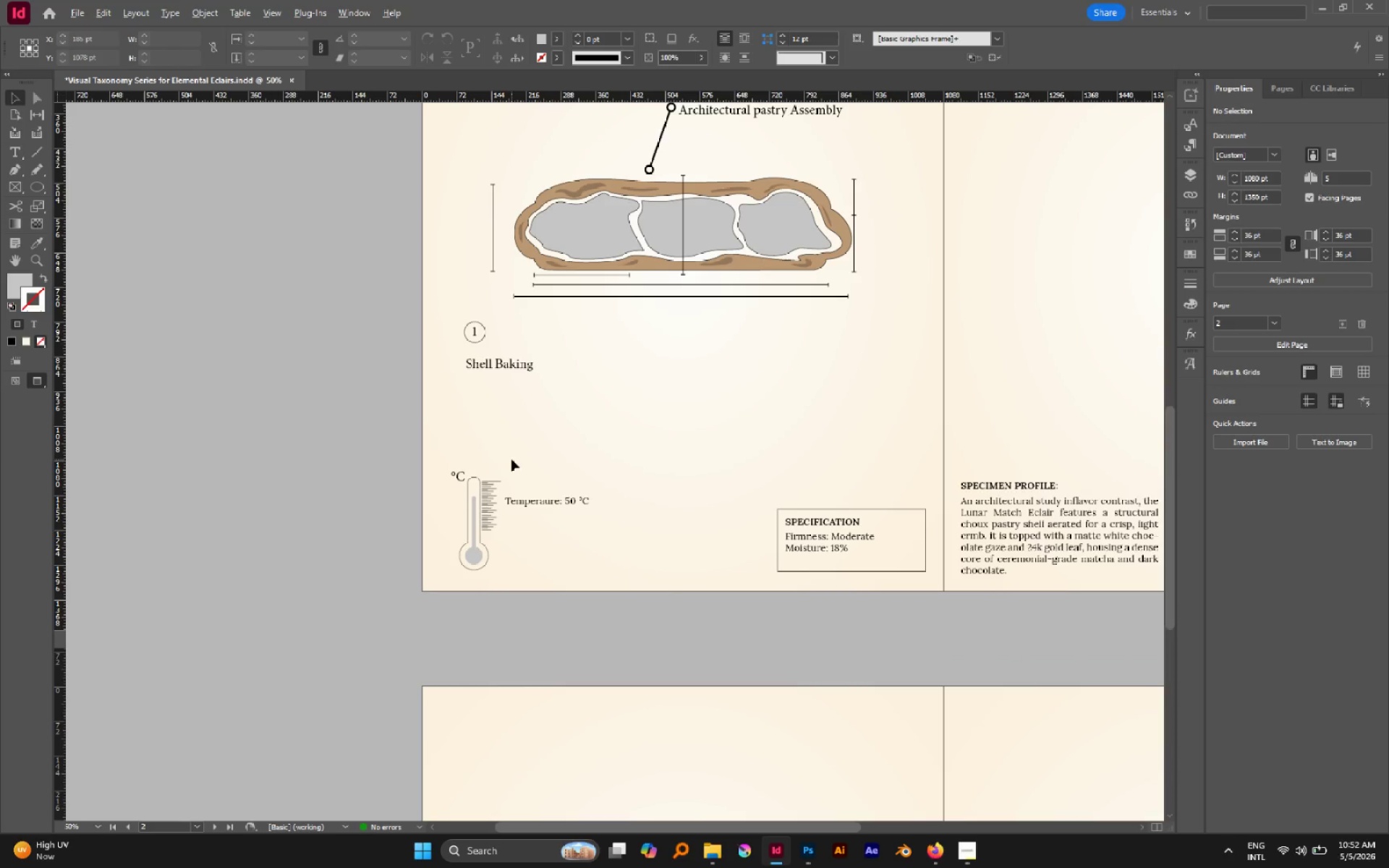 
left_click_drag(start_coordinate=[510, 380], to_coordinate=[517, 459])
 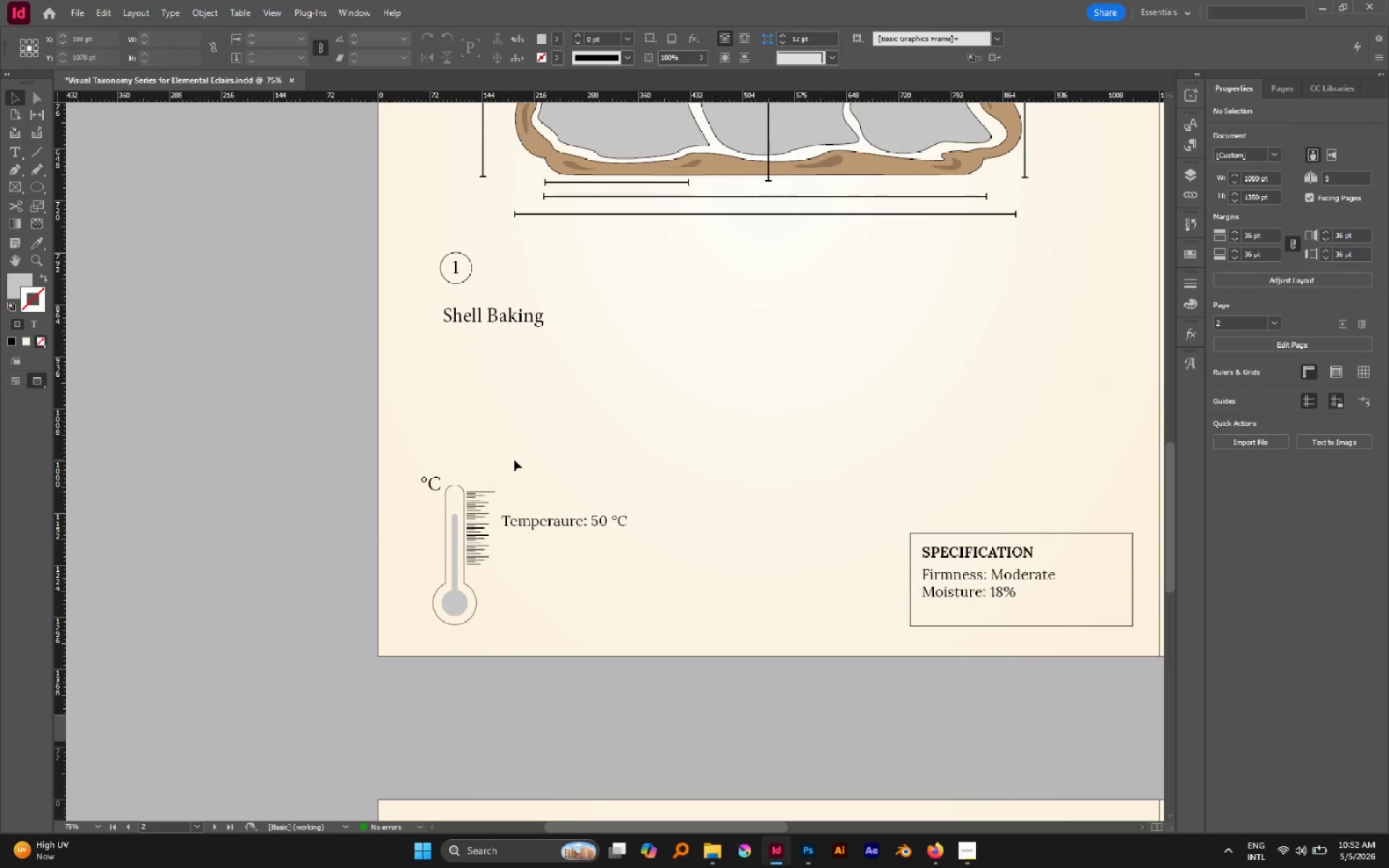 
hold_key(key=AltLeft, duration=0.48)
scroll: coordinate [511, 459], scroll_direction: down, amount: 1.0
 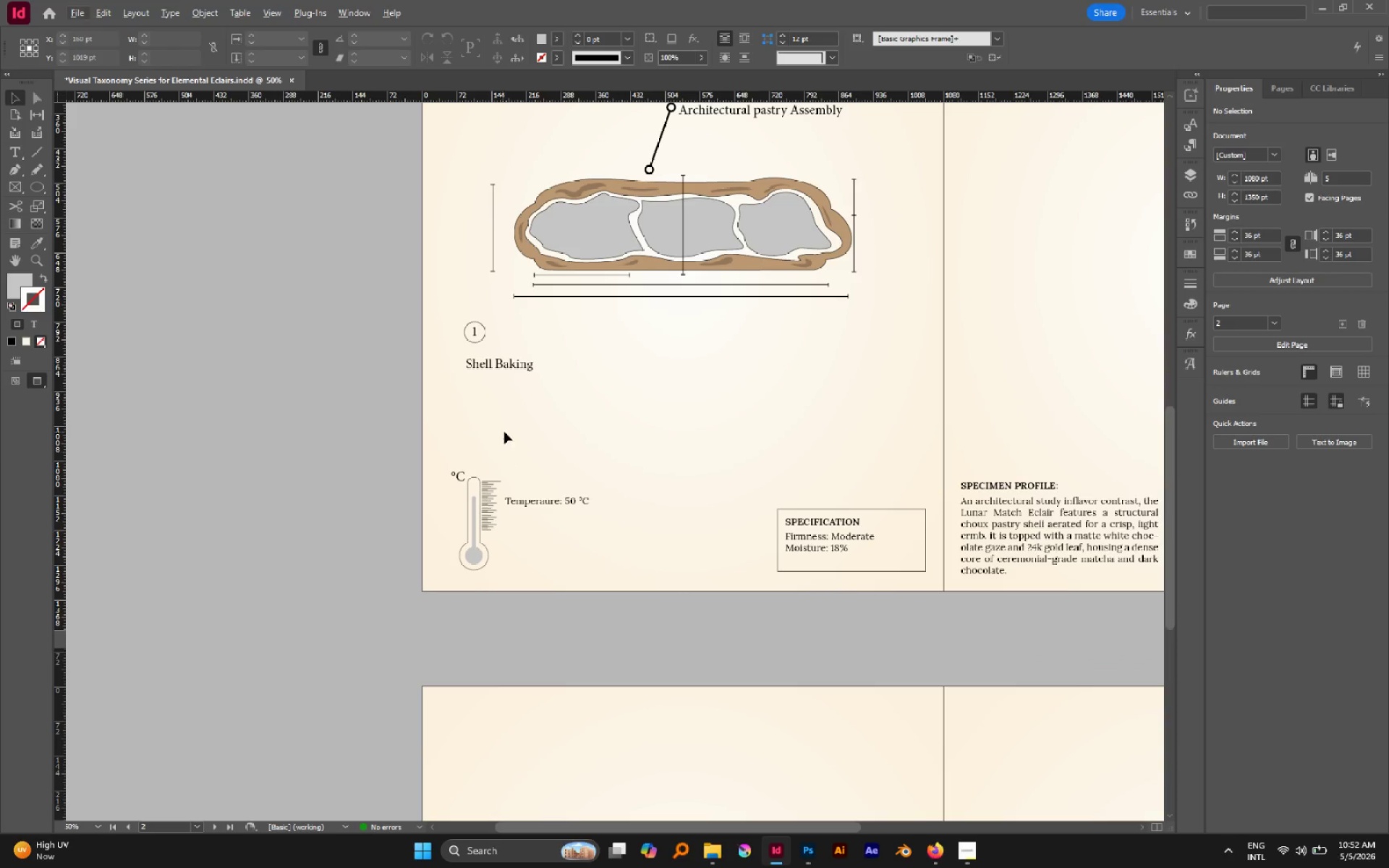 
hold_key(key=AltLeft, duration=0.31)
scroll: coordinate [504, 432], scroll_direction: up, amount: 5.0
 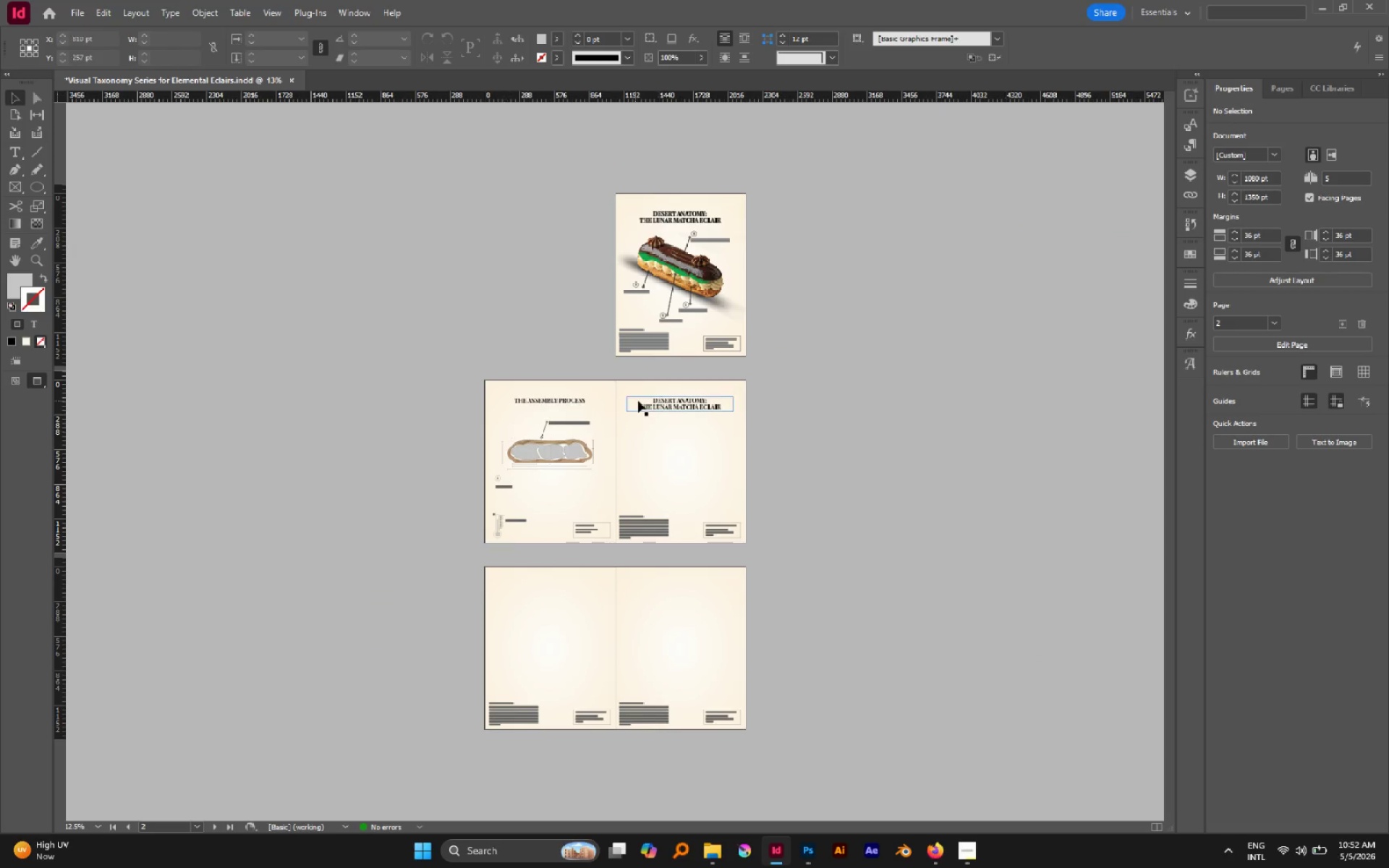 
wait(16.53)
 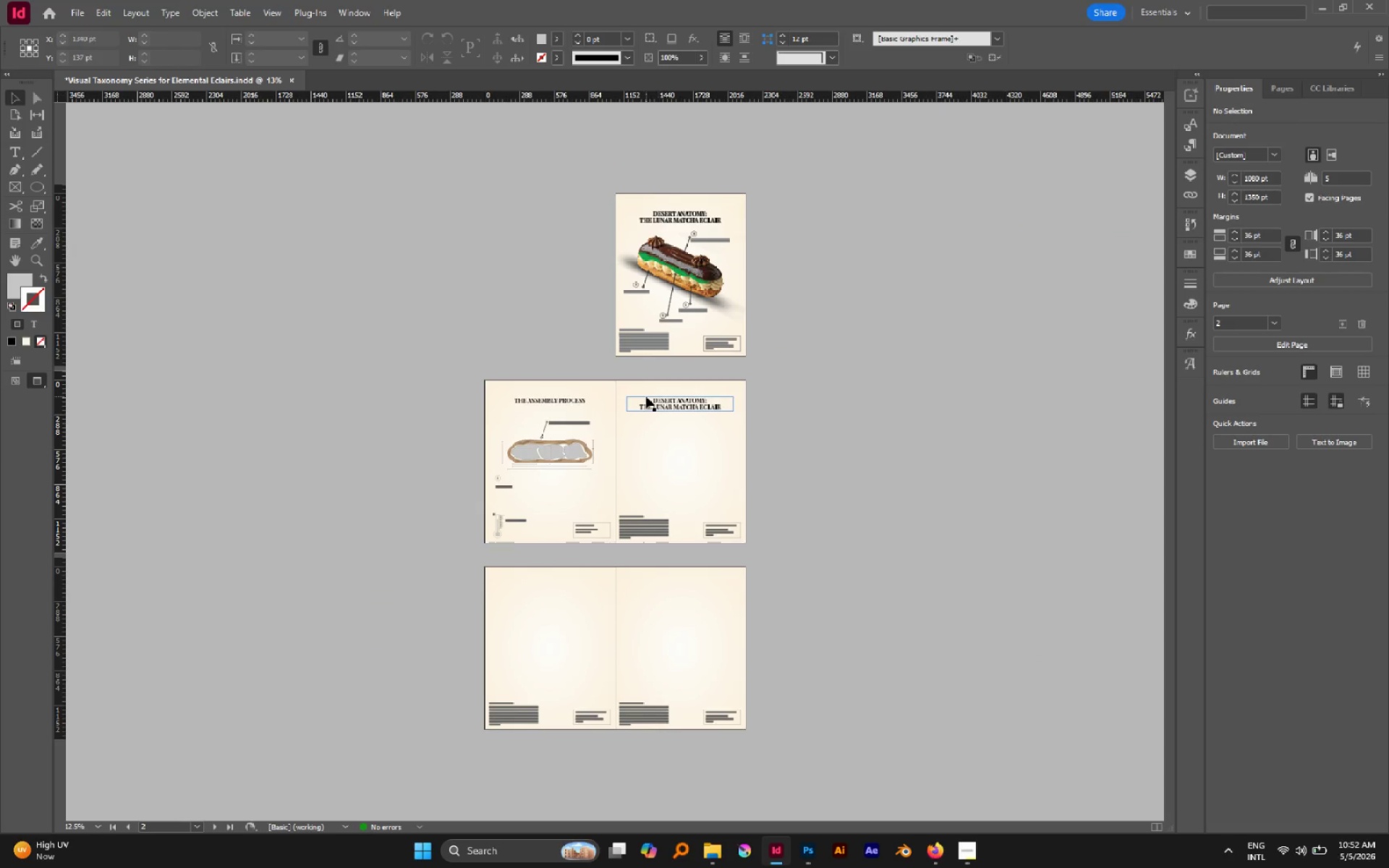 
hold_key(key=AltLeft, duration=0.69)
scroll: coordinate [628, 472], scroll_direction: up, amount: 1.0
 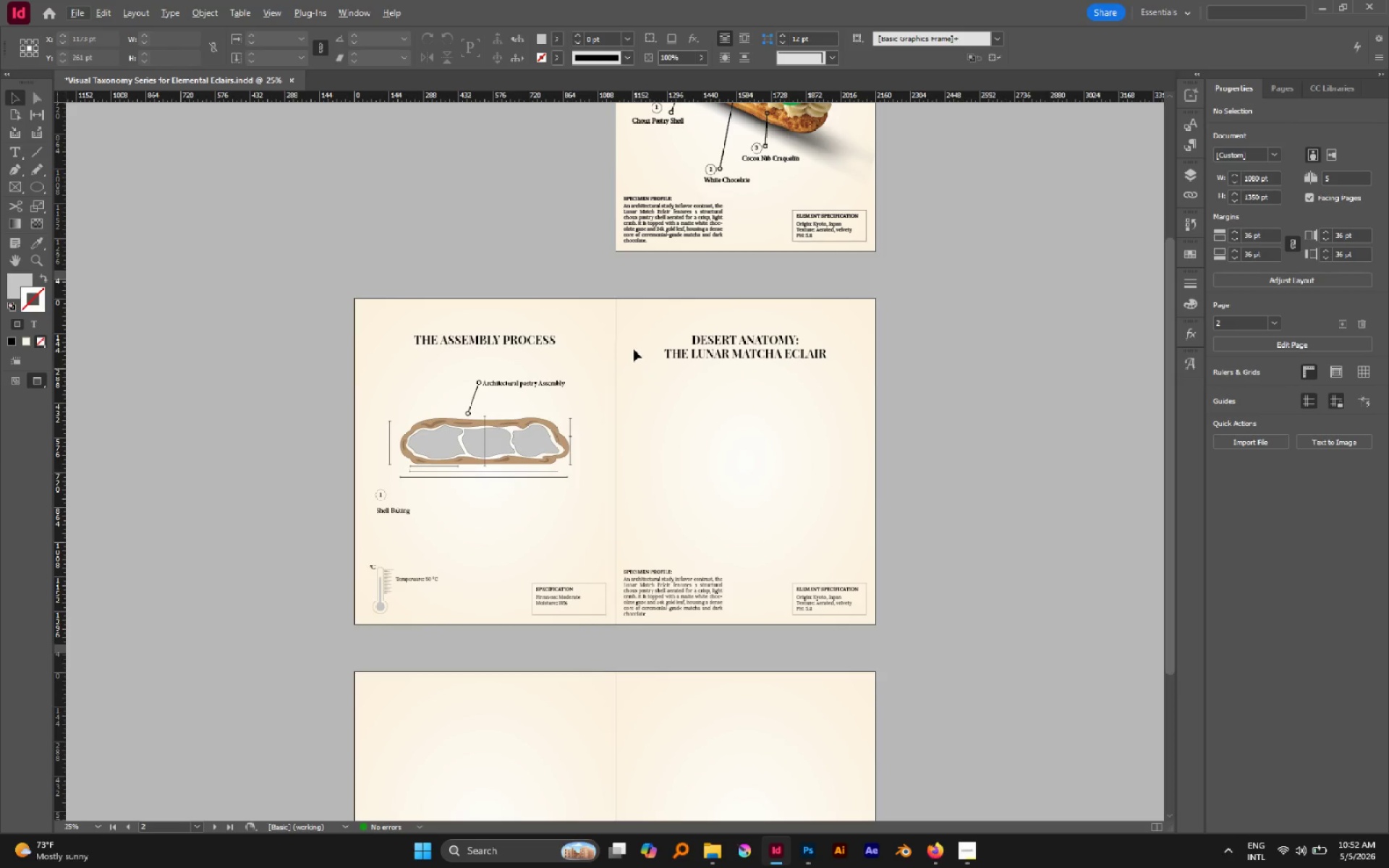 
scroll: coordinate [643, 357], scroll_direction: down, amount: 2.0
 